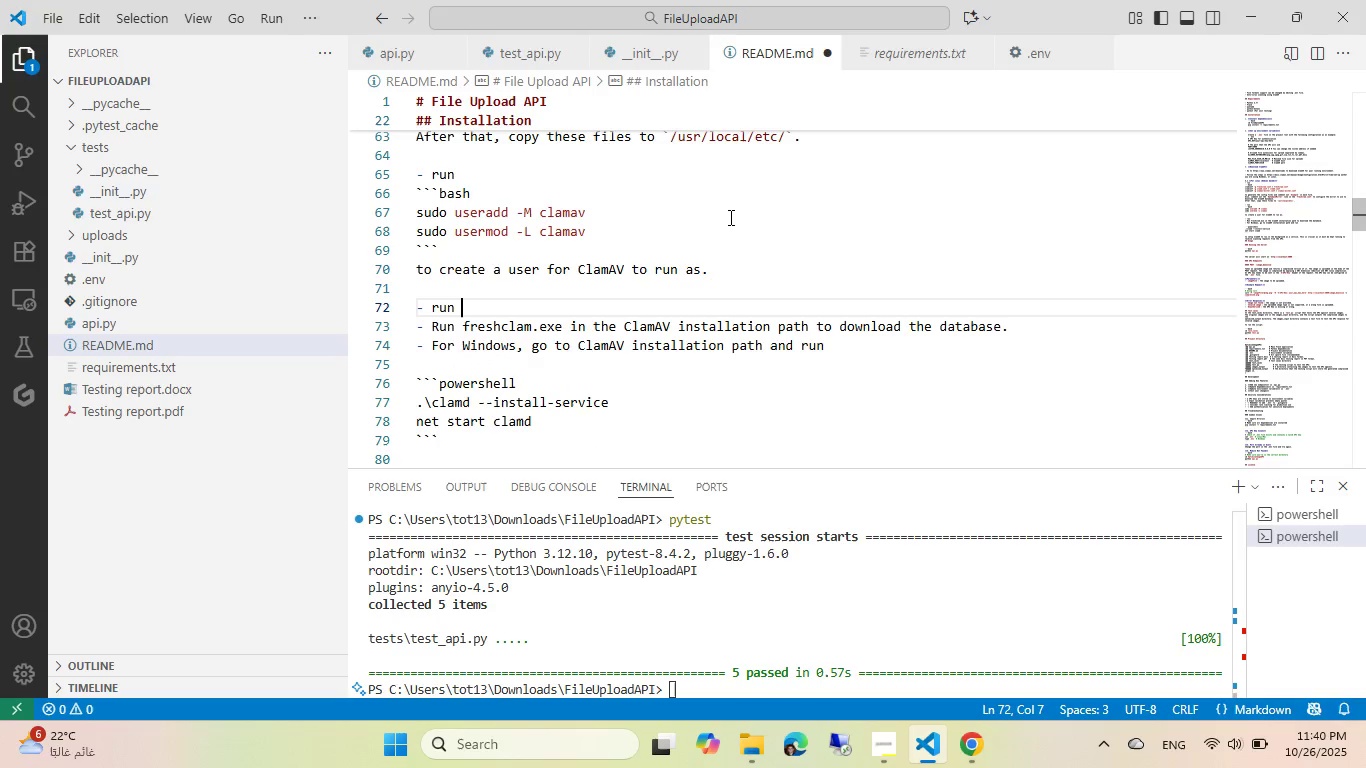 
key(Control+S)
 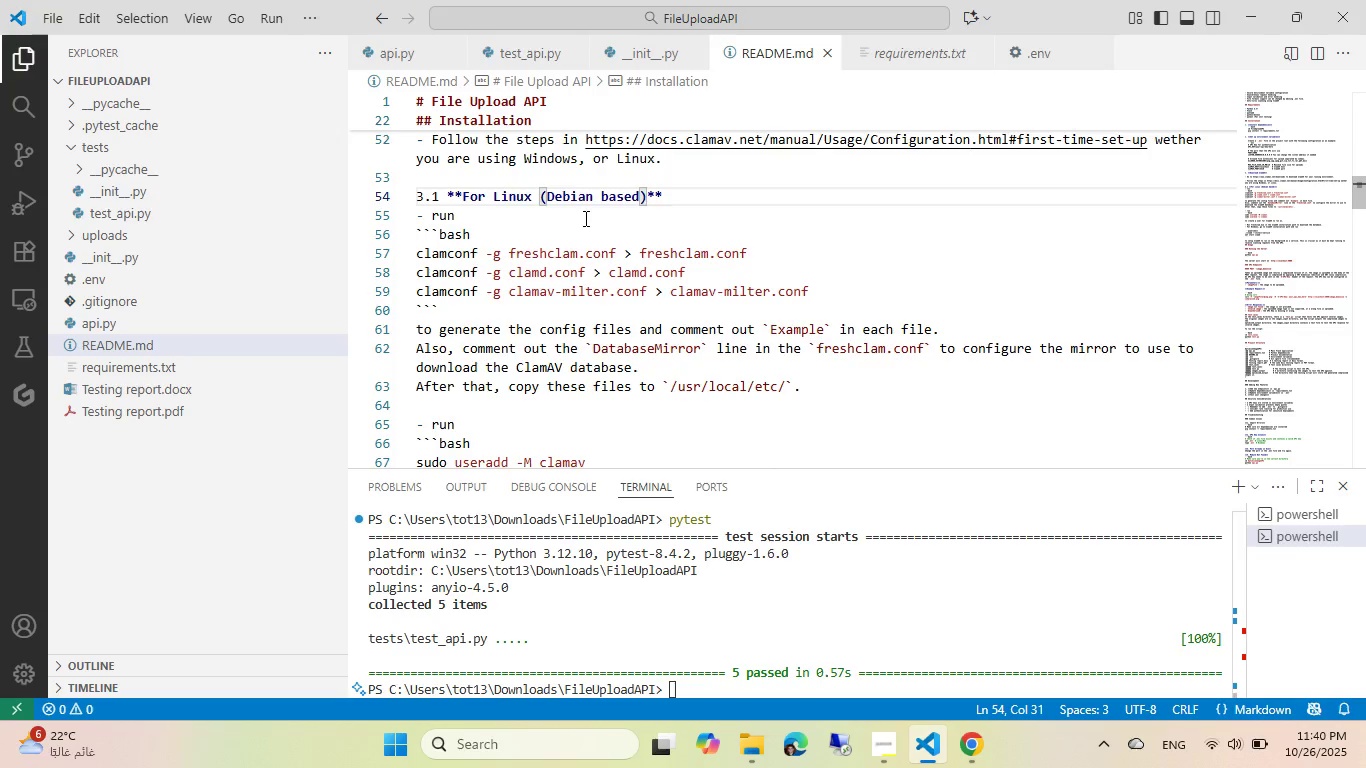 
scroll: coordinate [584, 218], scroll_direction: down, amount: 6.0
 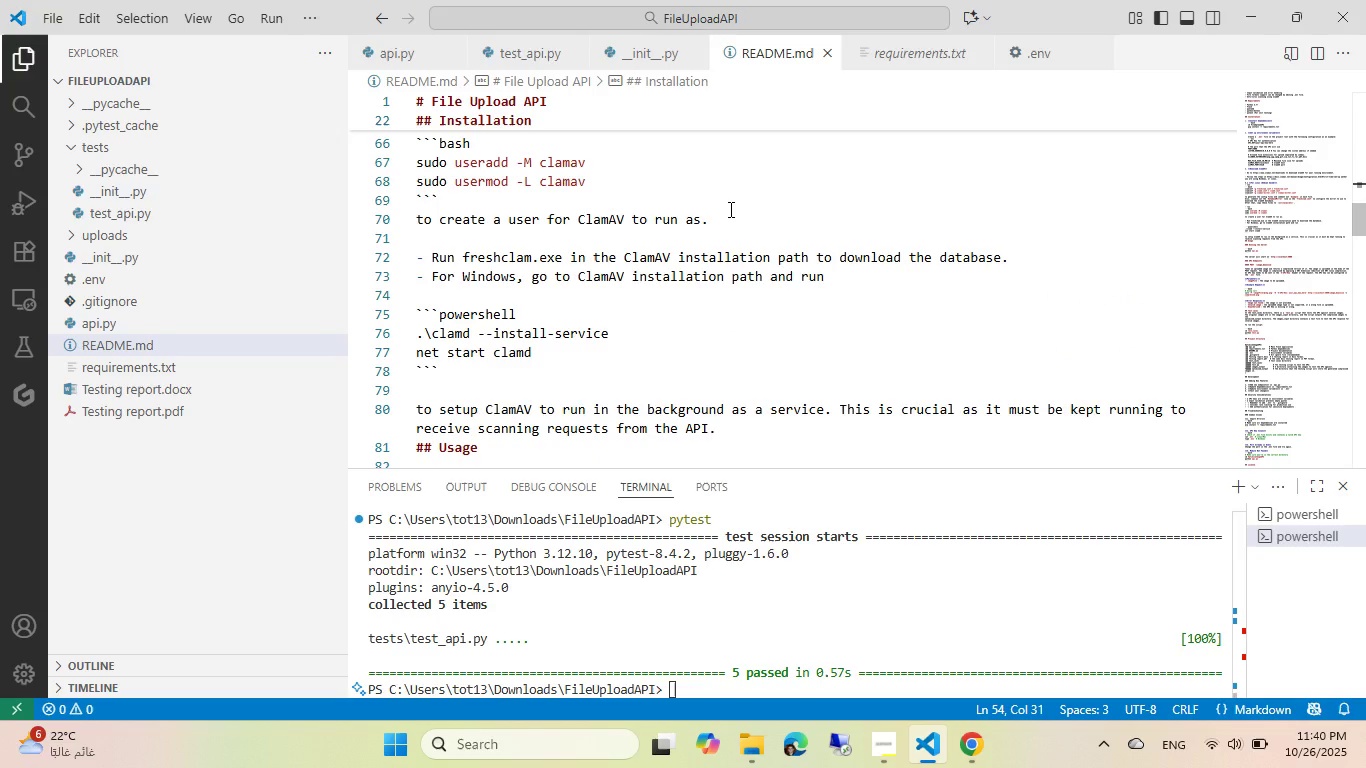 
left_click([729, 216])
 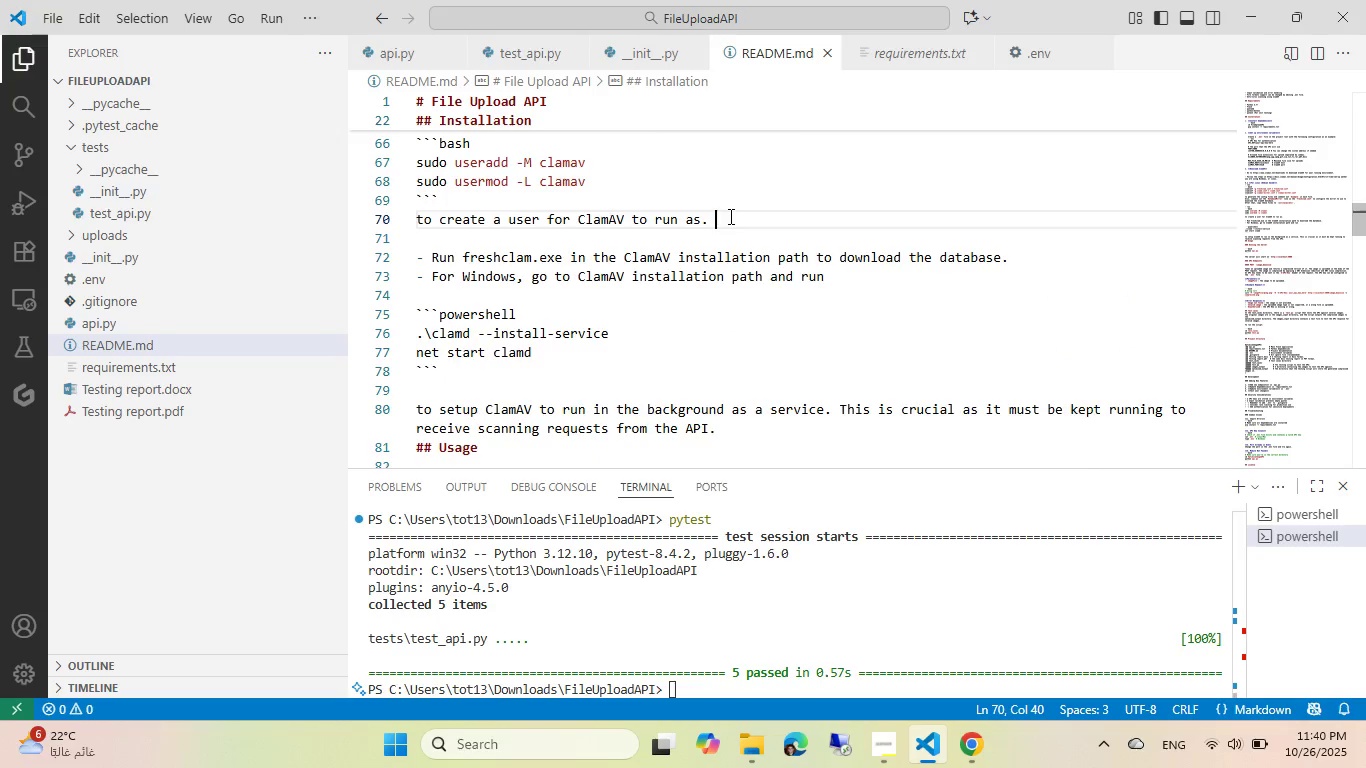 
scroll: coordinate [729, 216], scroll_direction: up, amount: 1.0
 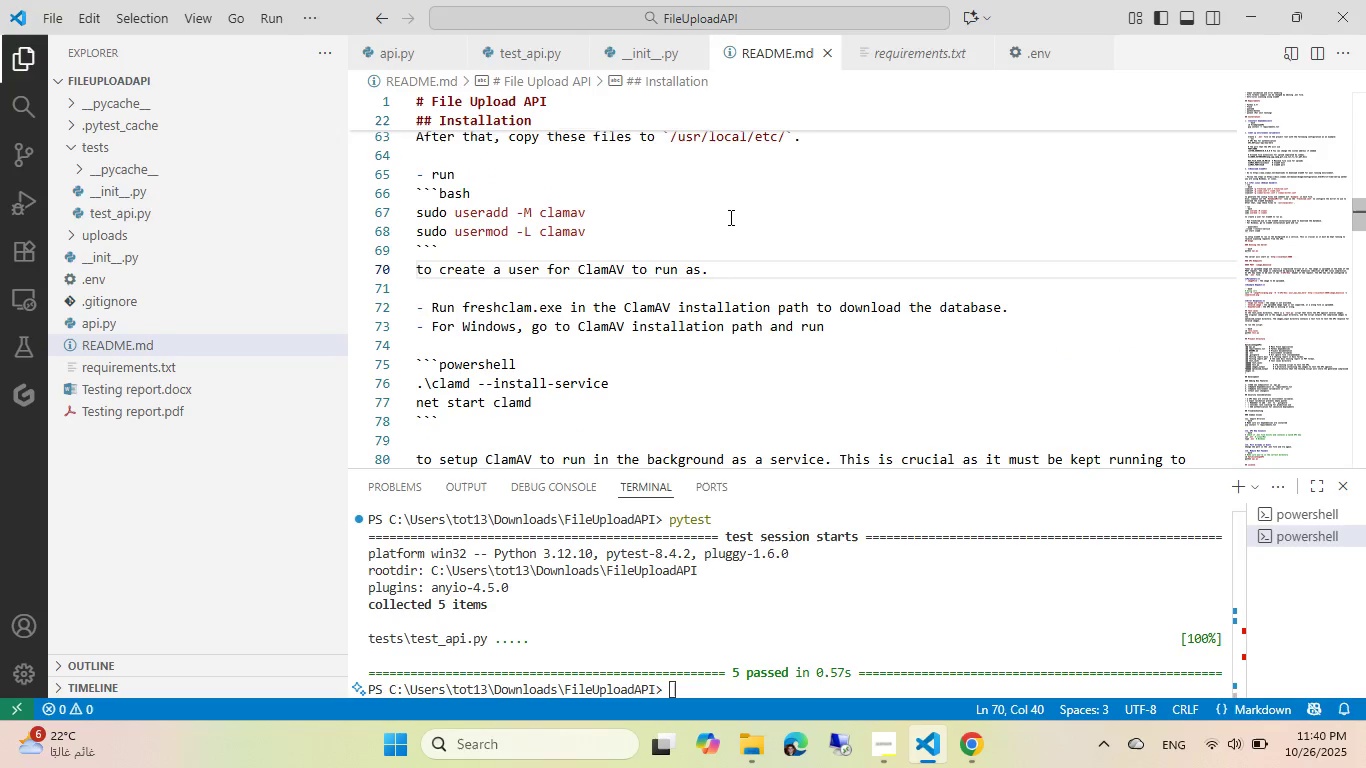 
key(ArrowDown)
 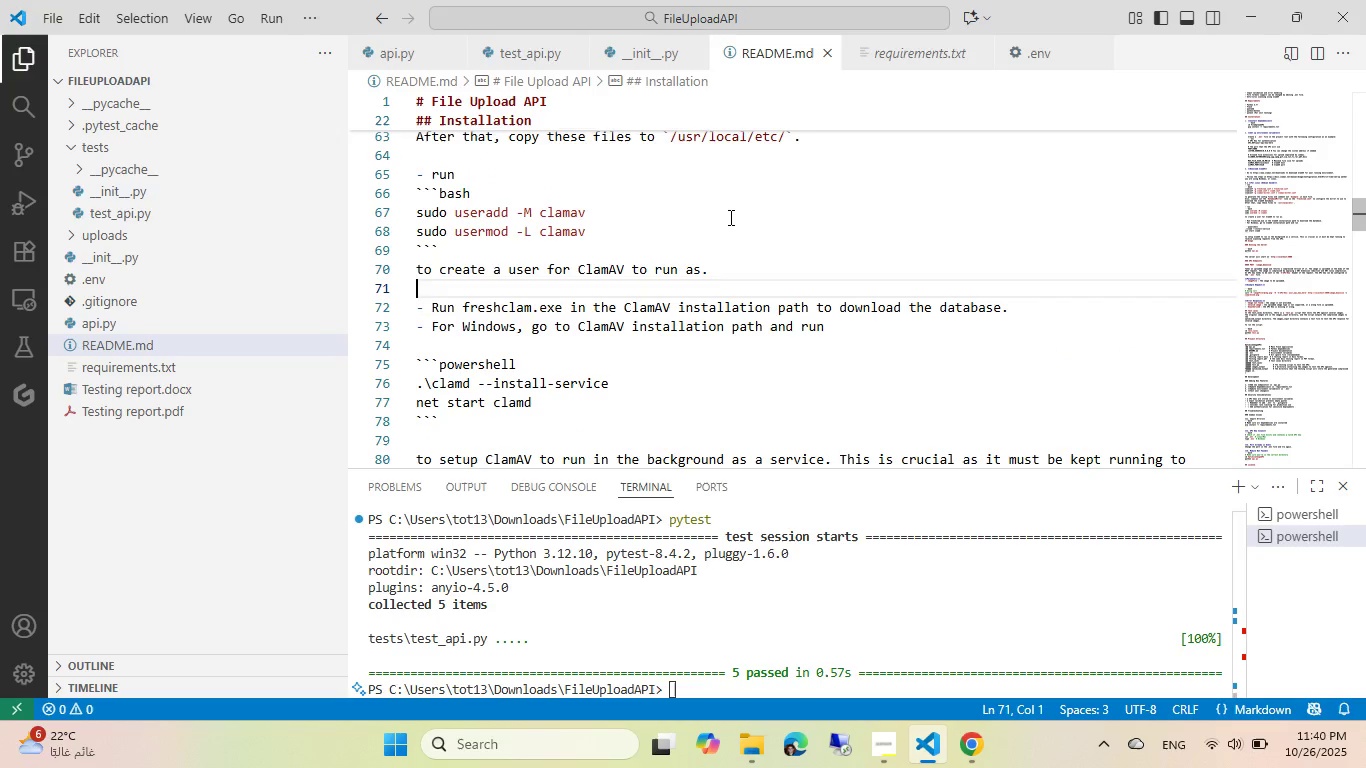 
key(Enter)
 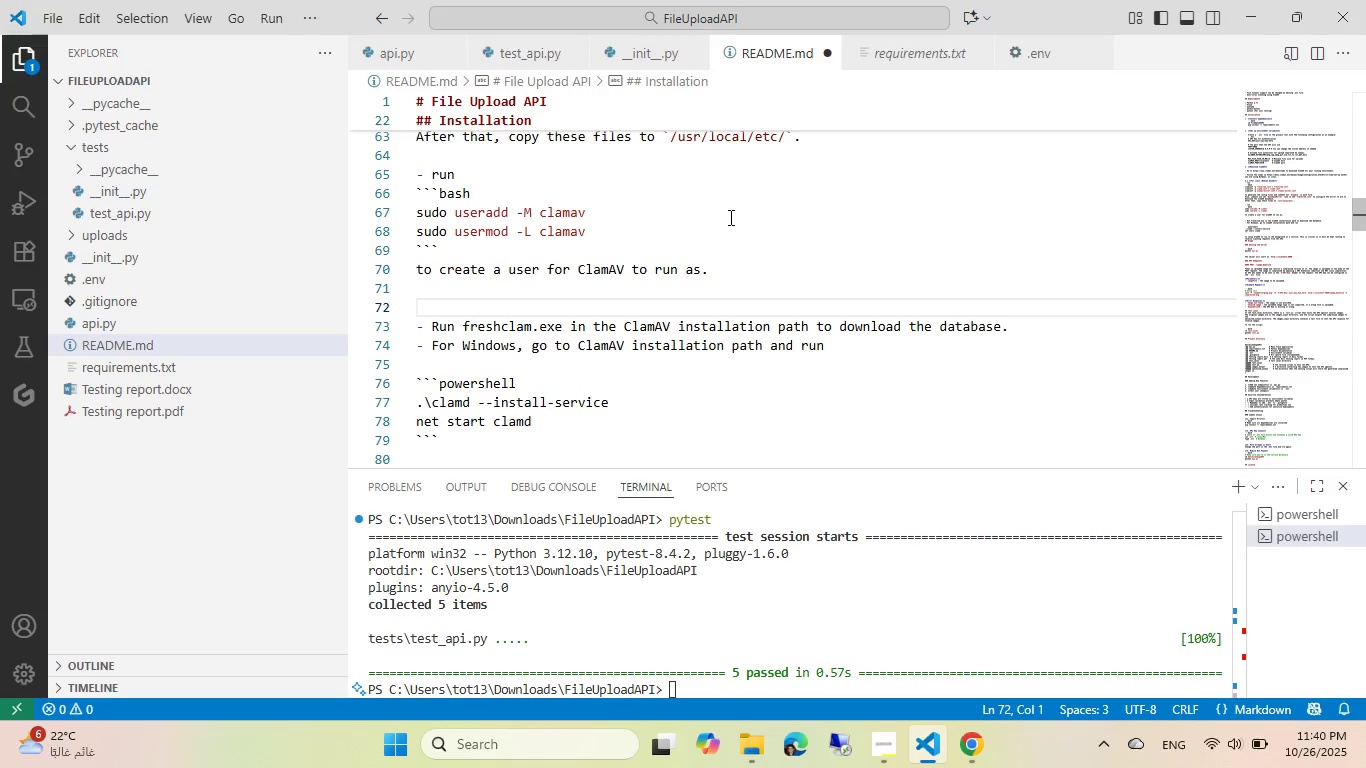 
key(Backspace)
 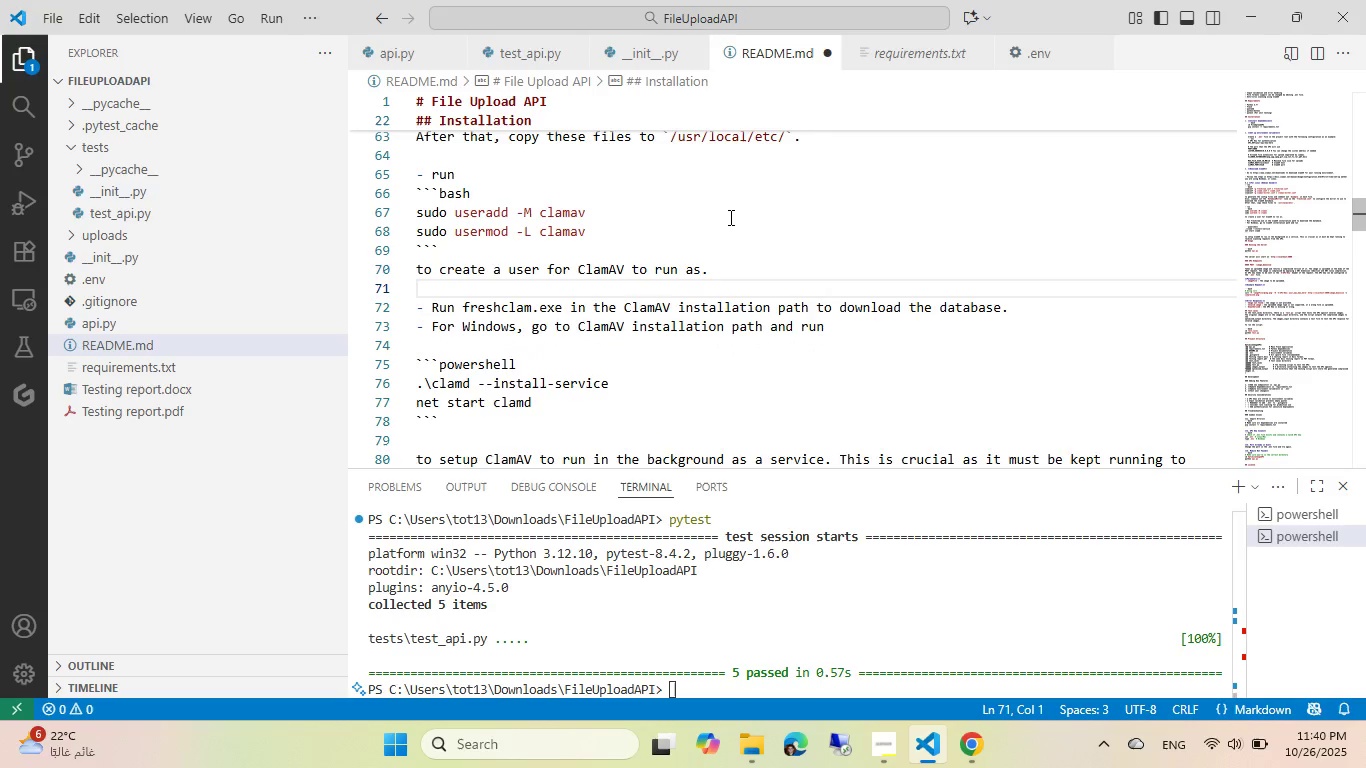 
key(Enter)
 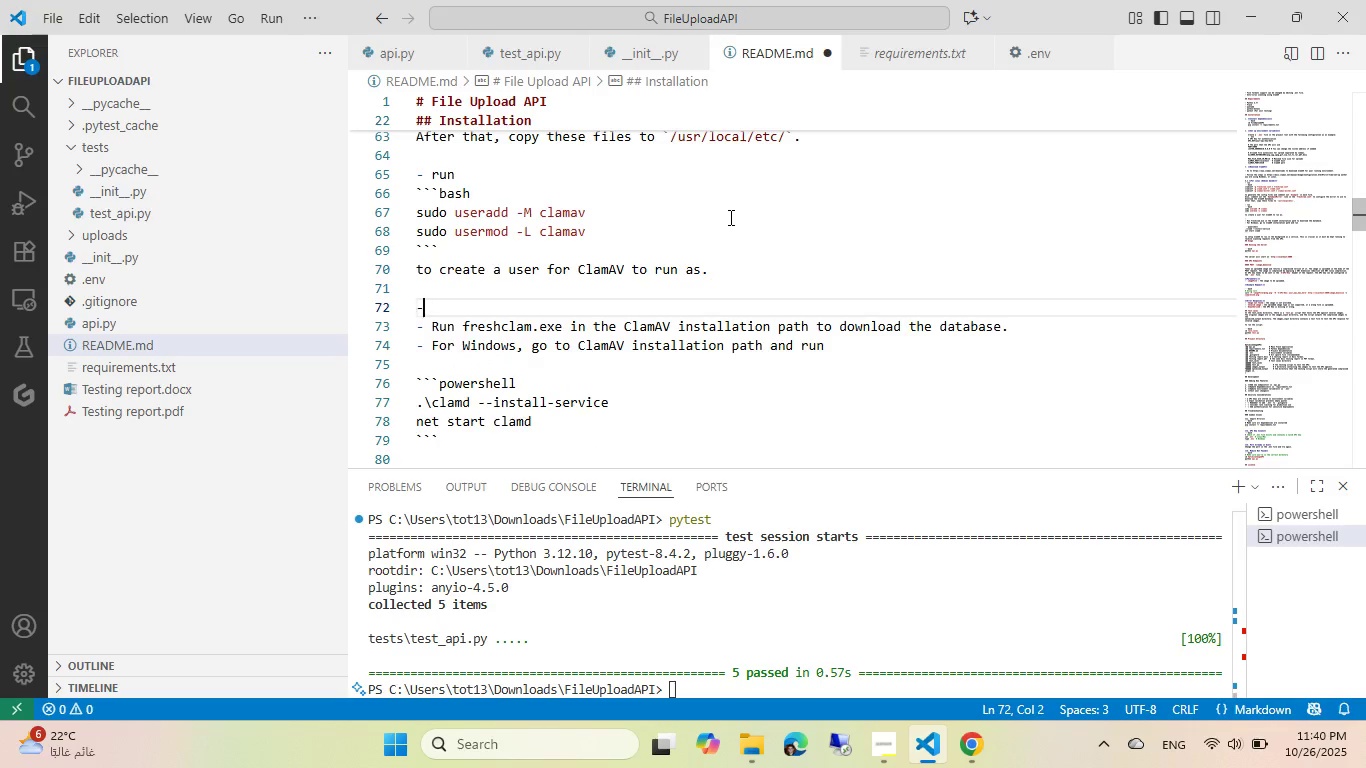 
type(- ru )
 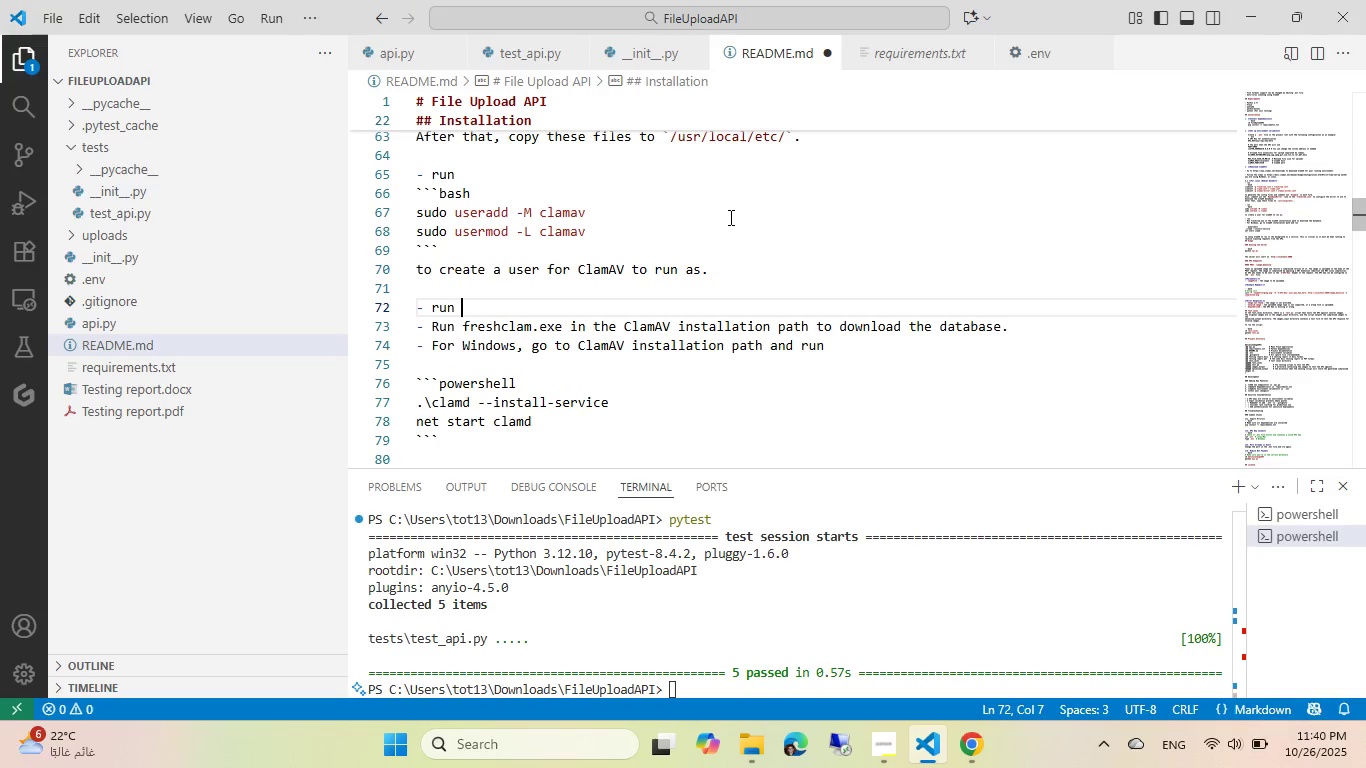 
type(`sudo freshclam d)
key(Backspace)
type(d)
key(Backspace)
type(-d` to run )
 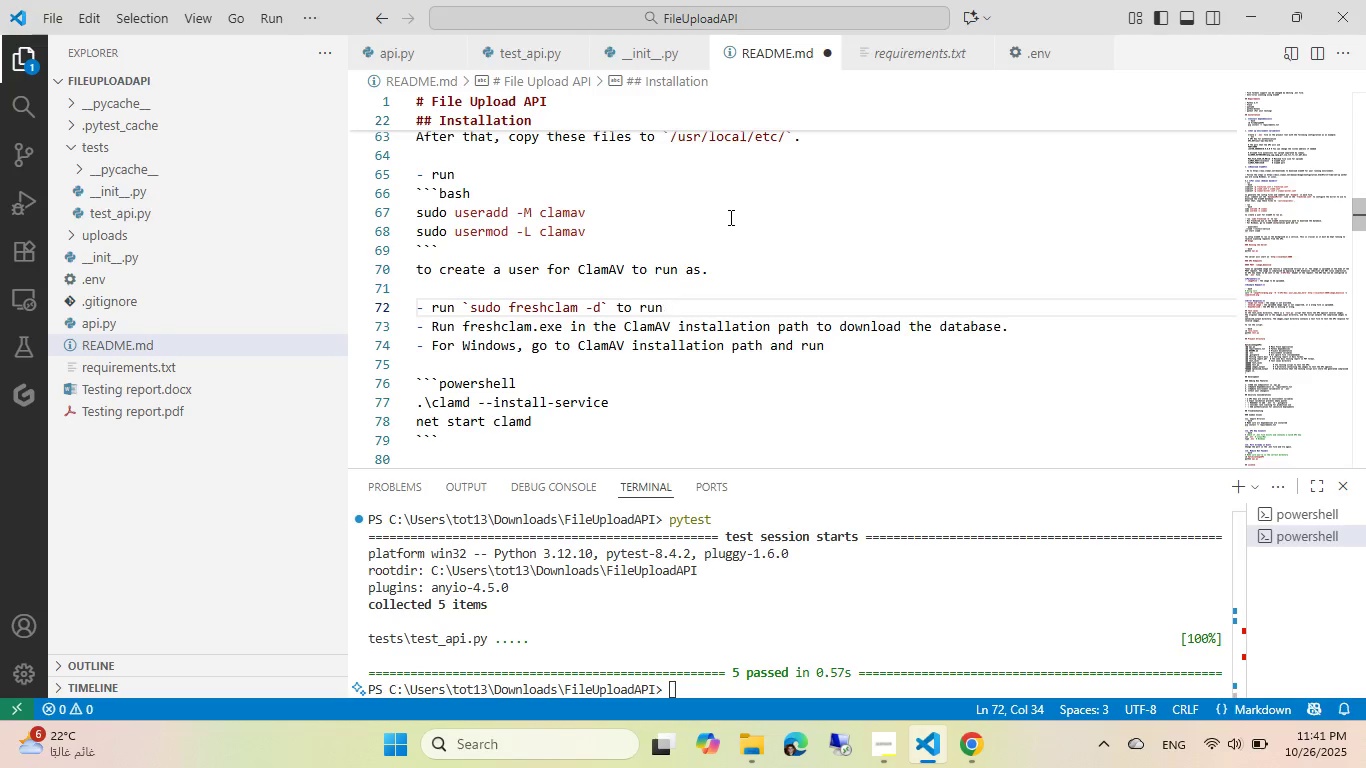 
key(Control+ControlLeft)
 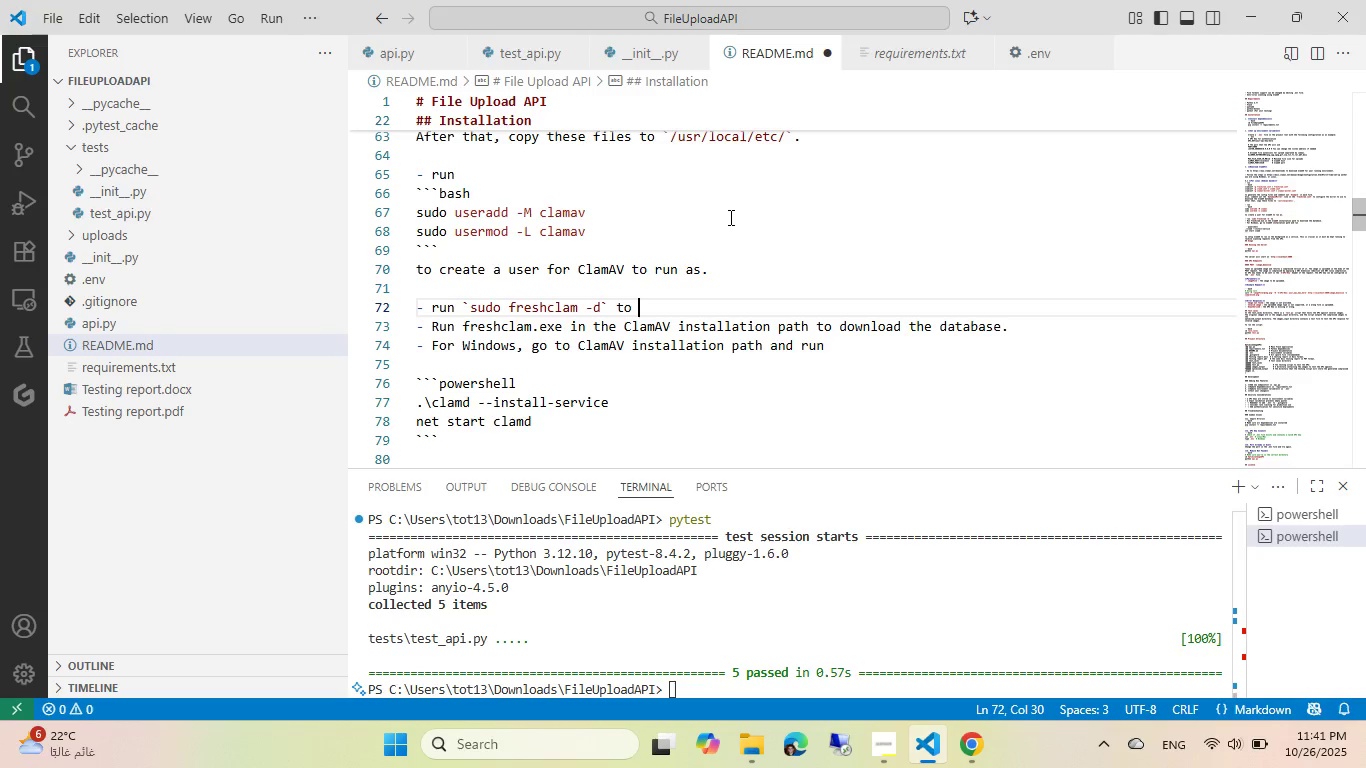 
key(Control+Backspace)
 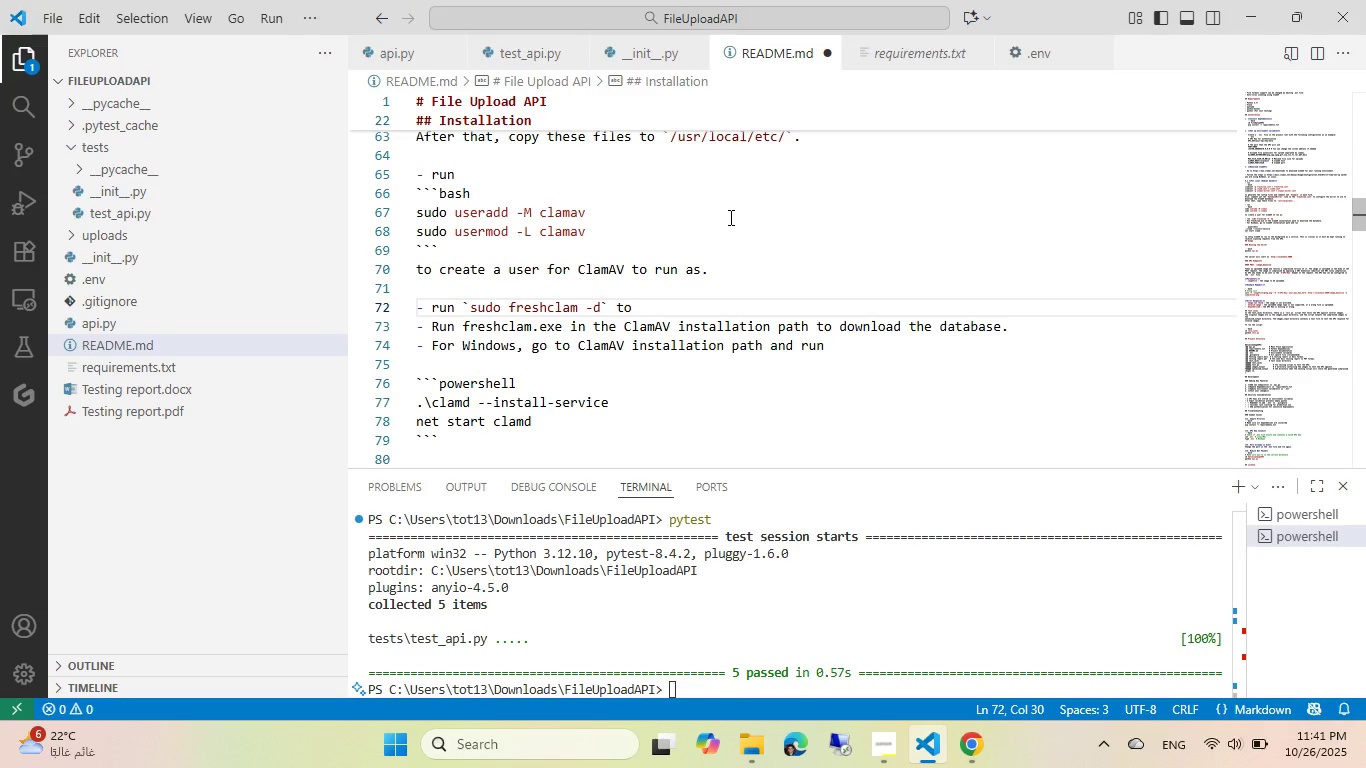 
key(Control+R)
 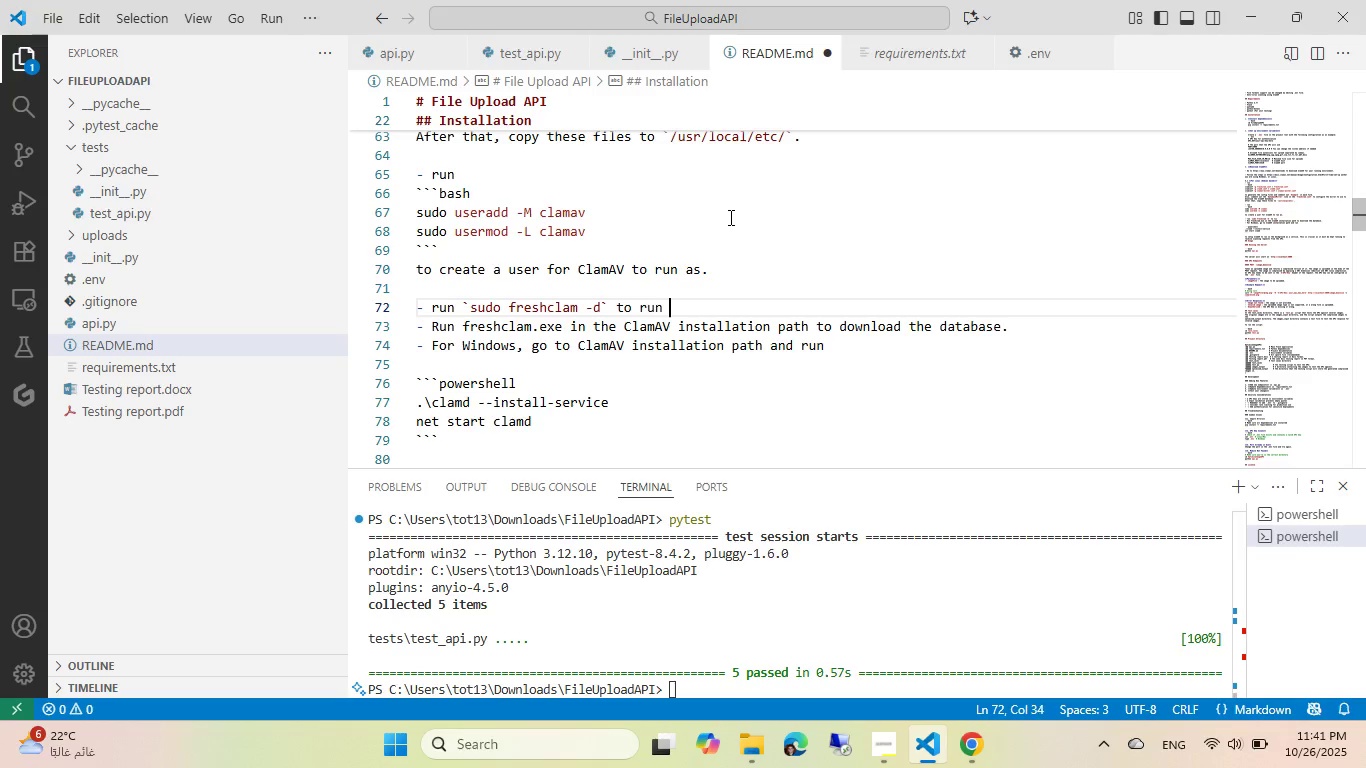 
hold_key(key=N, duration=2.37)
 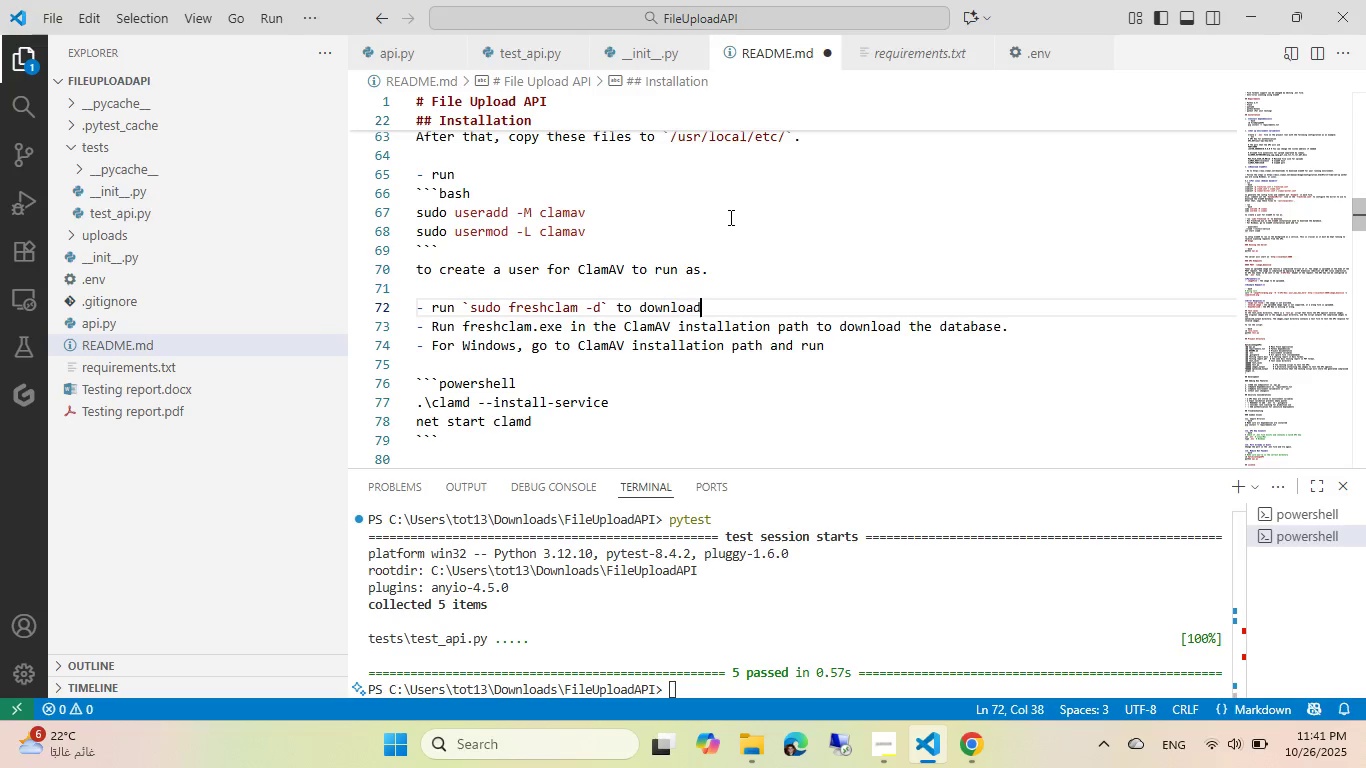 
hold_key(key=U, duration=3.71)
 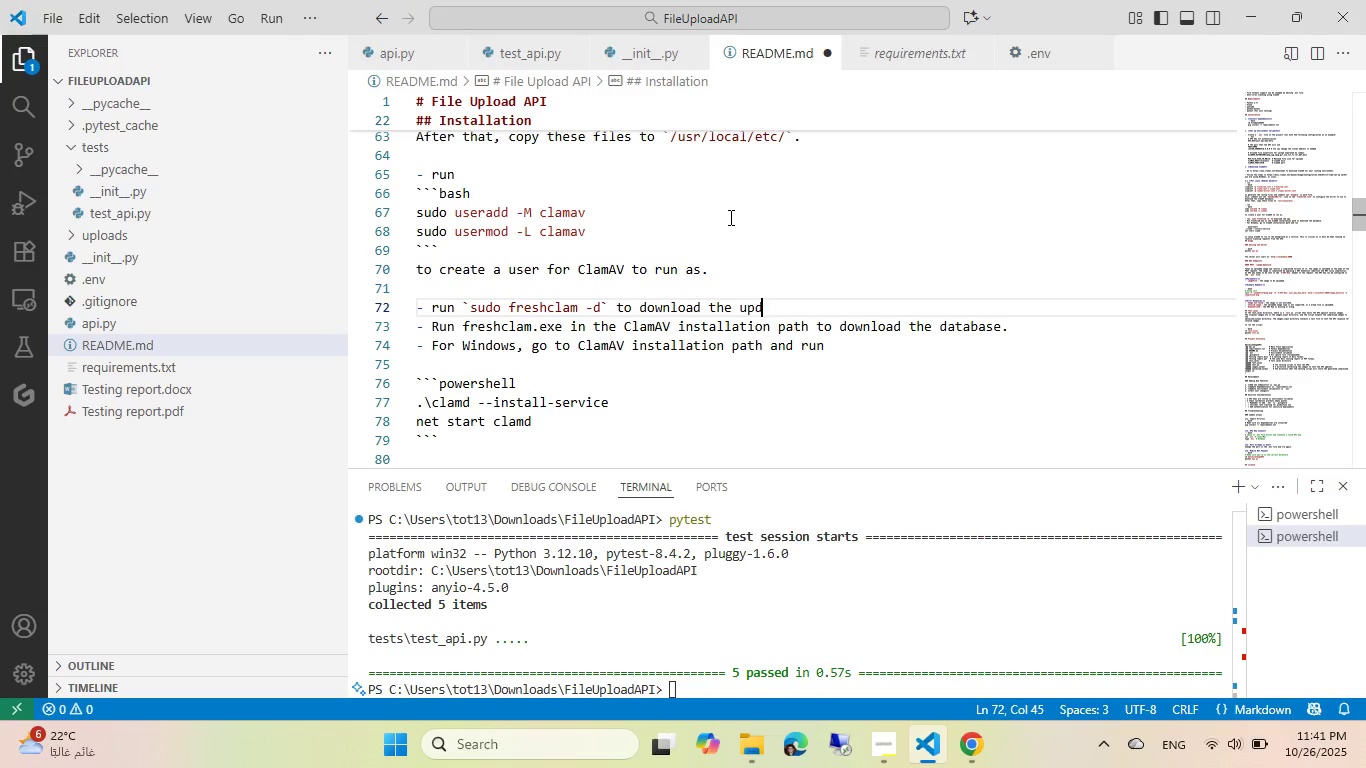 
key(Space)
 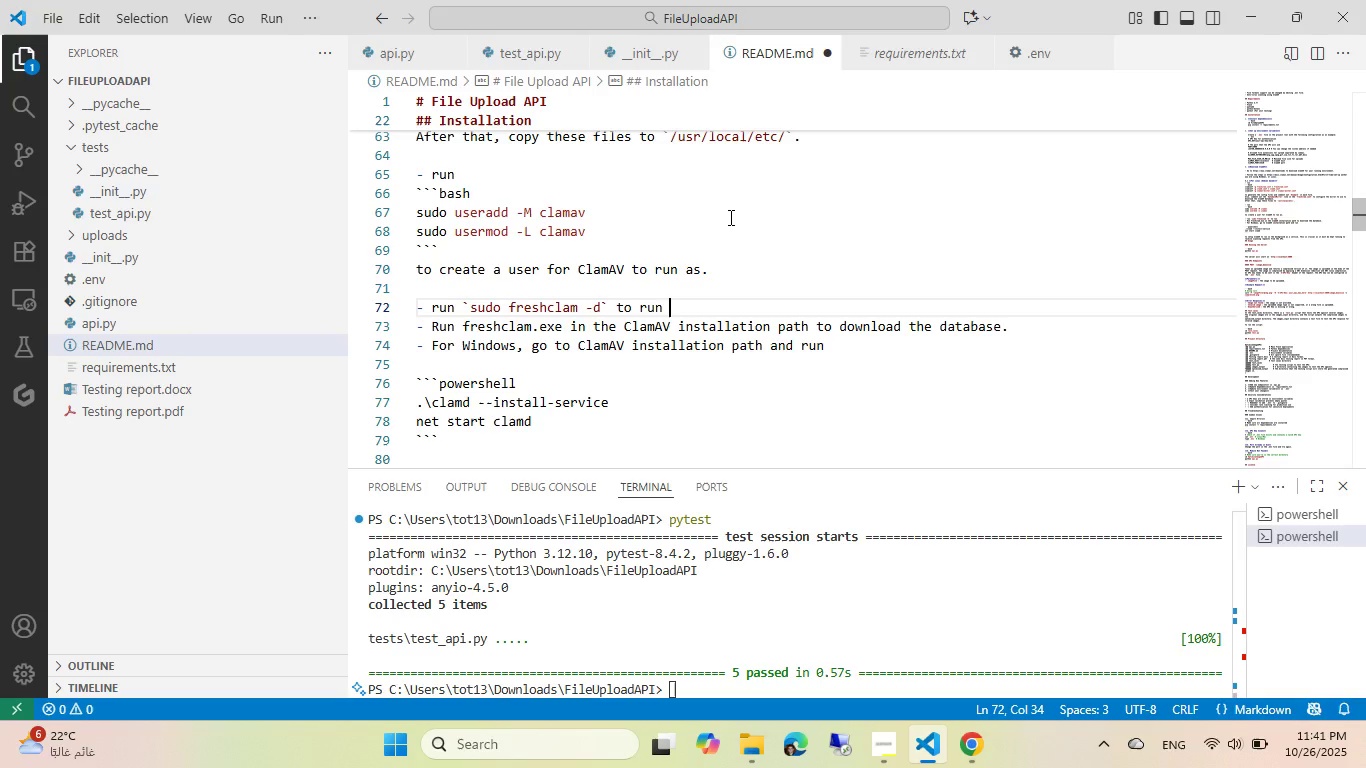 
key(Control+ControlLeft)
 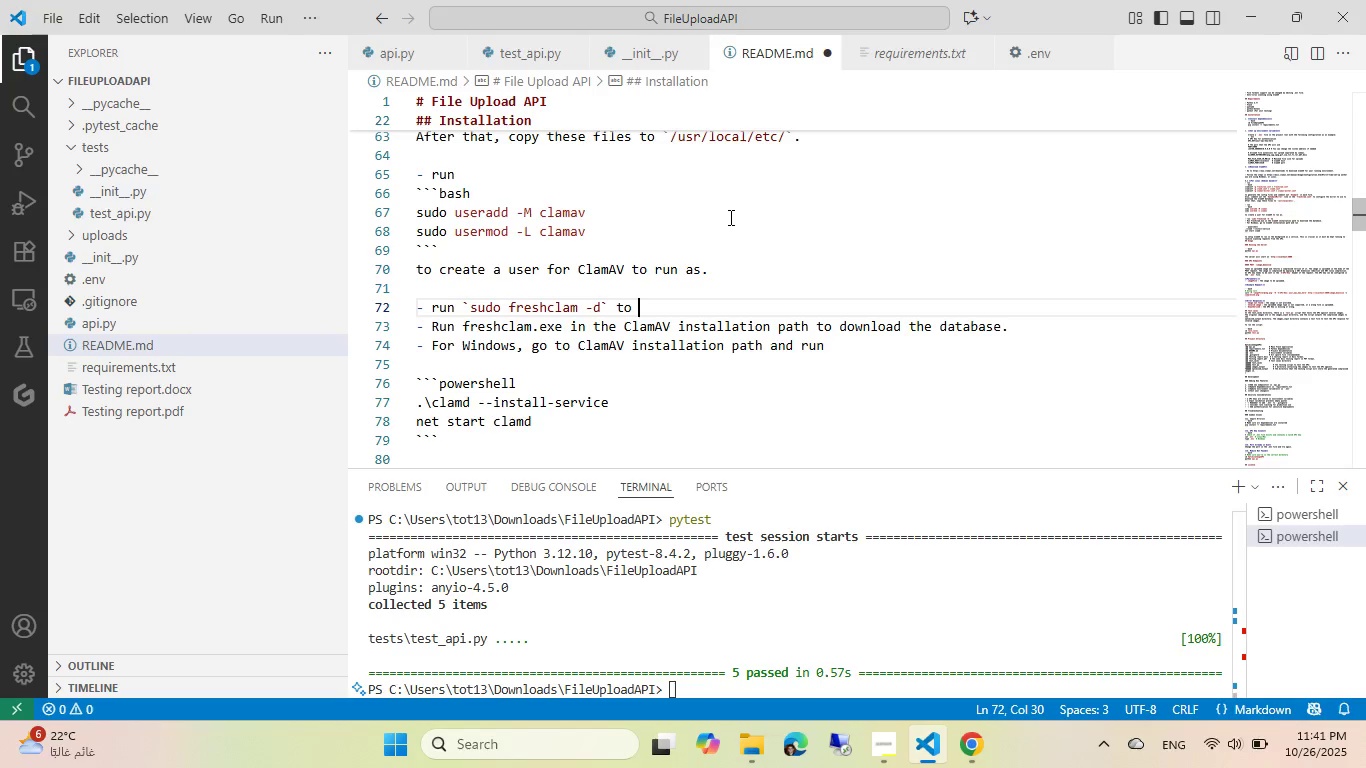 
key(Control+Backspace)
 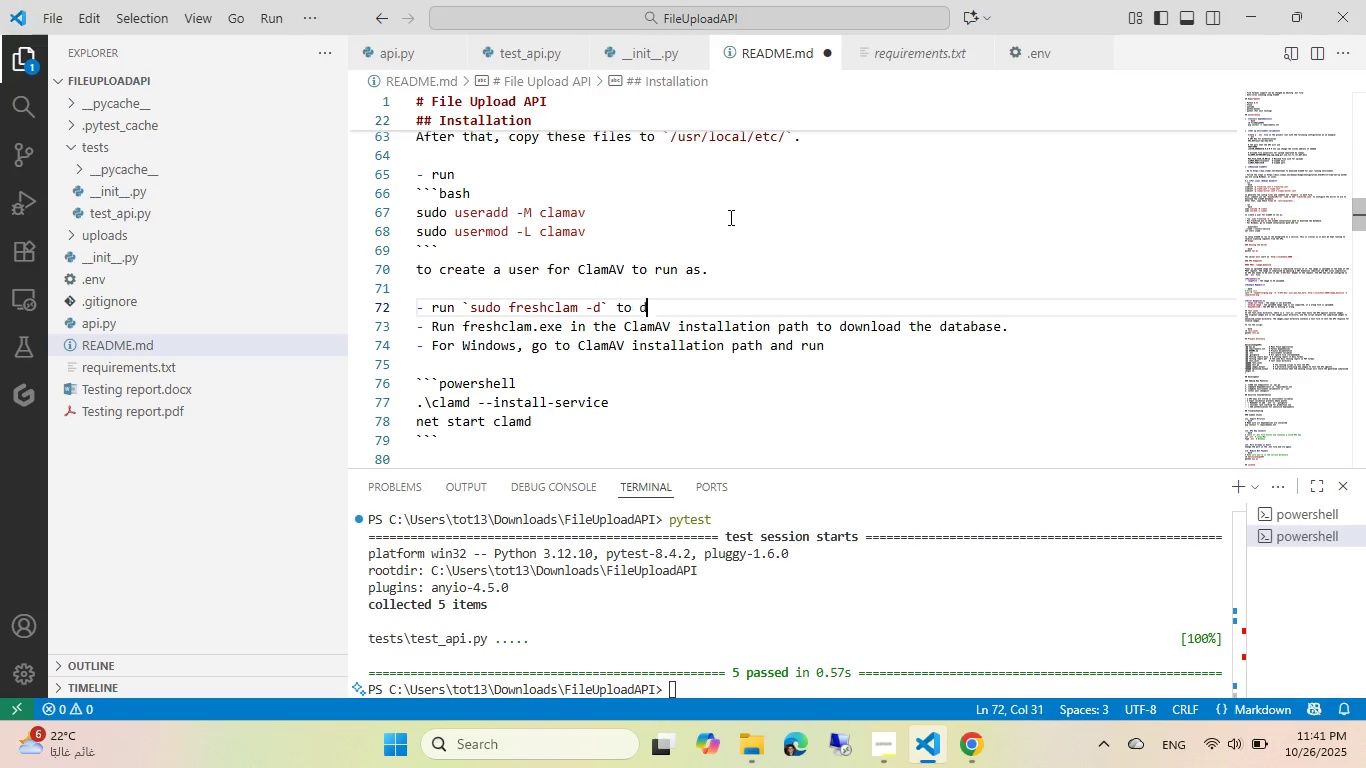 
key(Control+D)
 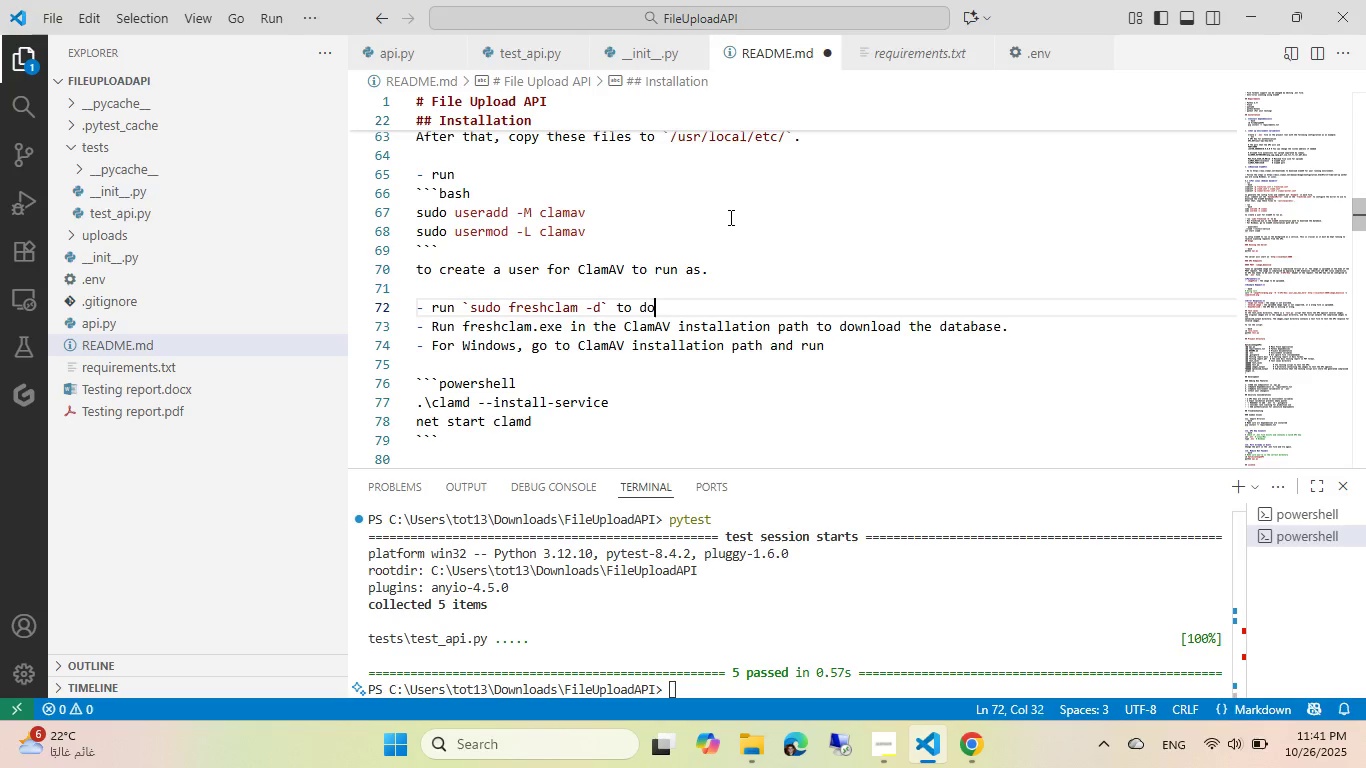 
type(owload the pdae)
key(Backspace)
type(tes.)
 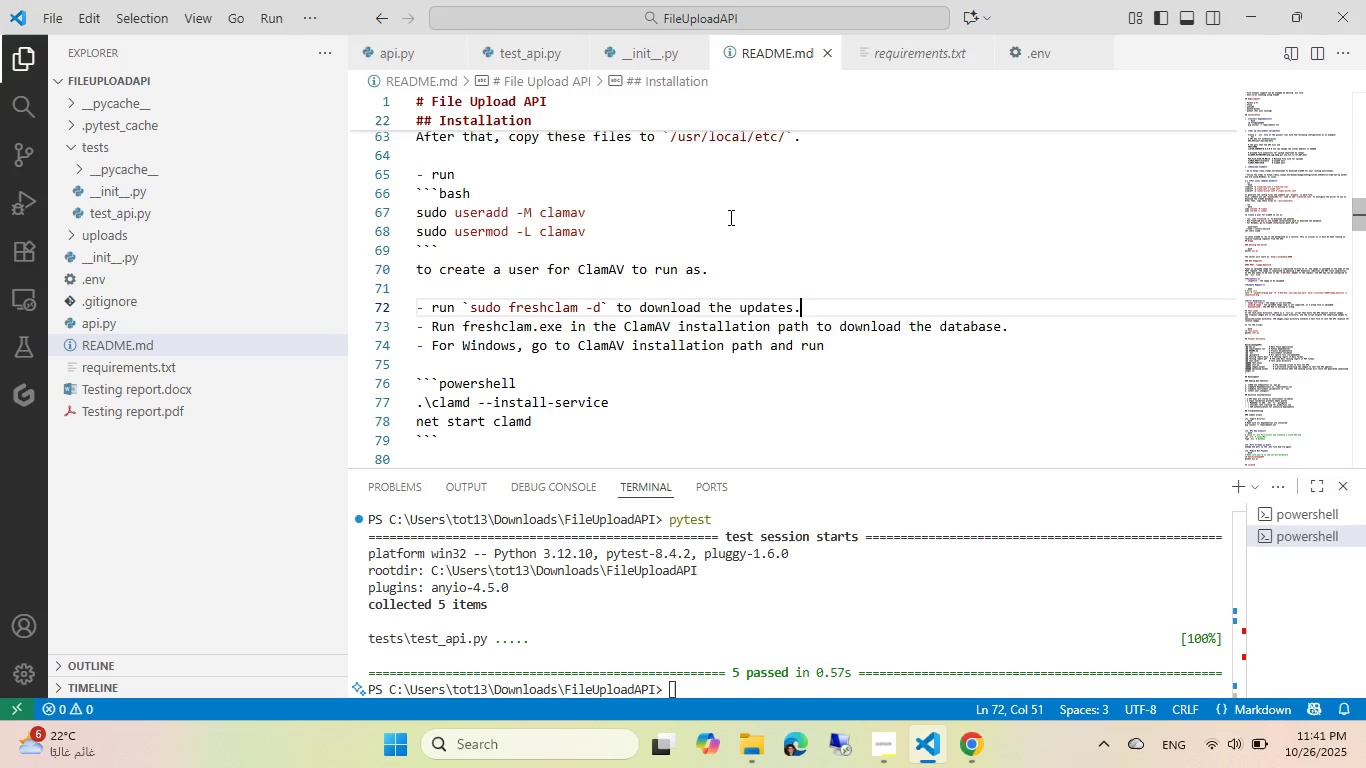 
key(Control+ControlLeft)
 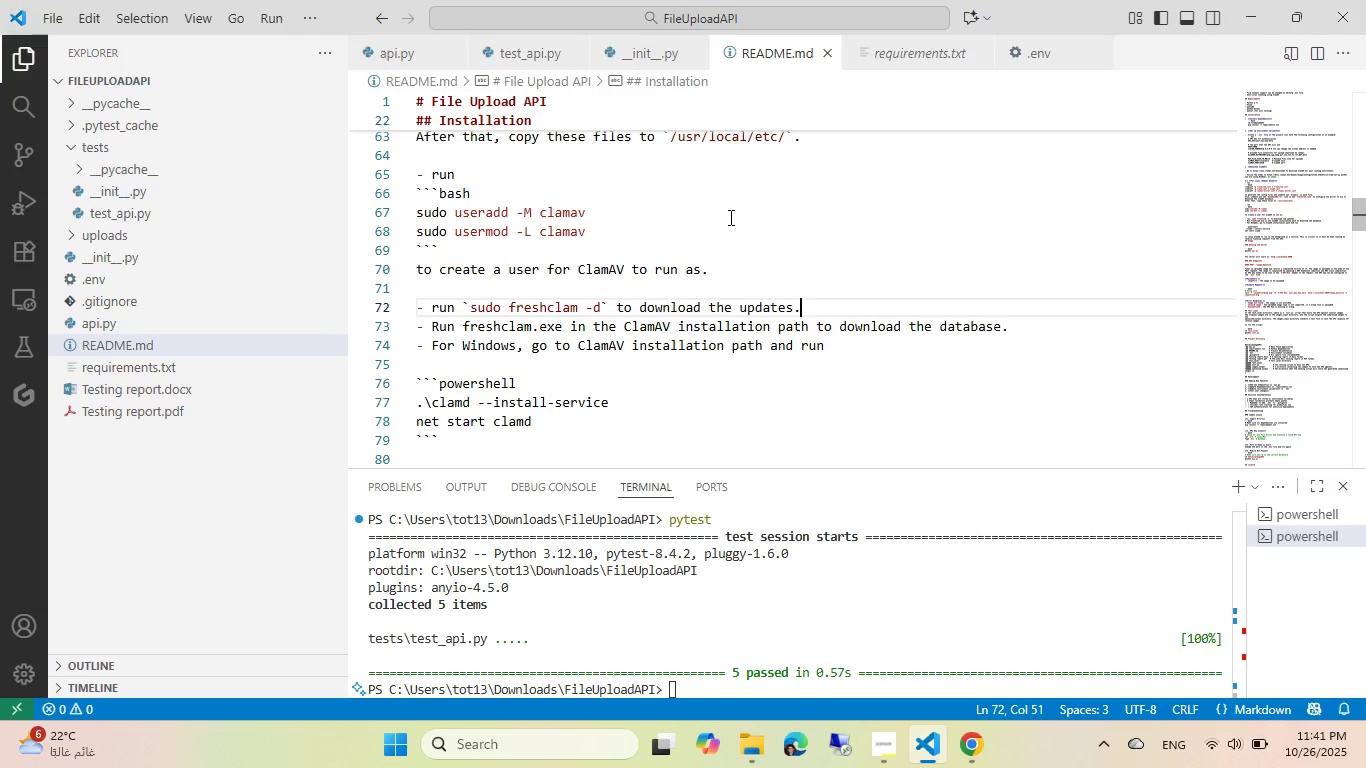 
key(Control+S)
 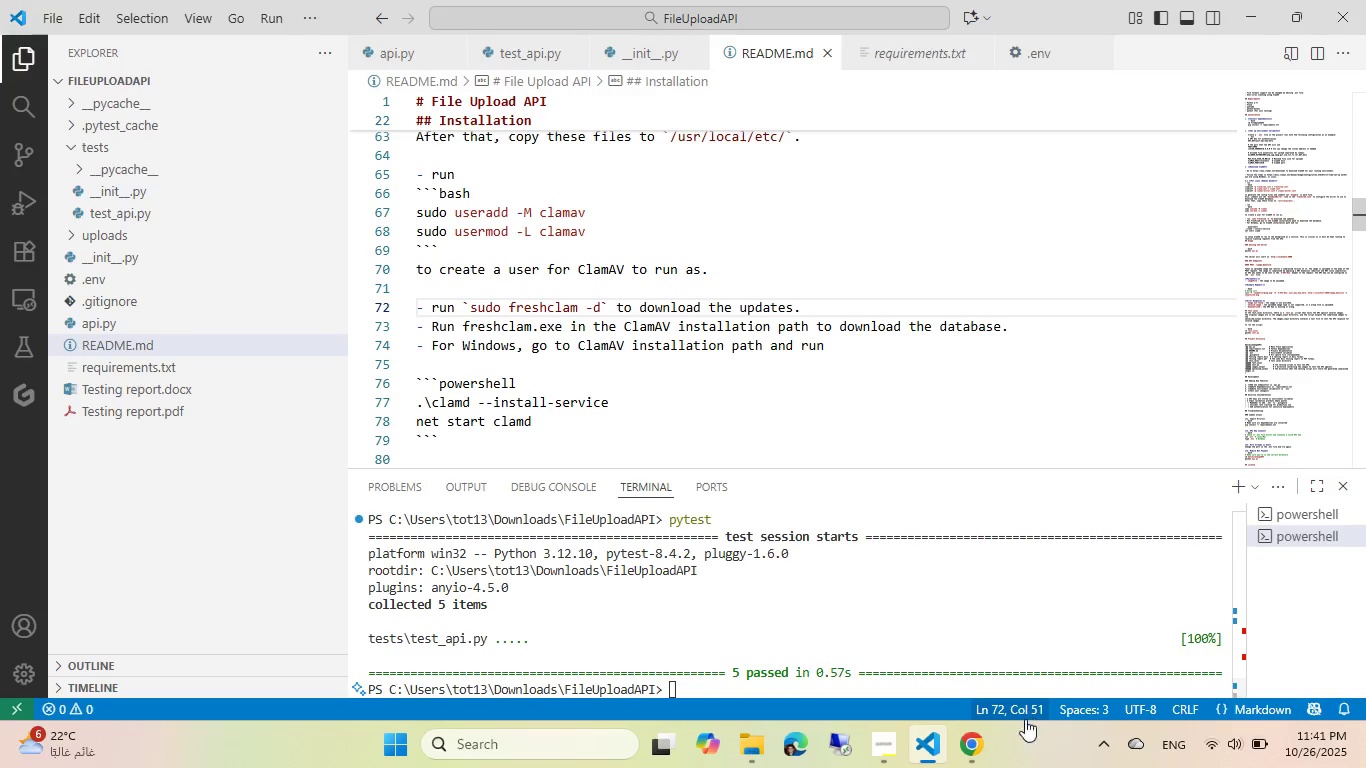 
left_click([965, 736])
 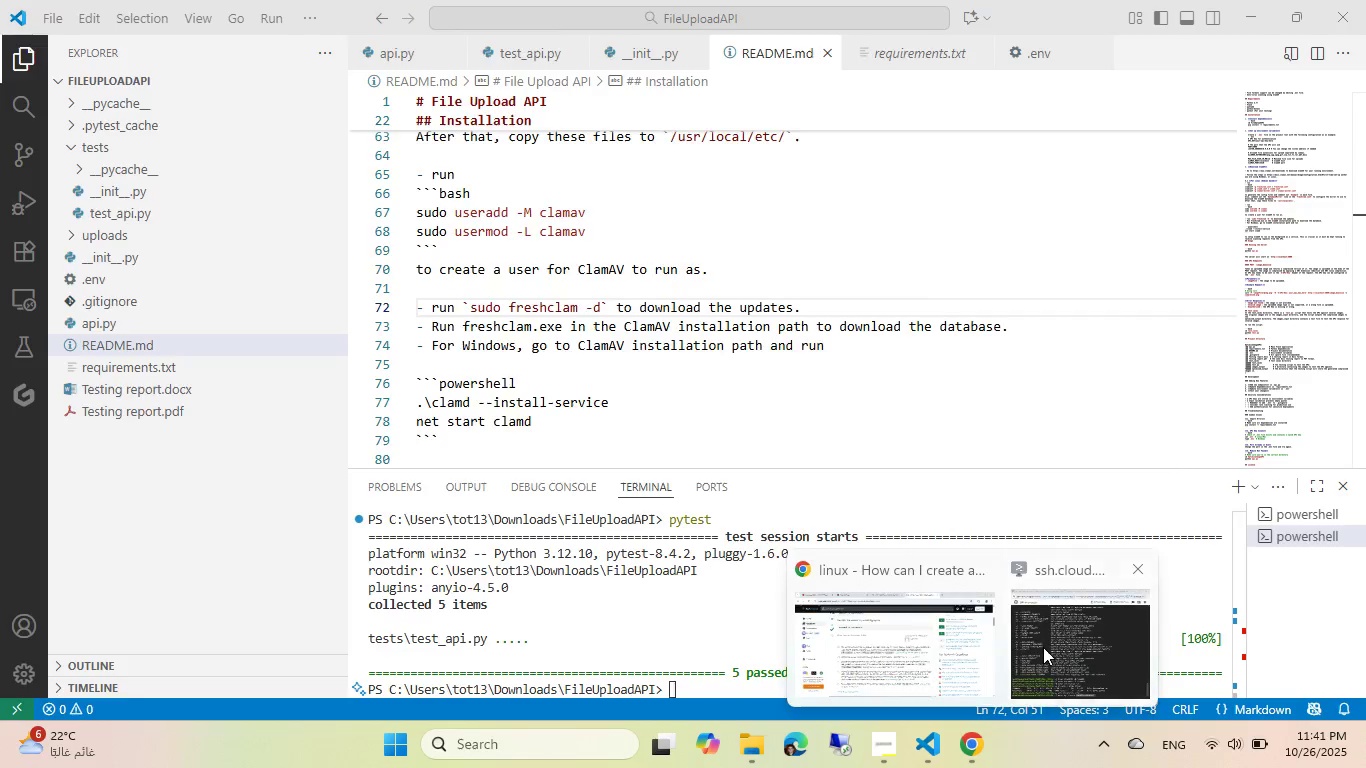 
left_click([1043, 647])
 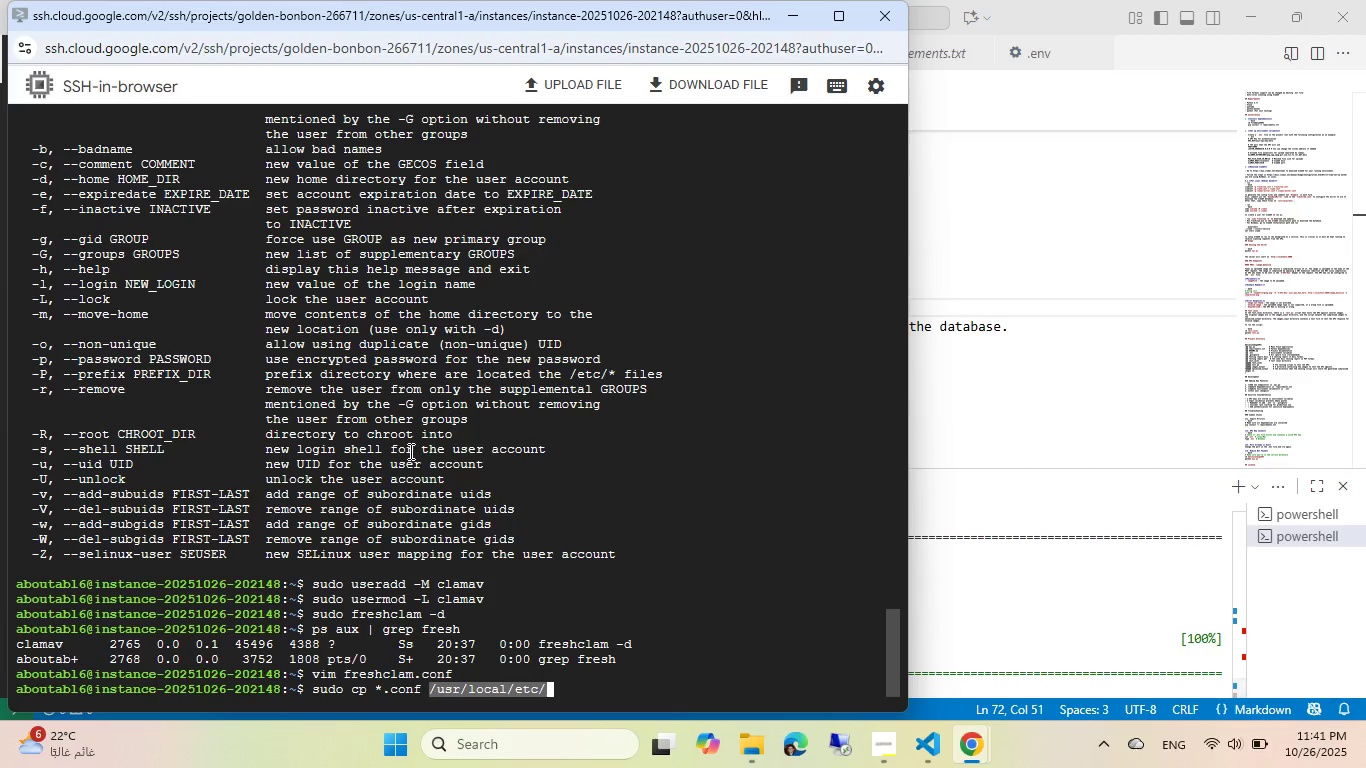 
left_click([409, 451])
 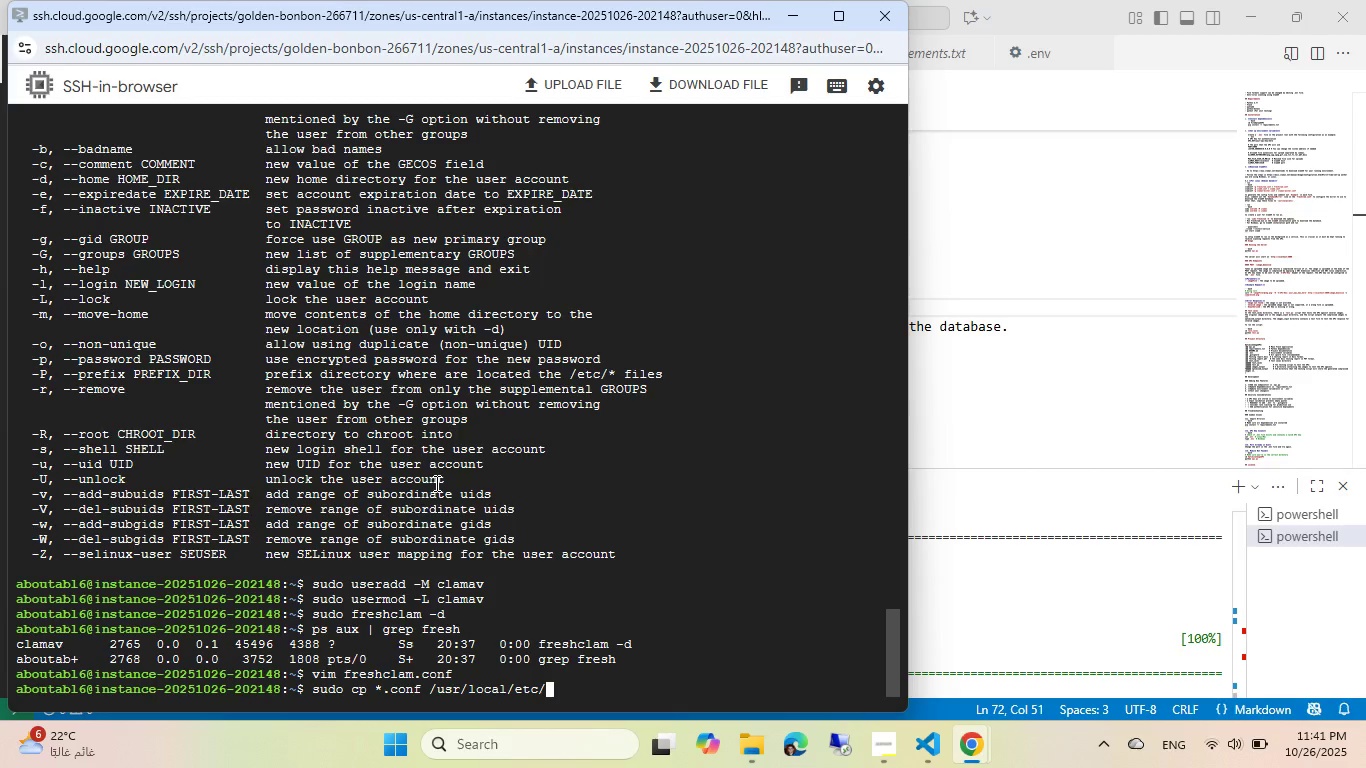 
wait(13.1)
 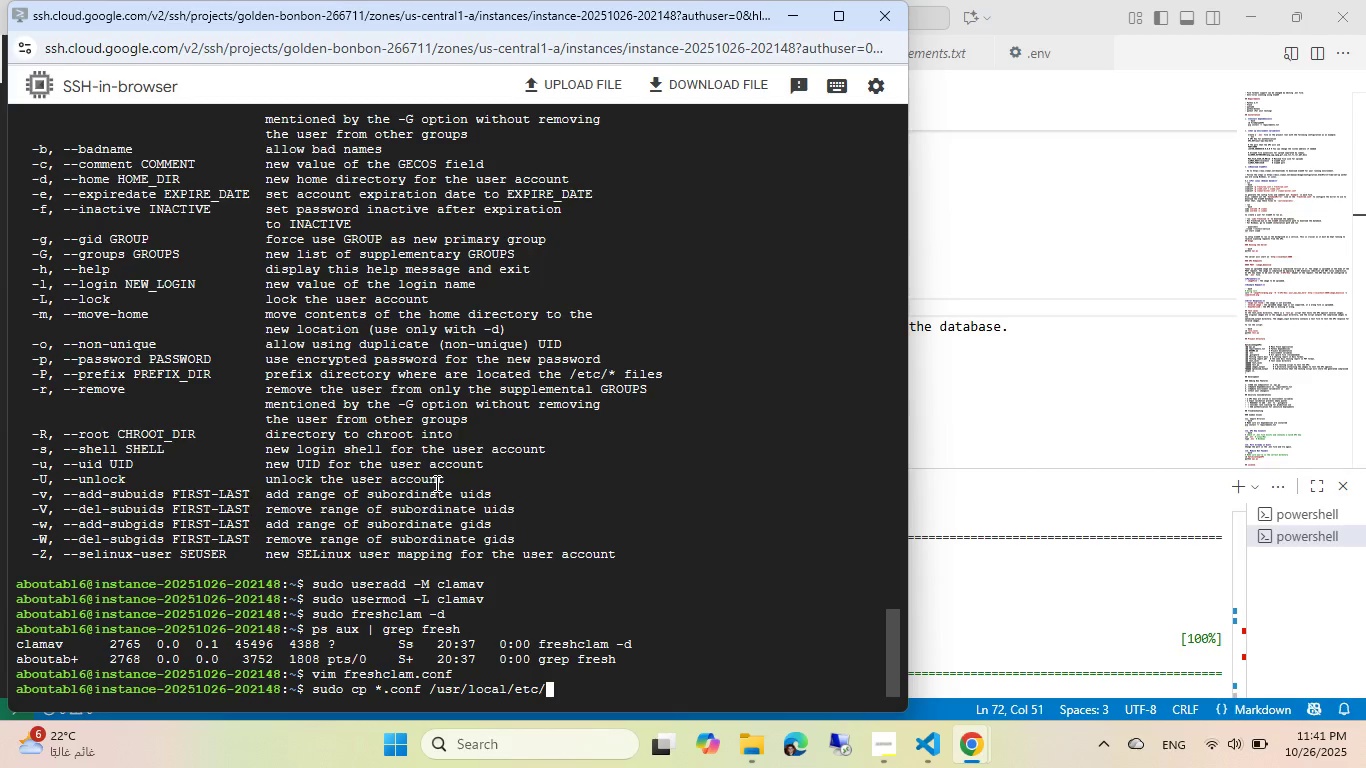 
left_click([447, 471])
 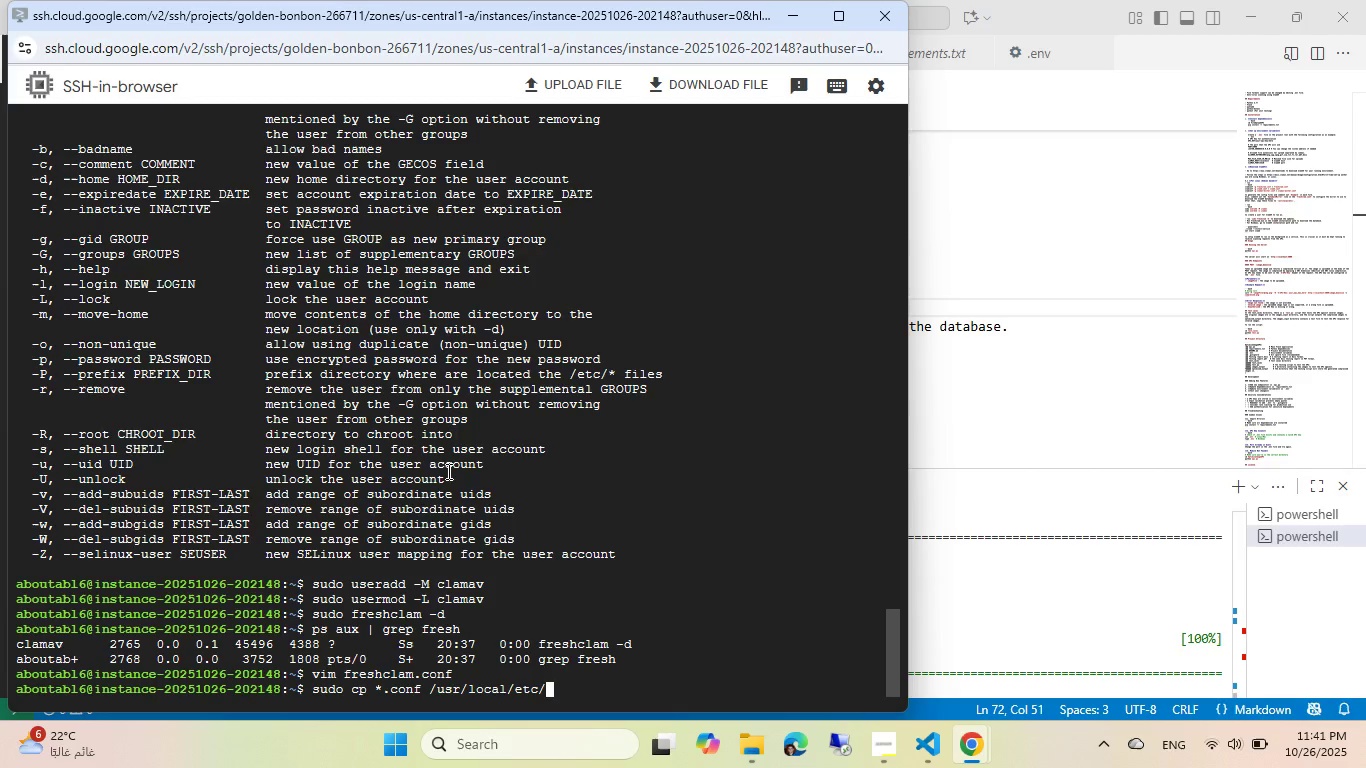 
type(sudo systemc)
 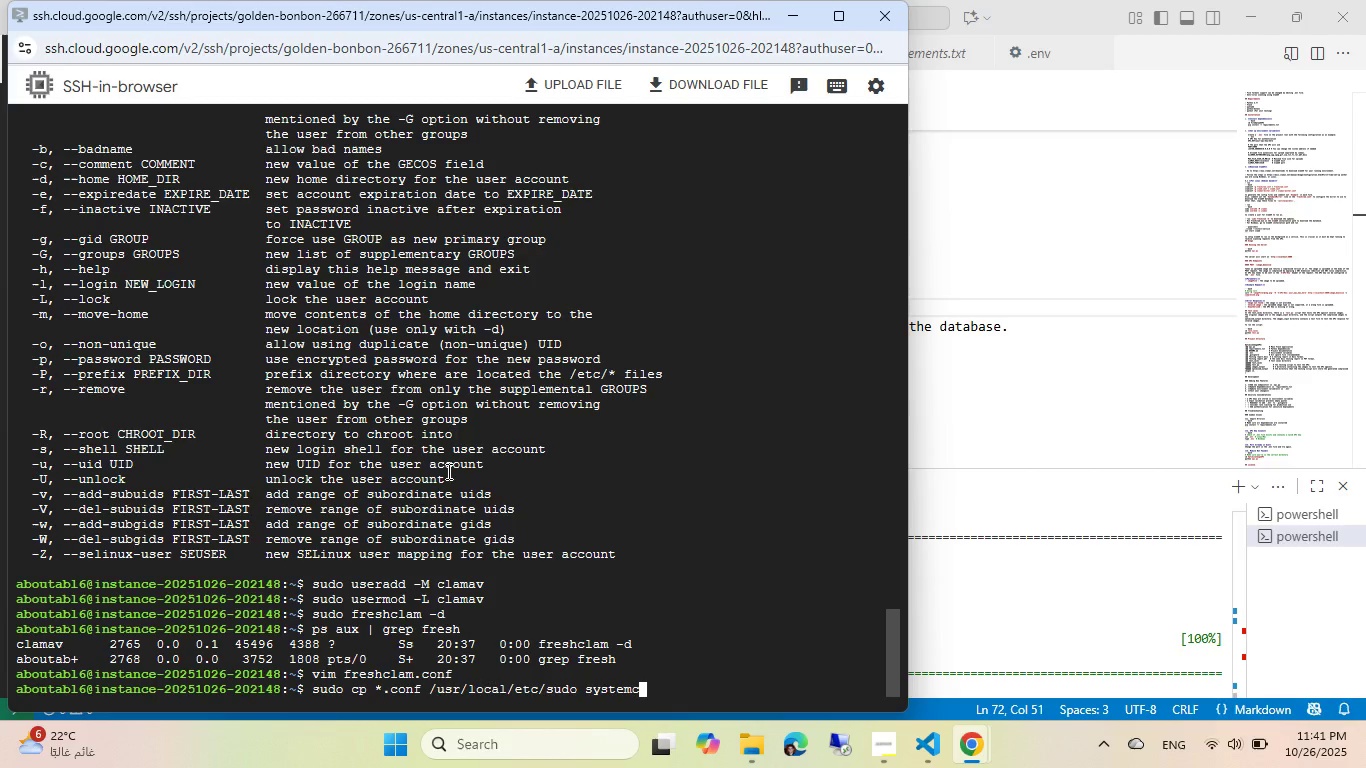 
key(ArrowDown)
 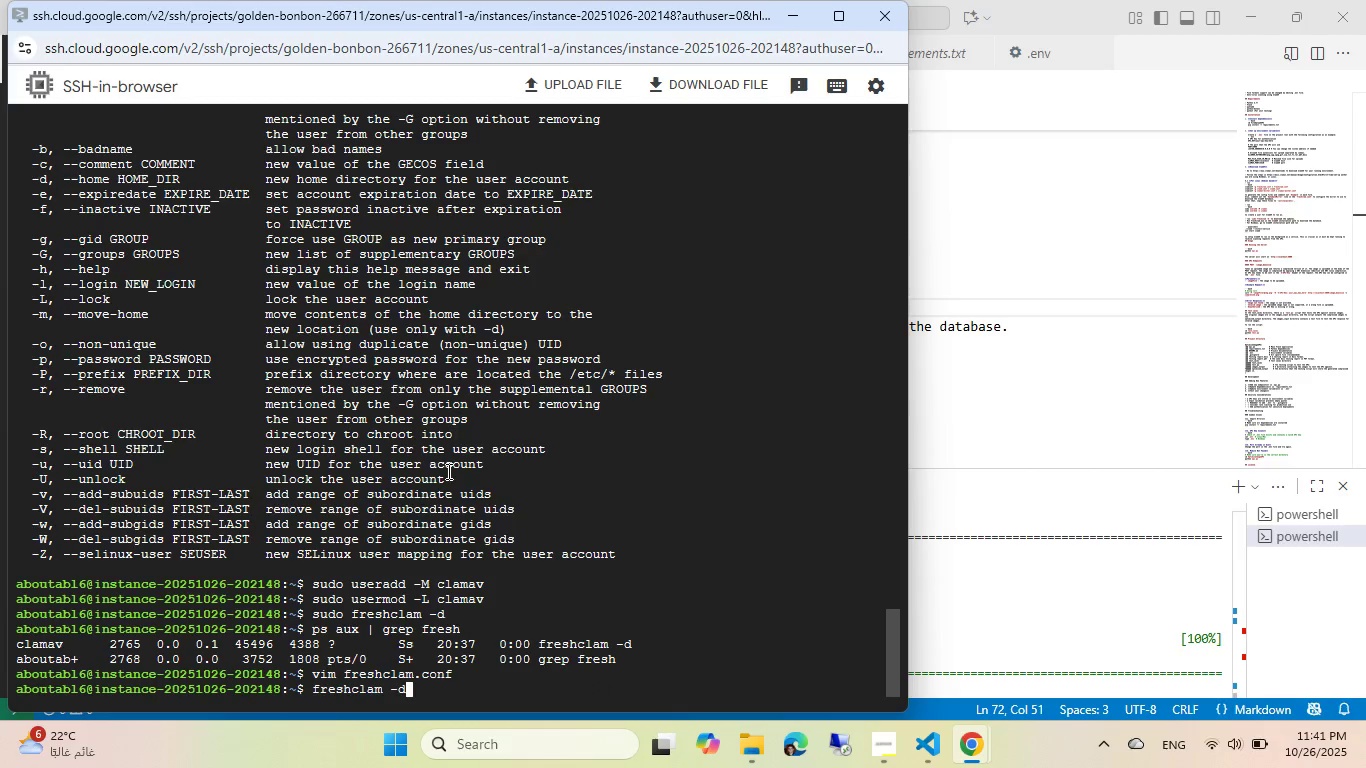 
key(ArrowDown)
 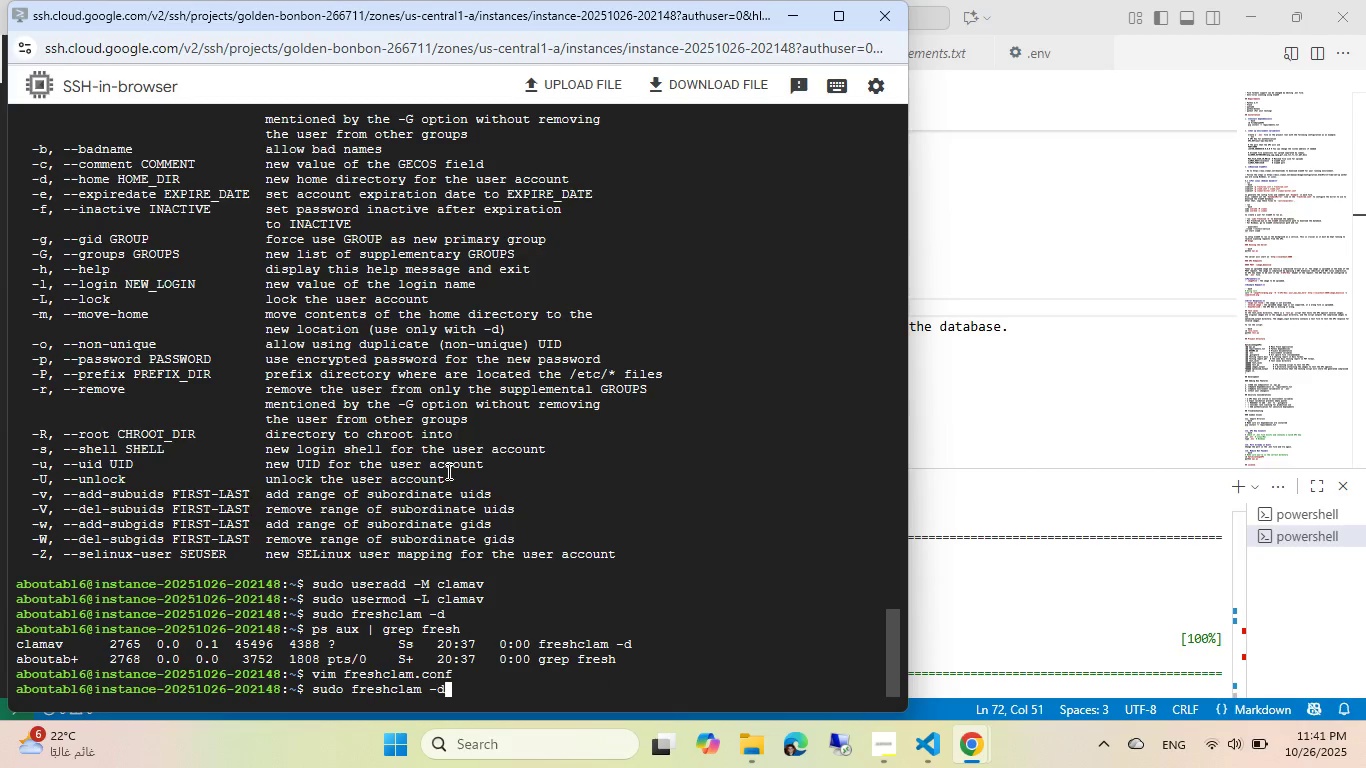 
key(ArrowDown)
 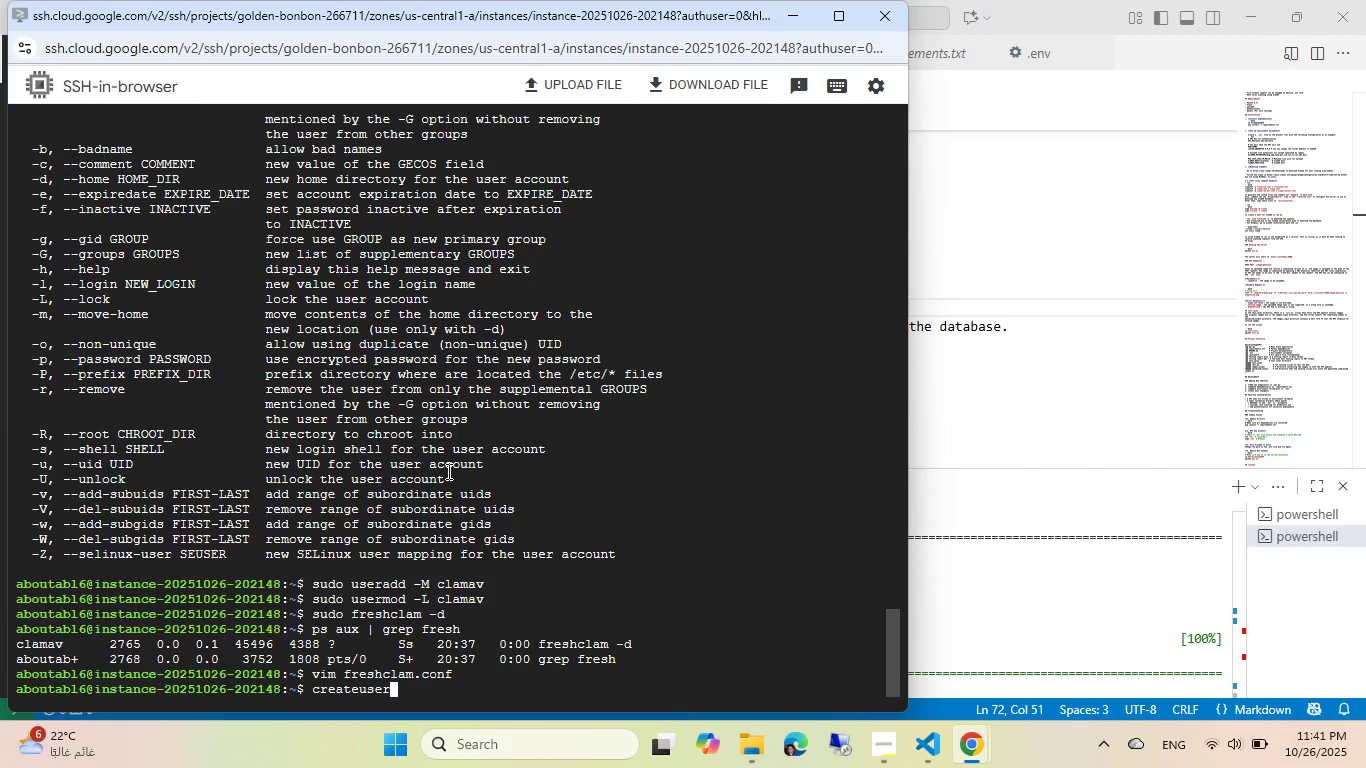 
hold_key(key=Backspace, duration=1.08)
 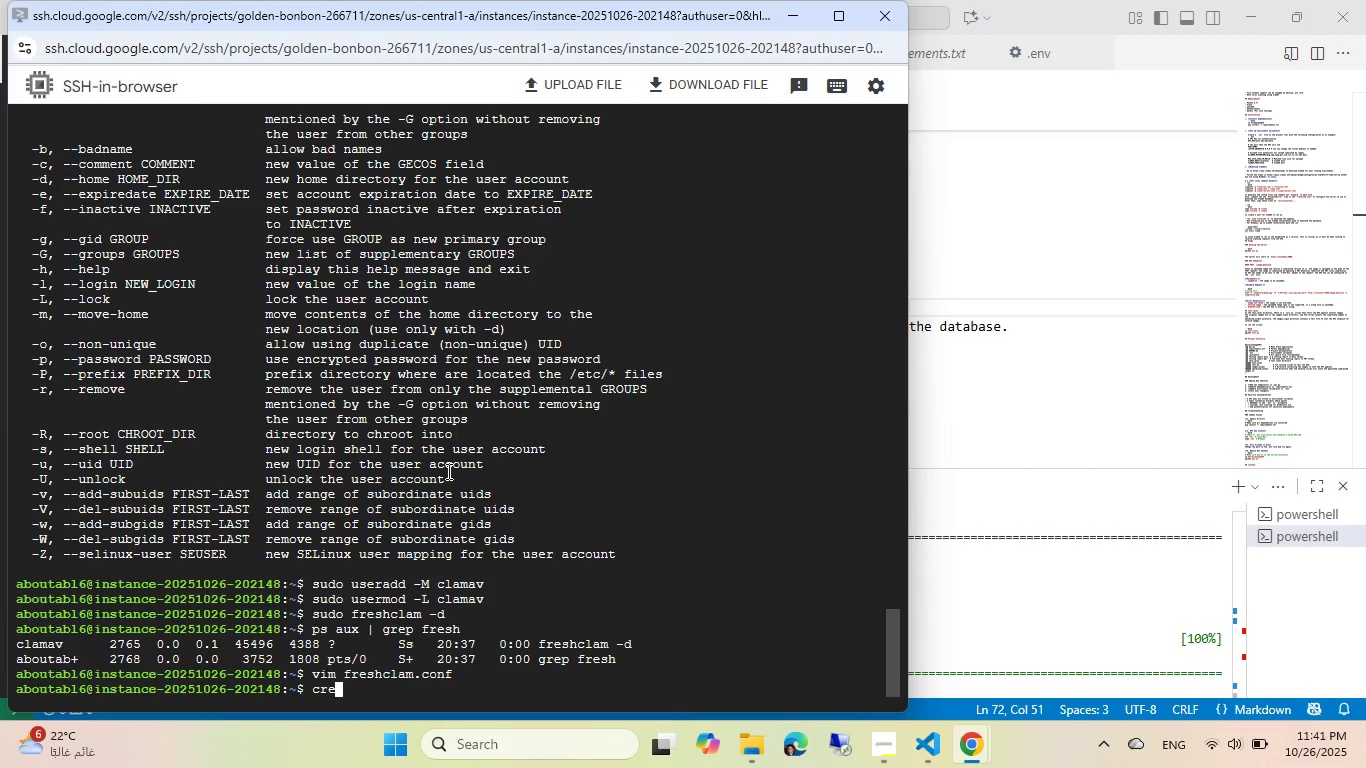 
type(sudo systemctl fres)
key(Tab)
key(Backspace)
key(Backspace)
key(Backspace)
key(Backspace)
key(Backspace)
type( stau)
key(Tab)
key(Backspace)
key(Backspace)
type(at)
key(Tab)
type(fresh)
key(Tab)
key(Tab)
key(Tab)
key(Tab)
key(Tab)
key(Tab)
key(Backspace)
key(Backspace)
key(Backspace)
key(Backspace)
key(Backspace)
type(cla)
key(Tab)
key(Tab)
 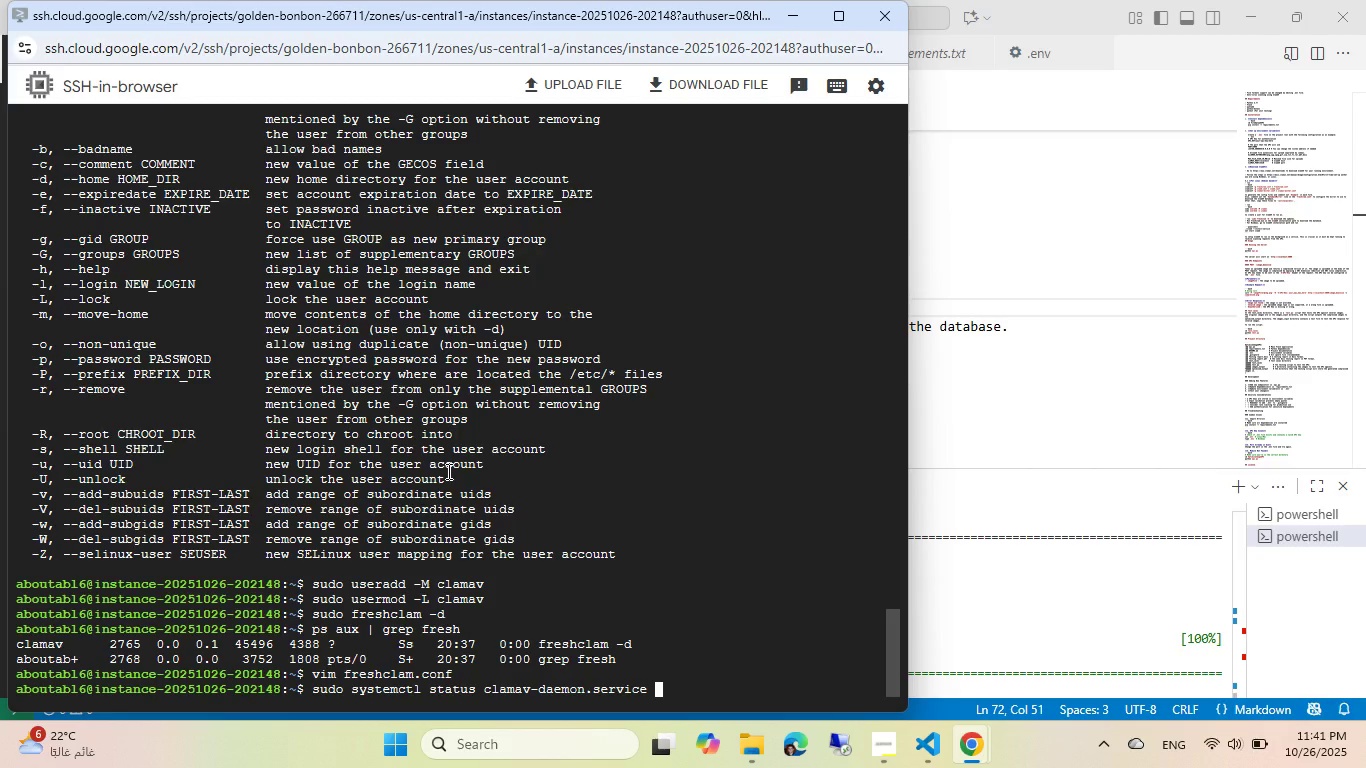 
key(Enter)
 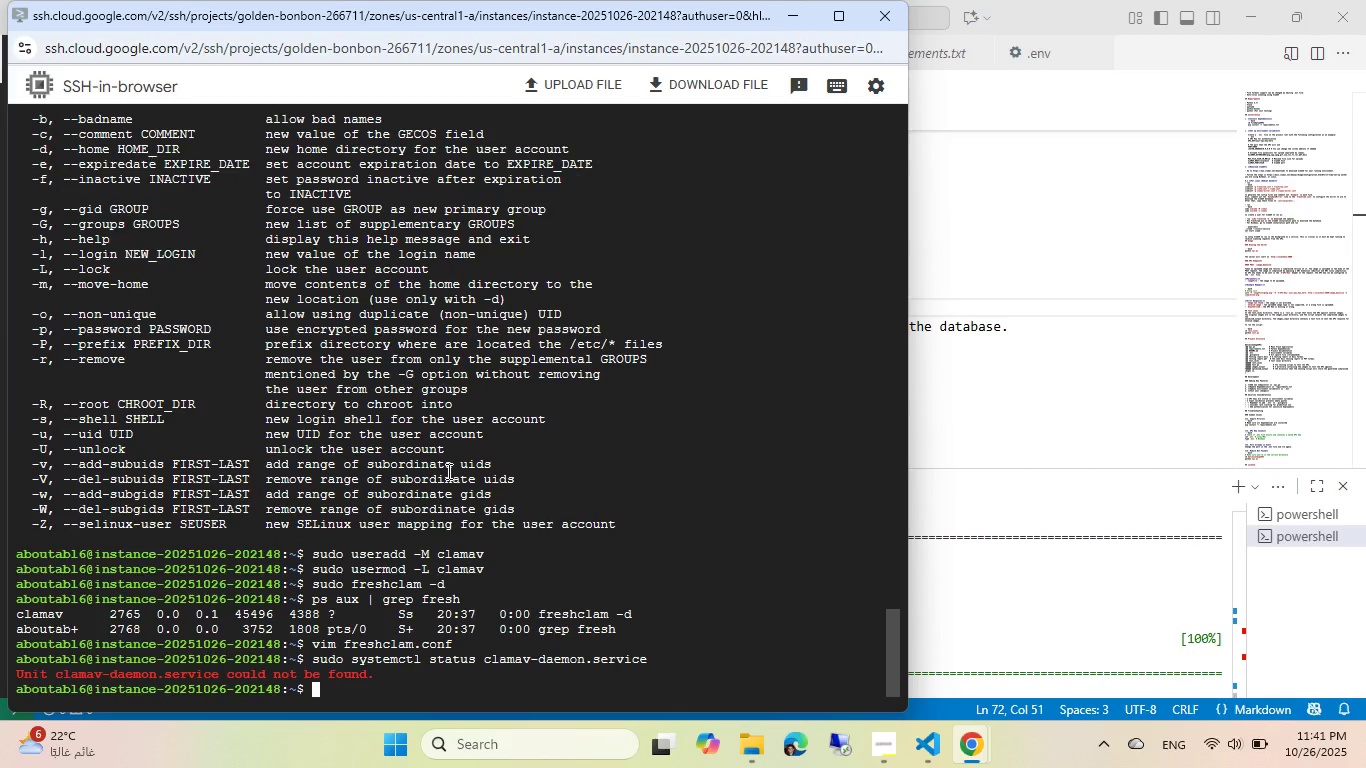 
key(ArrowUp)
 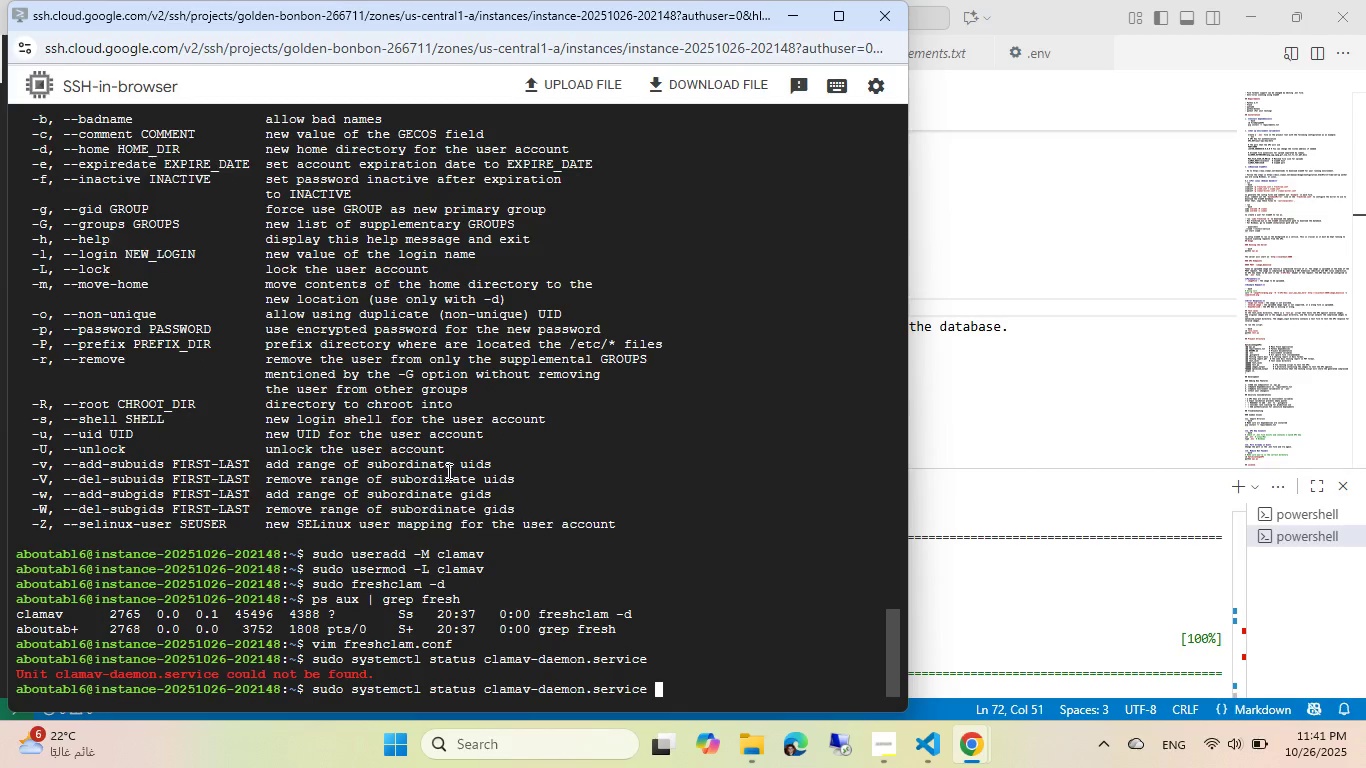 
hold_key(key=ArrowLeft, duration=1.12)
 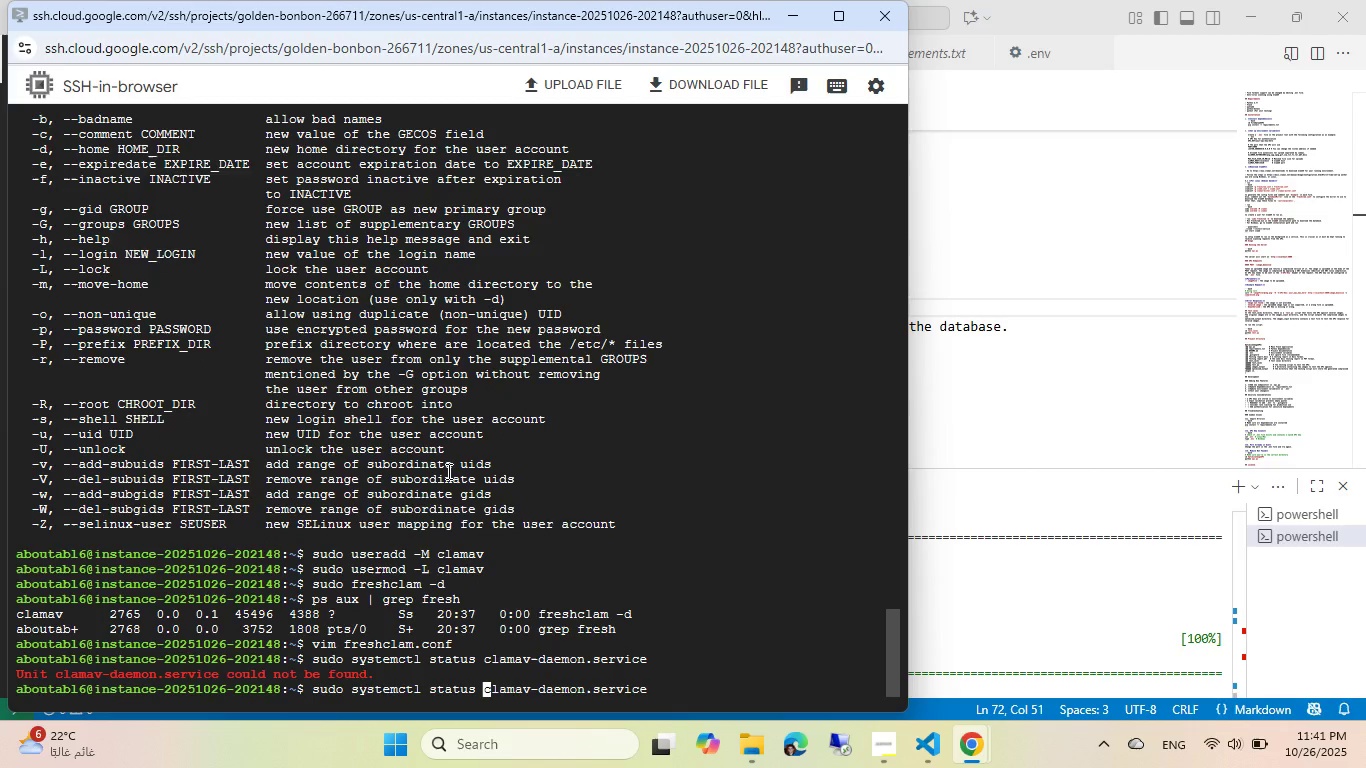 
key(ArrowLeft)
 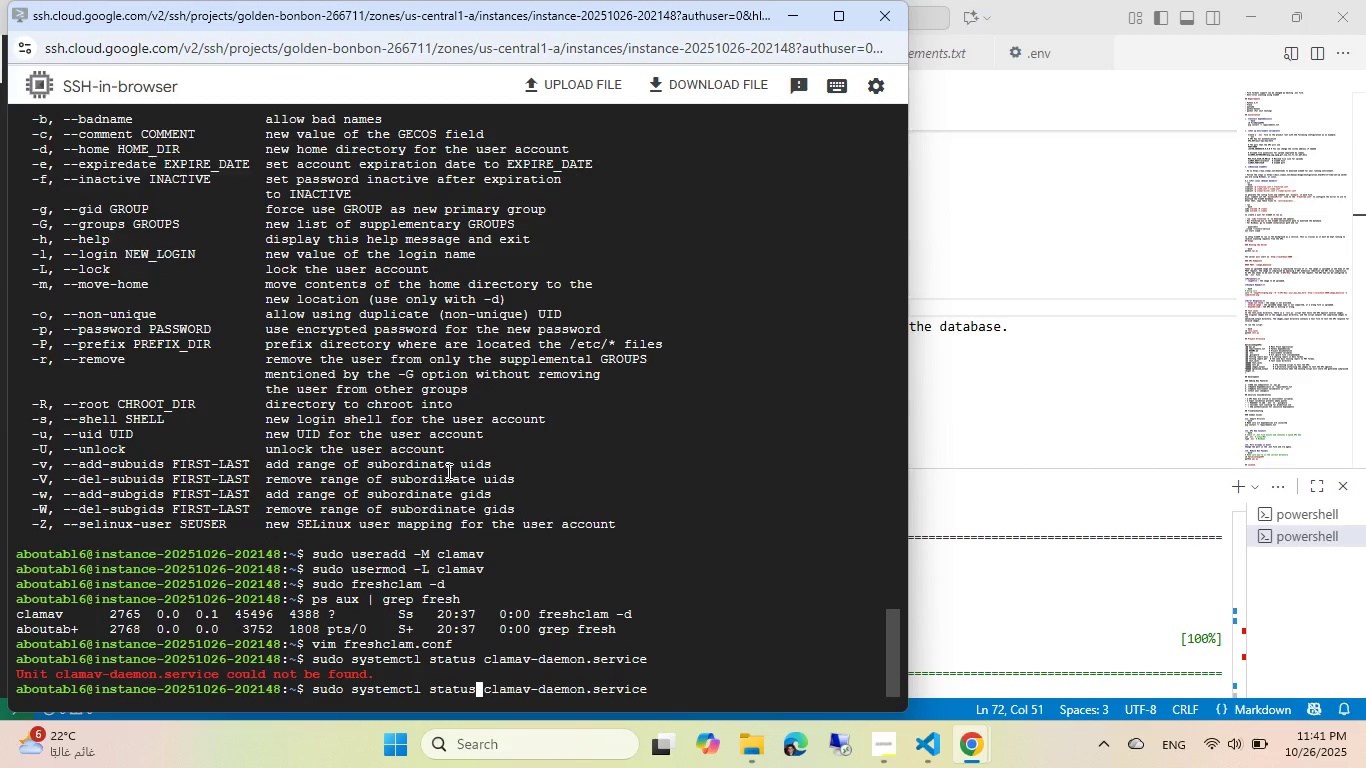 
key(Backspace)
key(Backspace)
key(Backspace)
key(Backspace)
key(Backspace)
type(tart)
 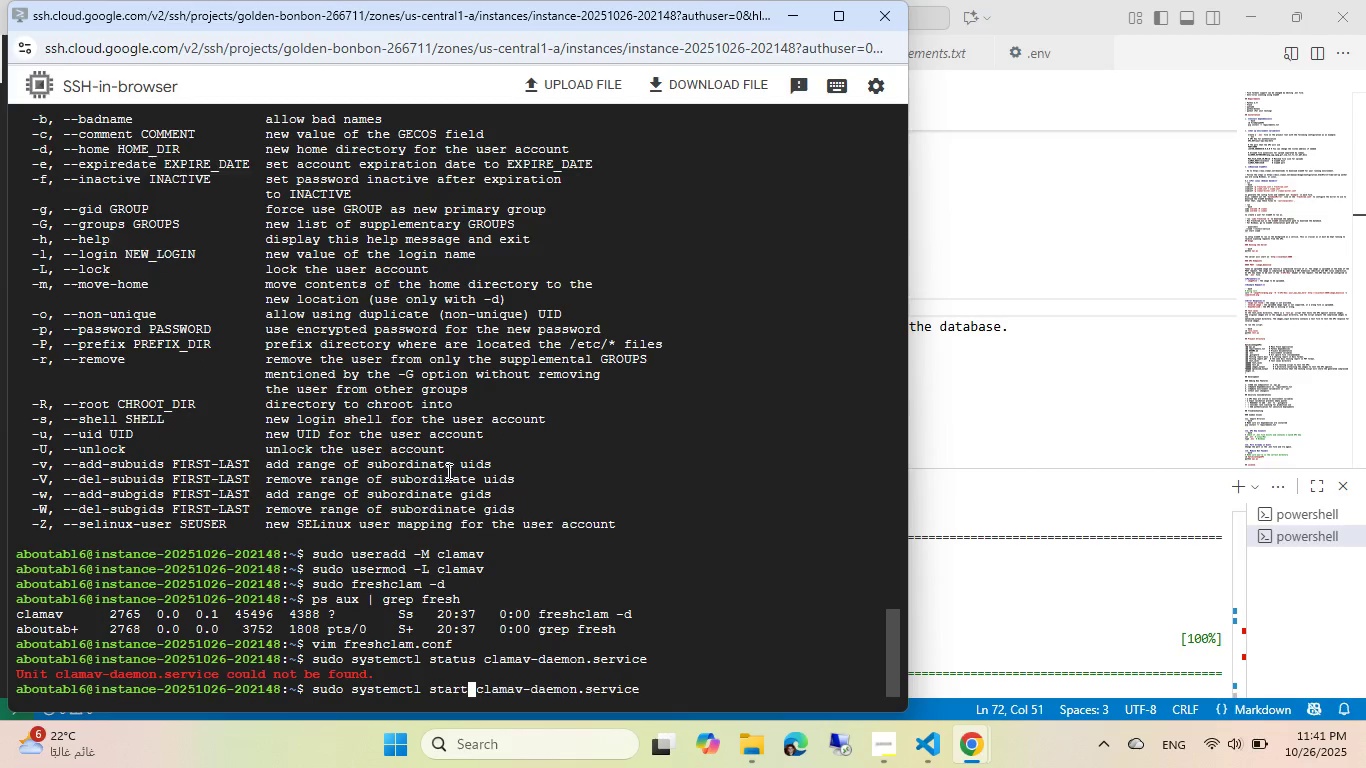 
key(Enter)
 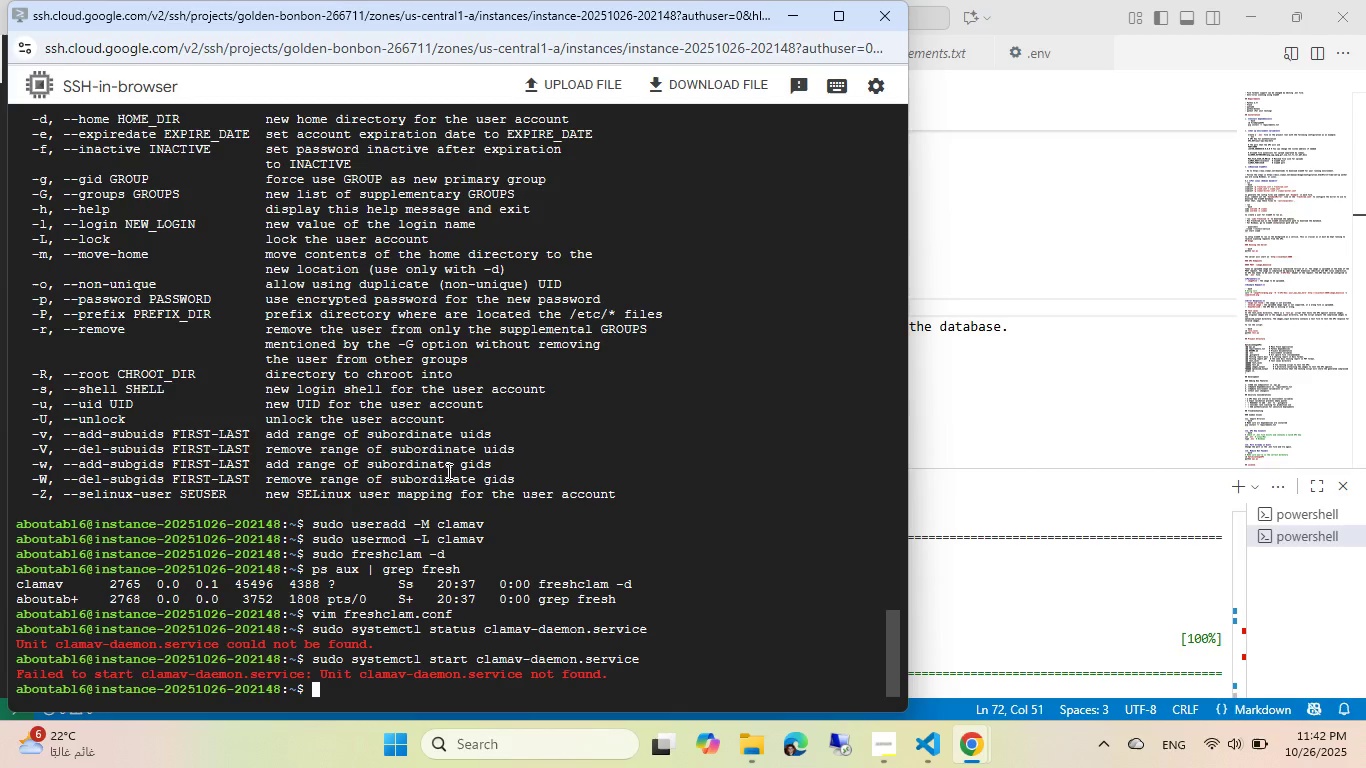 
wait(7.81)
 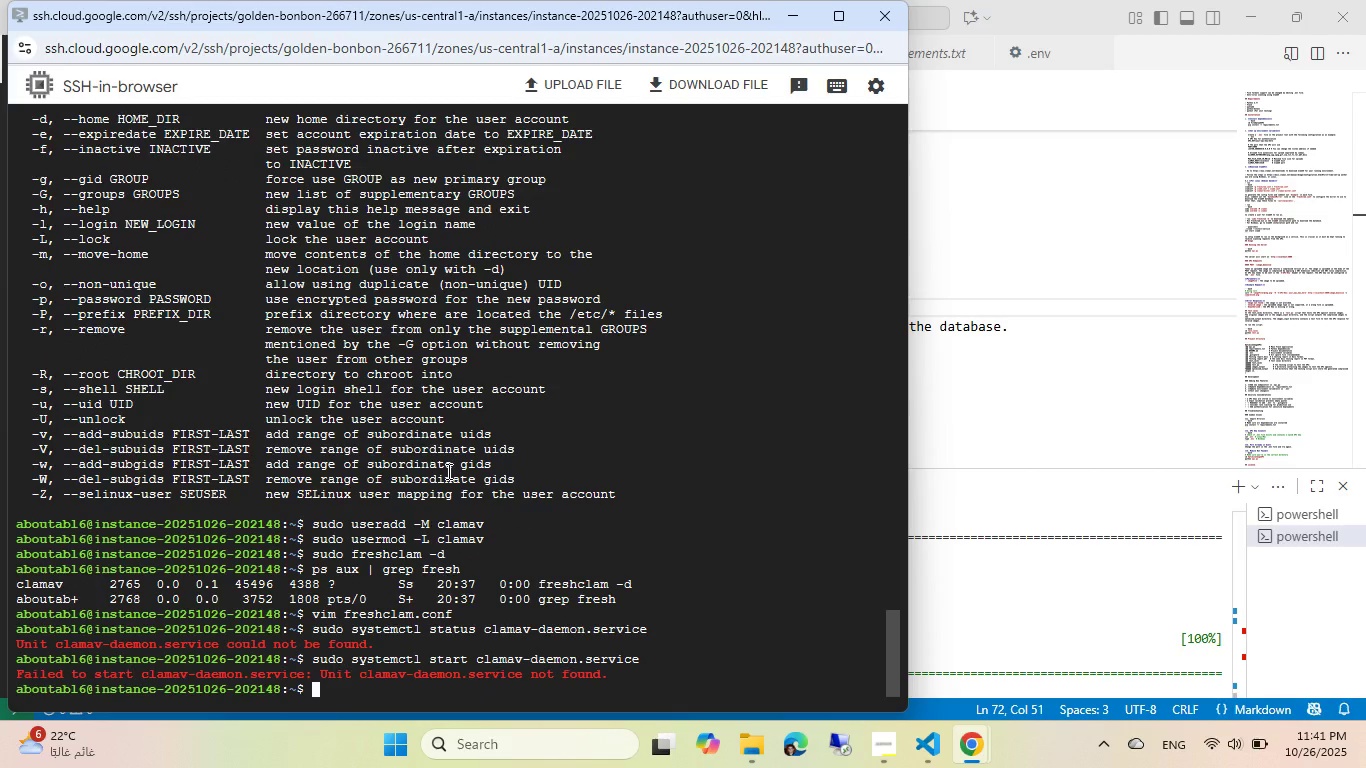 
left_click([971, 735])
 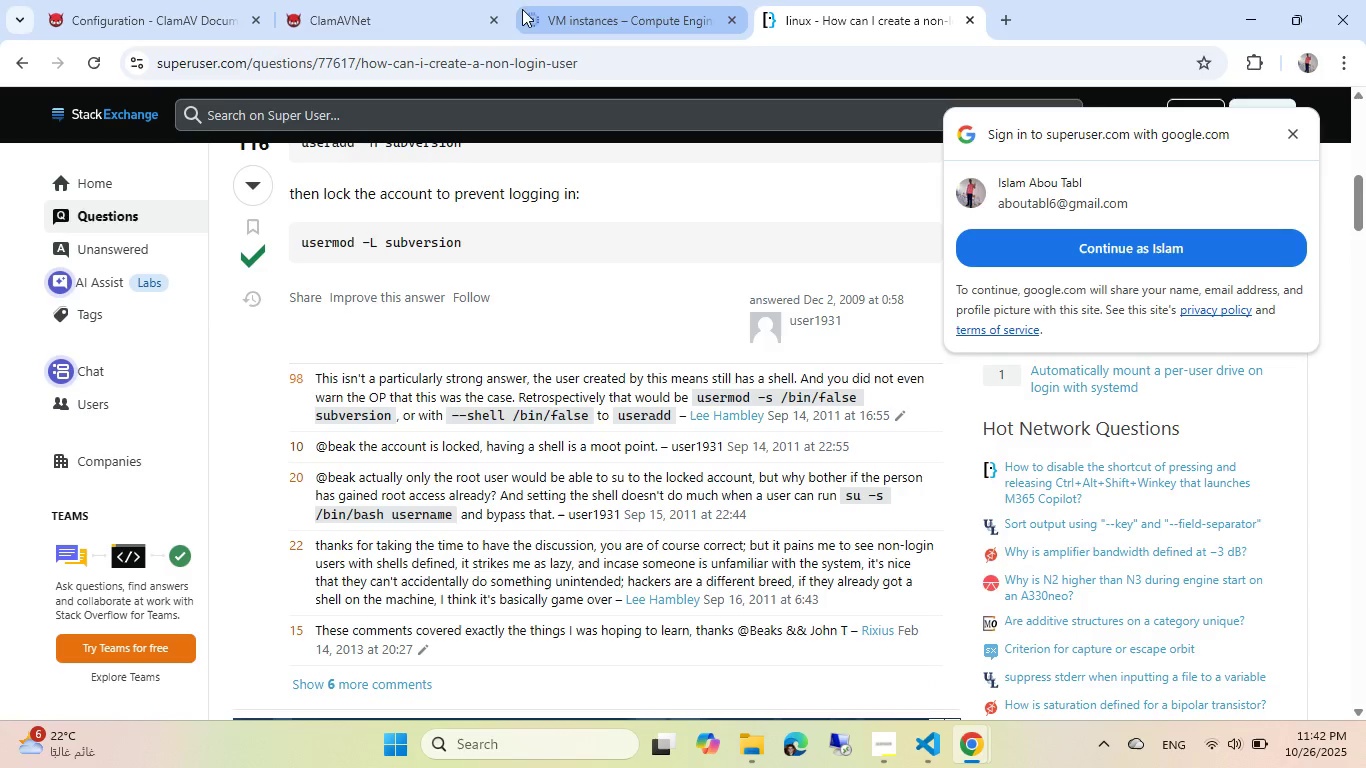 
left_click([192, 0])
 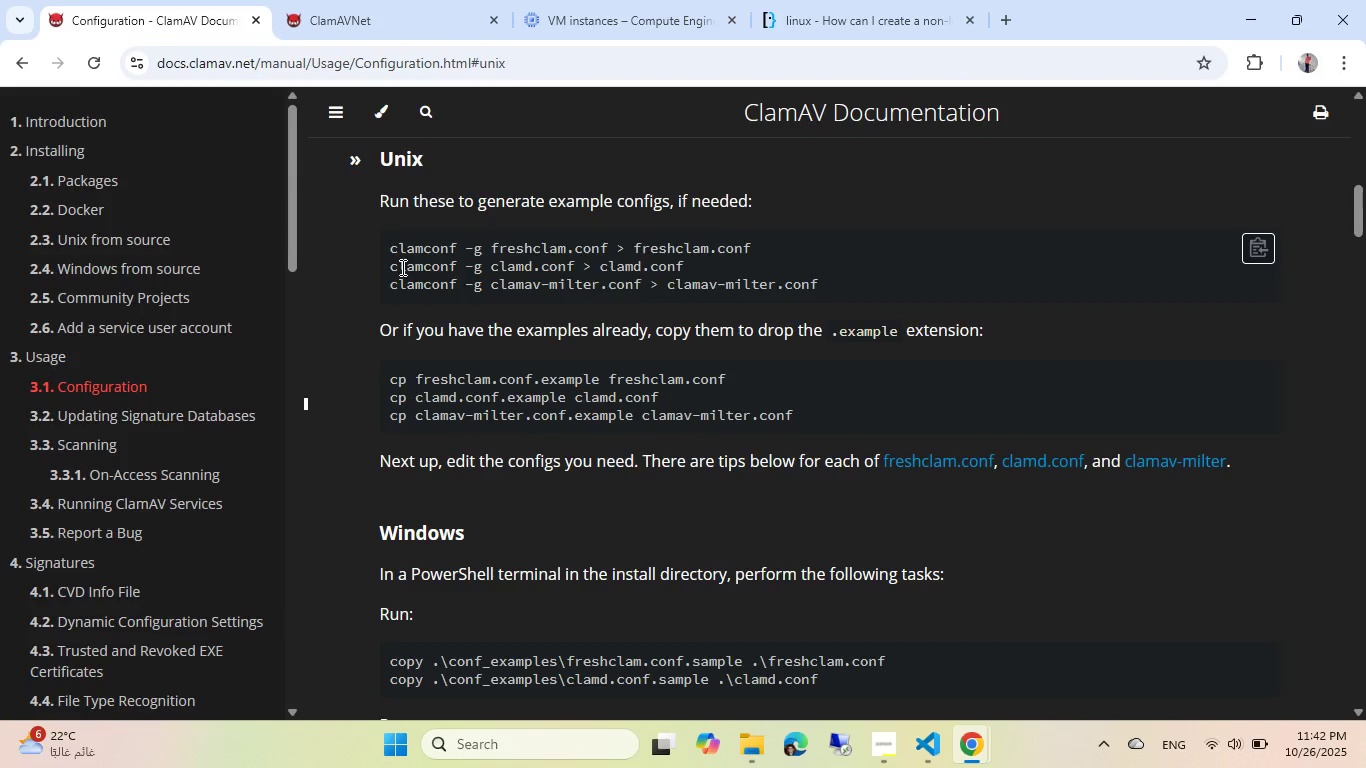 
scroll: coordinate [401, 267], scroll_direction: down, amount: 2.0
 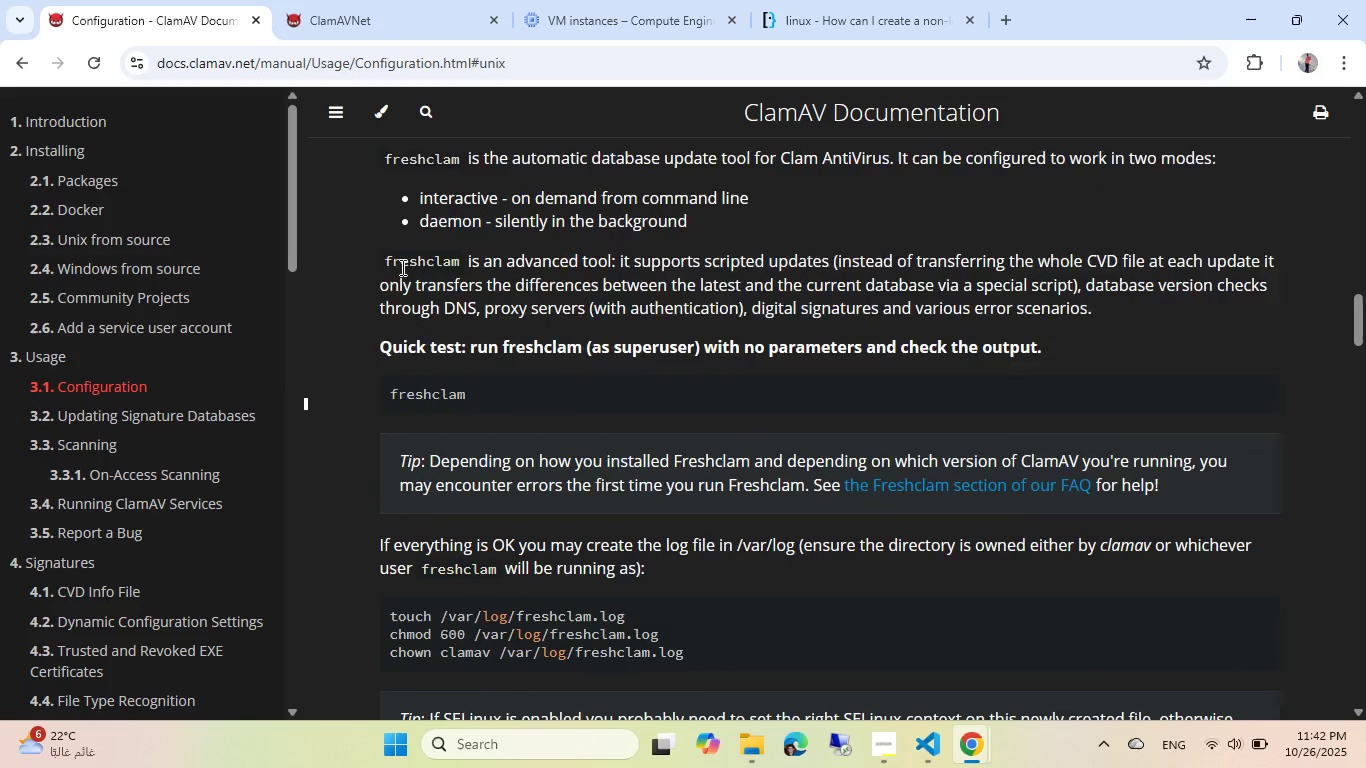 
scroll: coordinate [401, 267], scroll_direction: up, amount: 2.0
 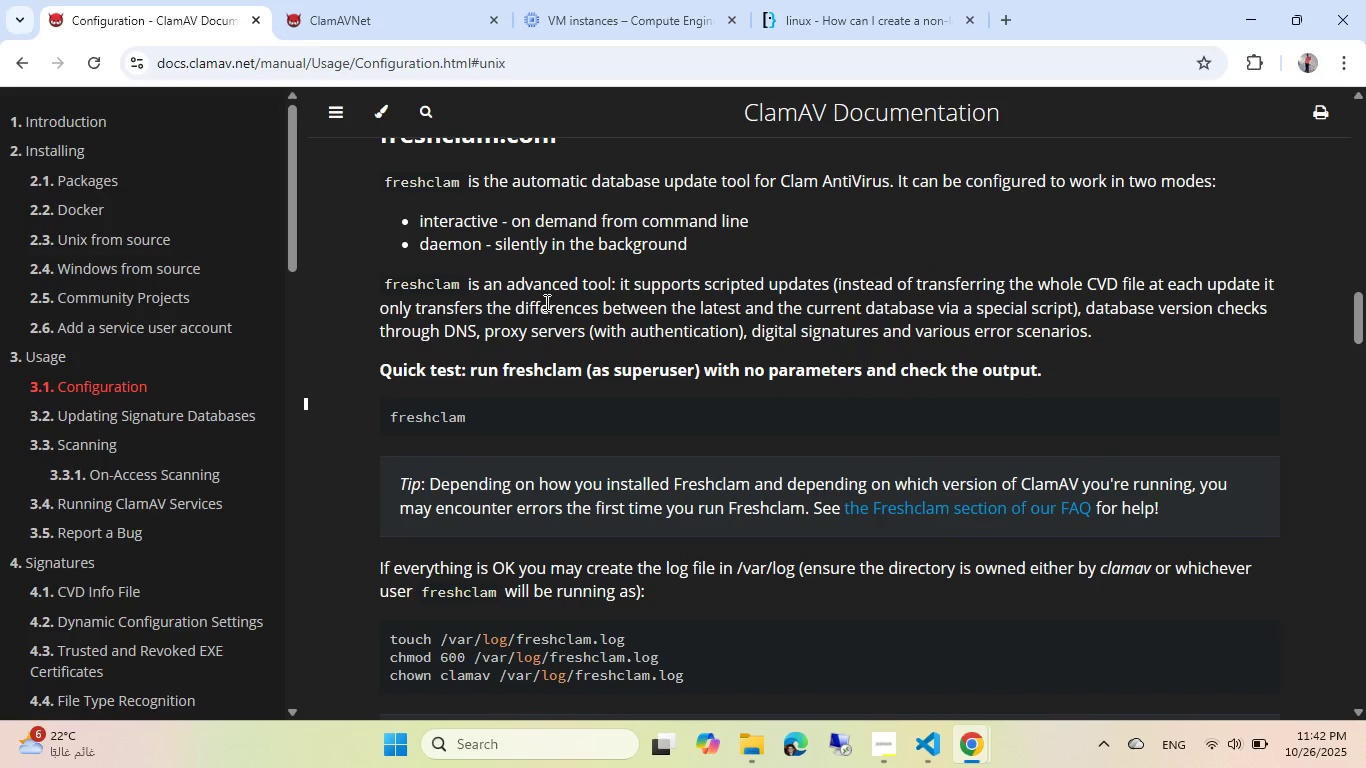 
scroll: coordinate [545, 302], scroll_direction: down, amount: 1.0
 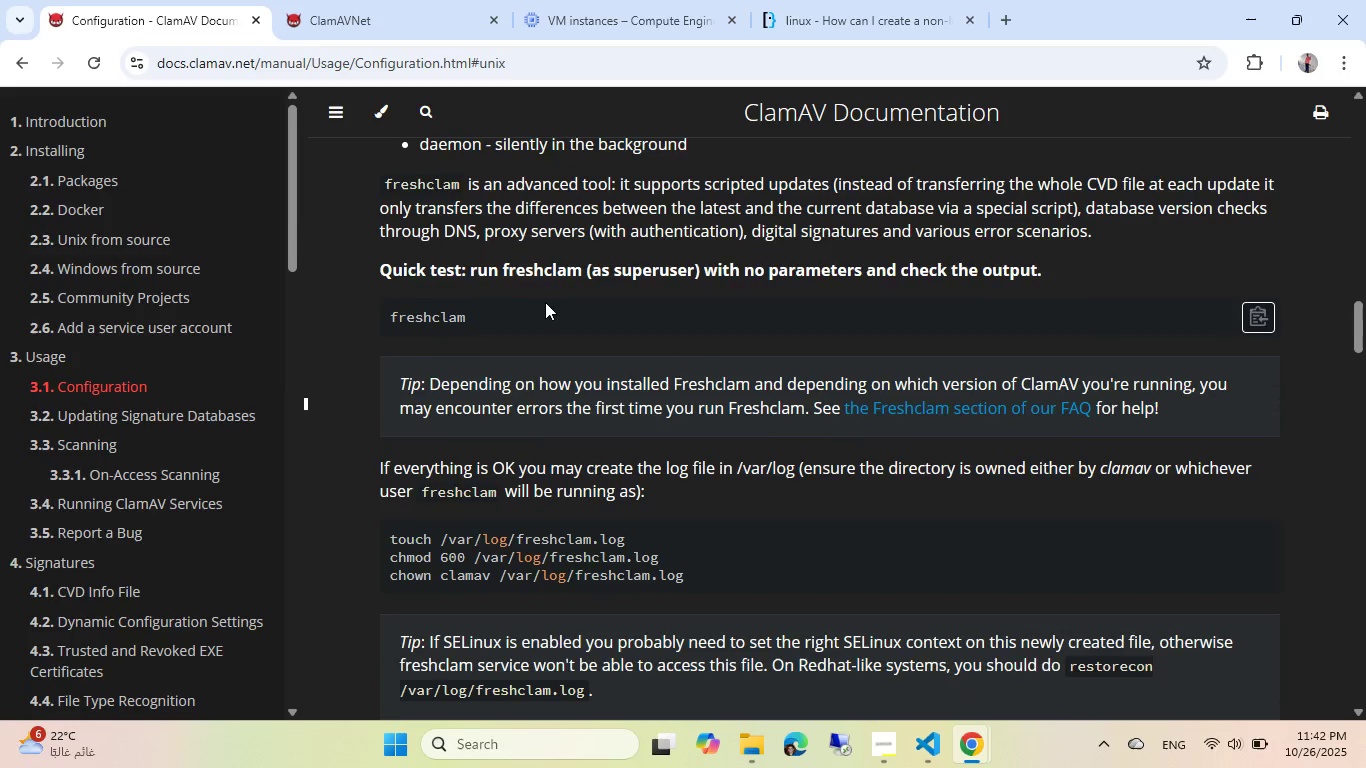 
scroll: coordinate [545, 302], scroll_direction: up, amount: 1.0
 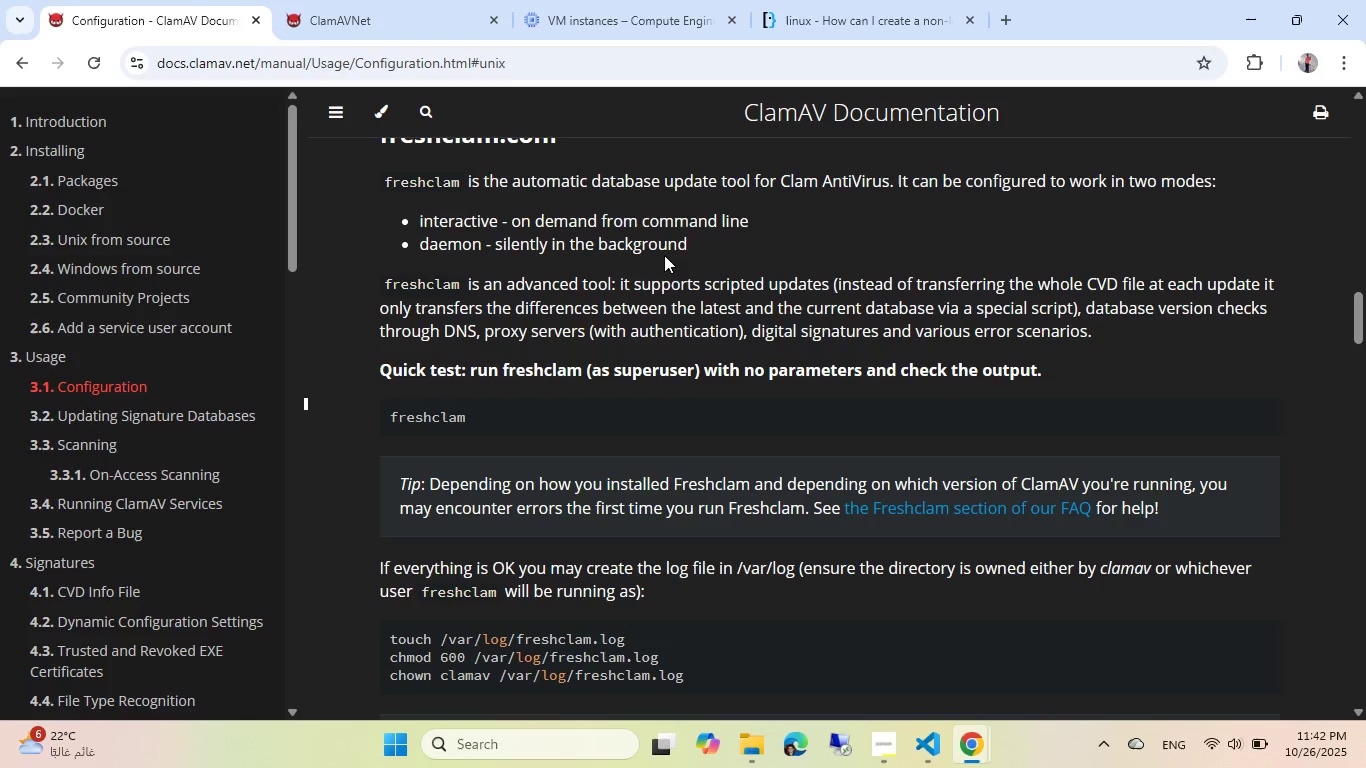 
wait(5.09)
 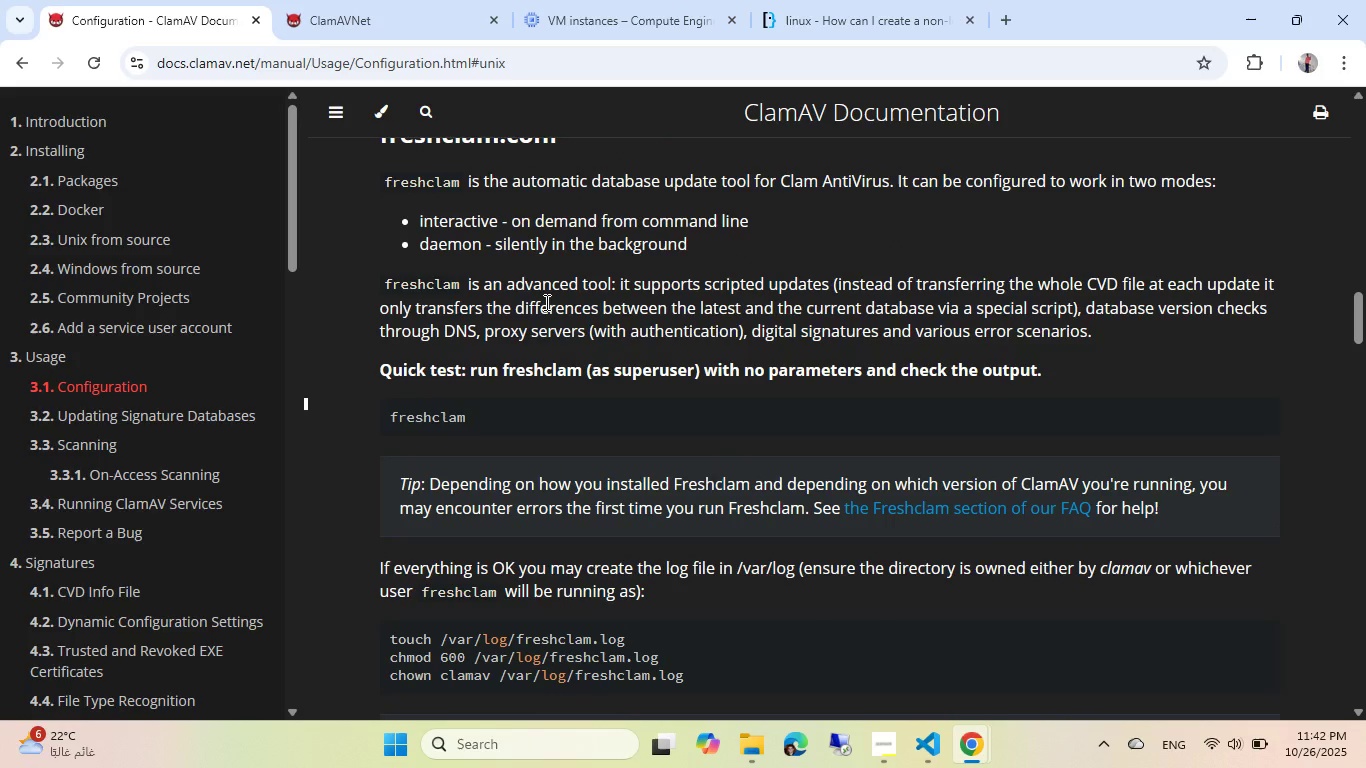 
scroll: coordinate [591, 351], scroll_direction: down, amount: 2.0
 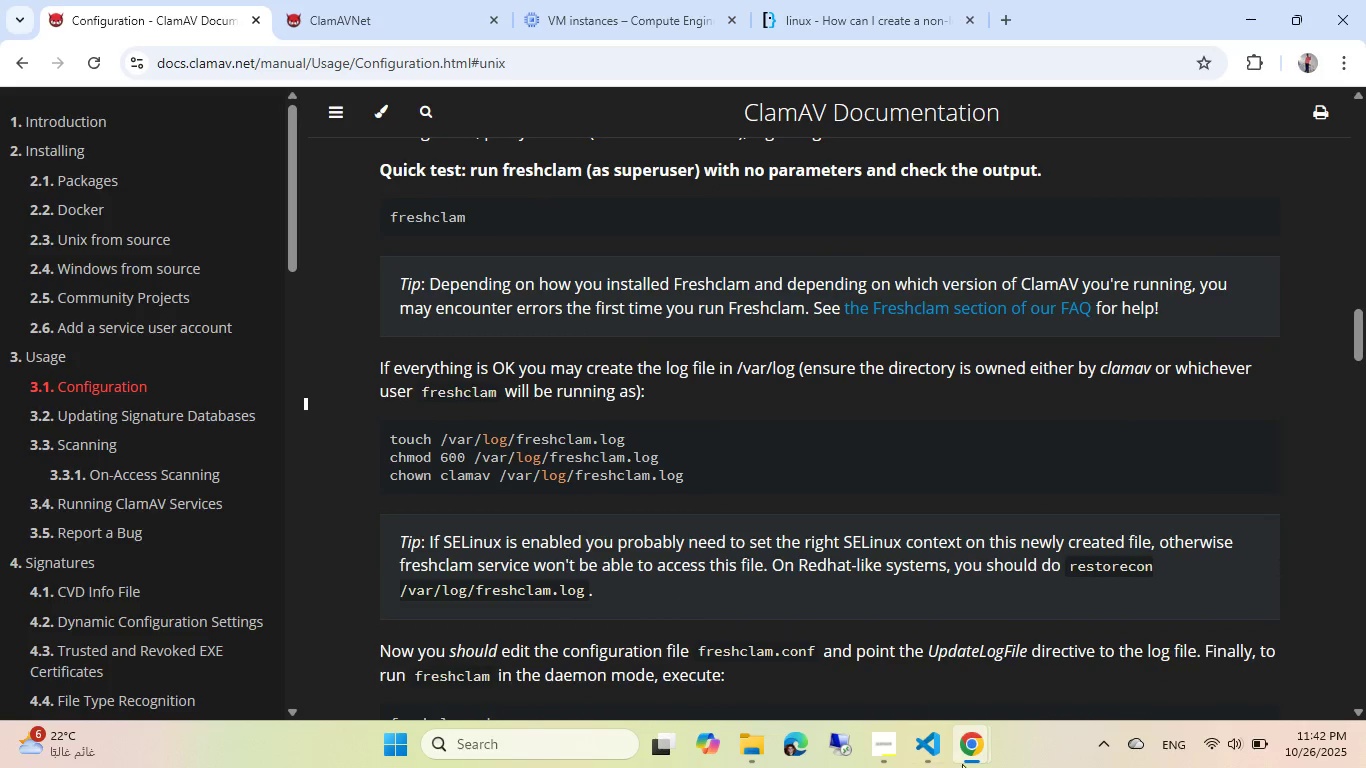 
left_click([963, 764])
 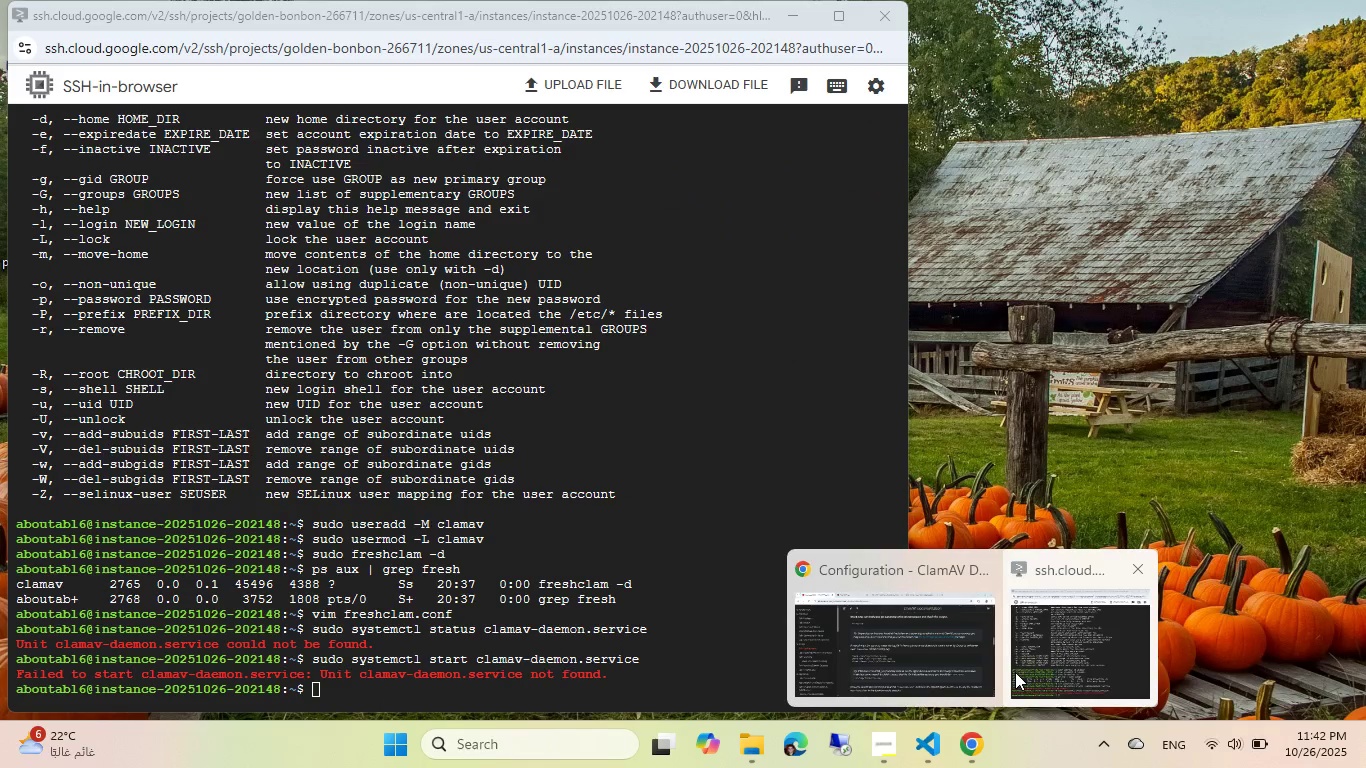 
left_click([1015, 671])
 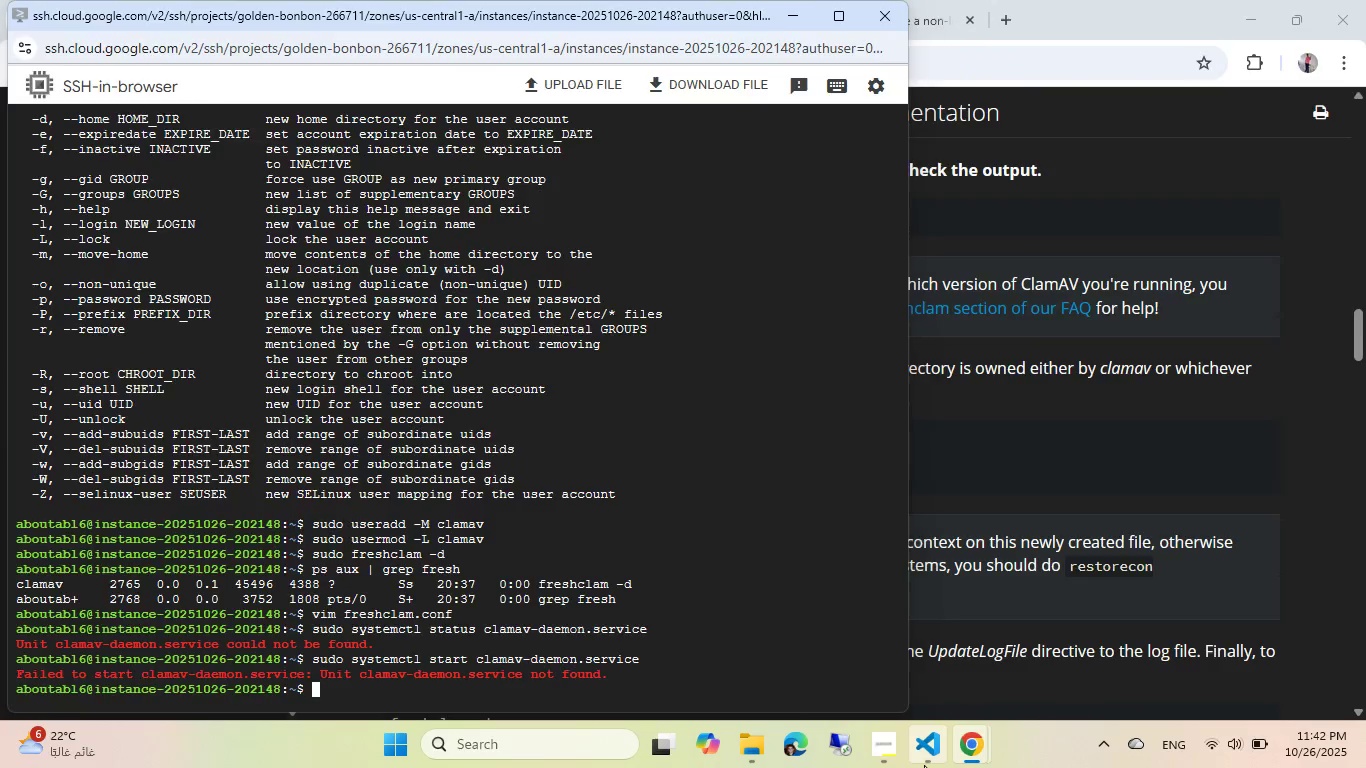 
left_click([924, 765])
 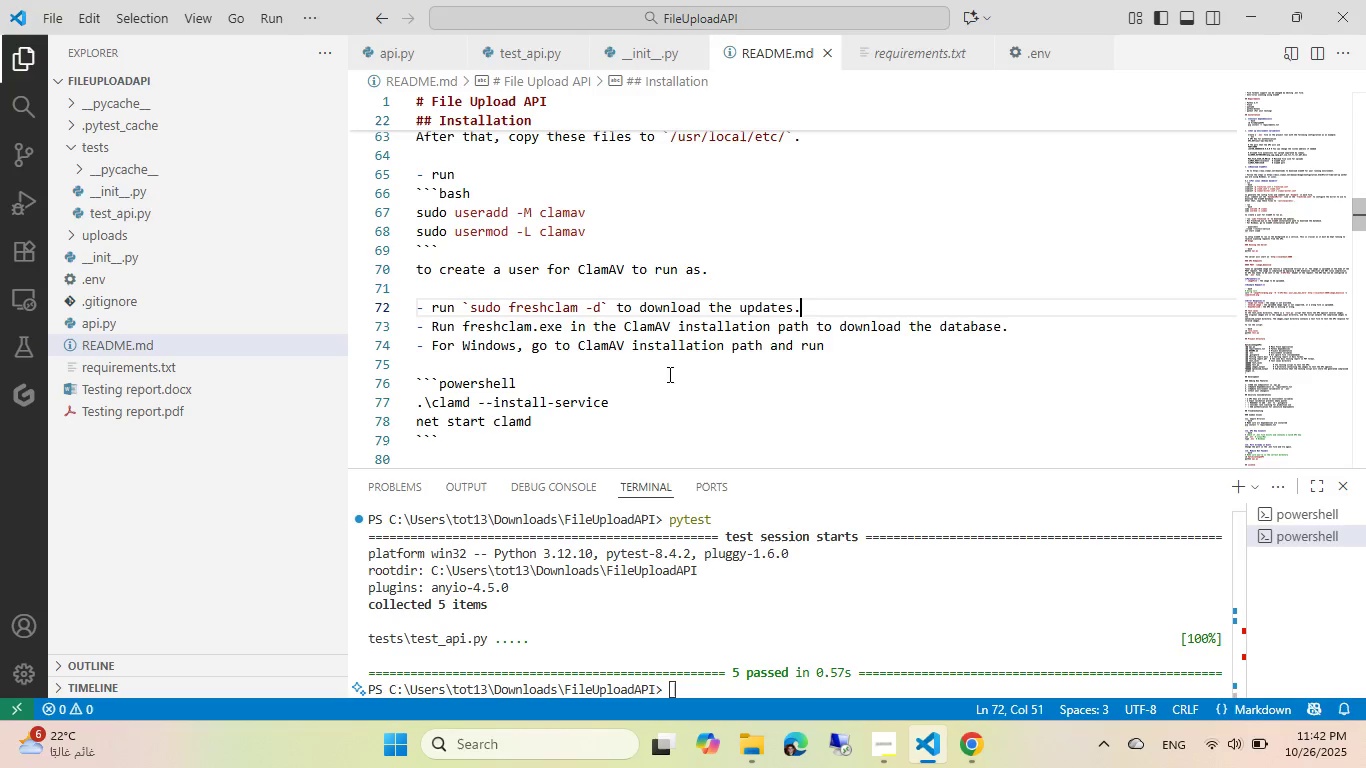 
wait(10.47)
 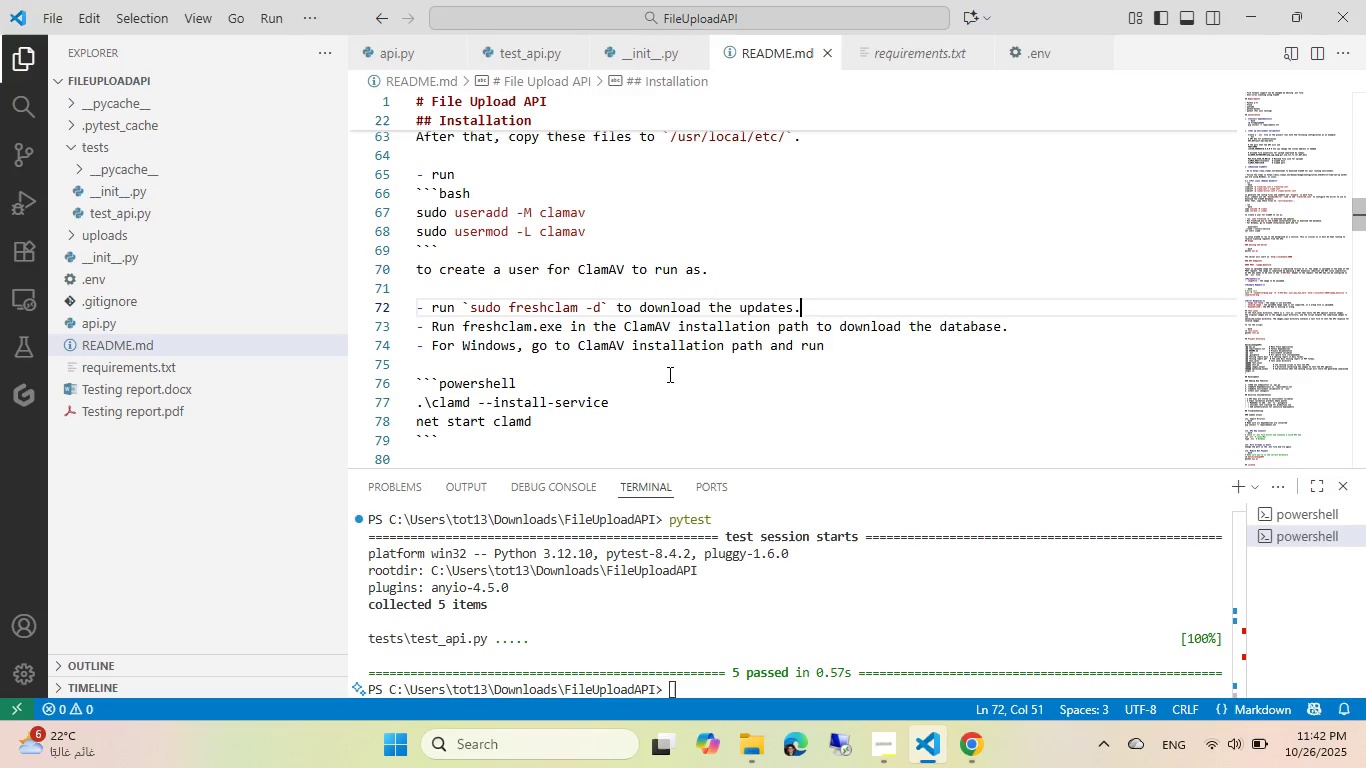 
double_click([905, 666])
 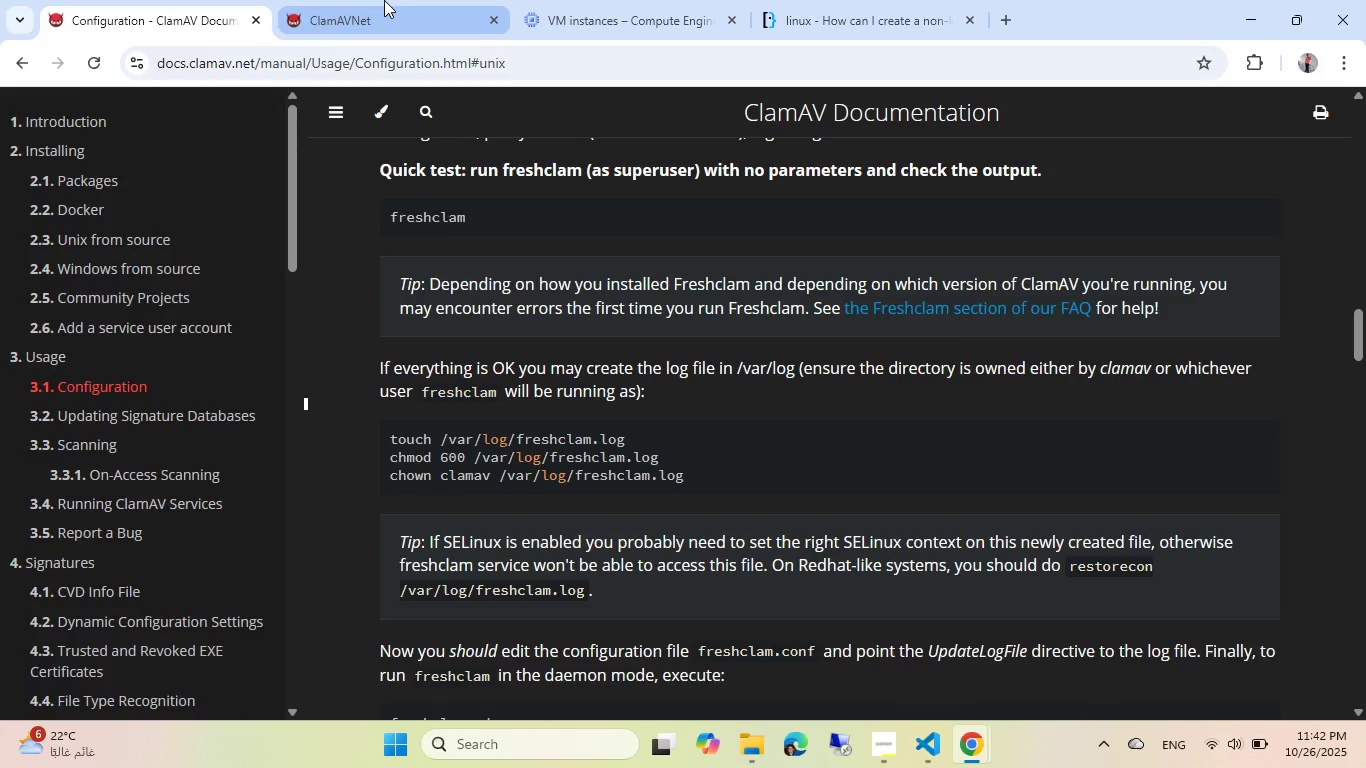 
left_click([384, 0])
 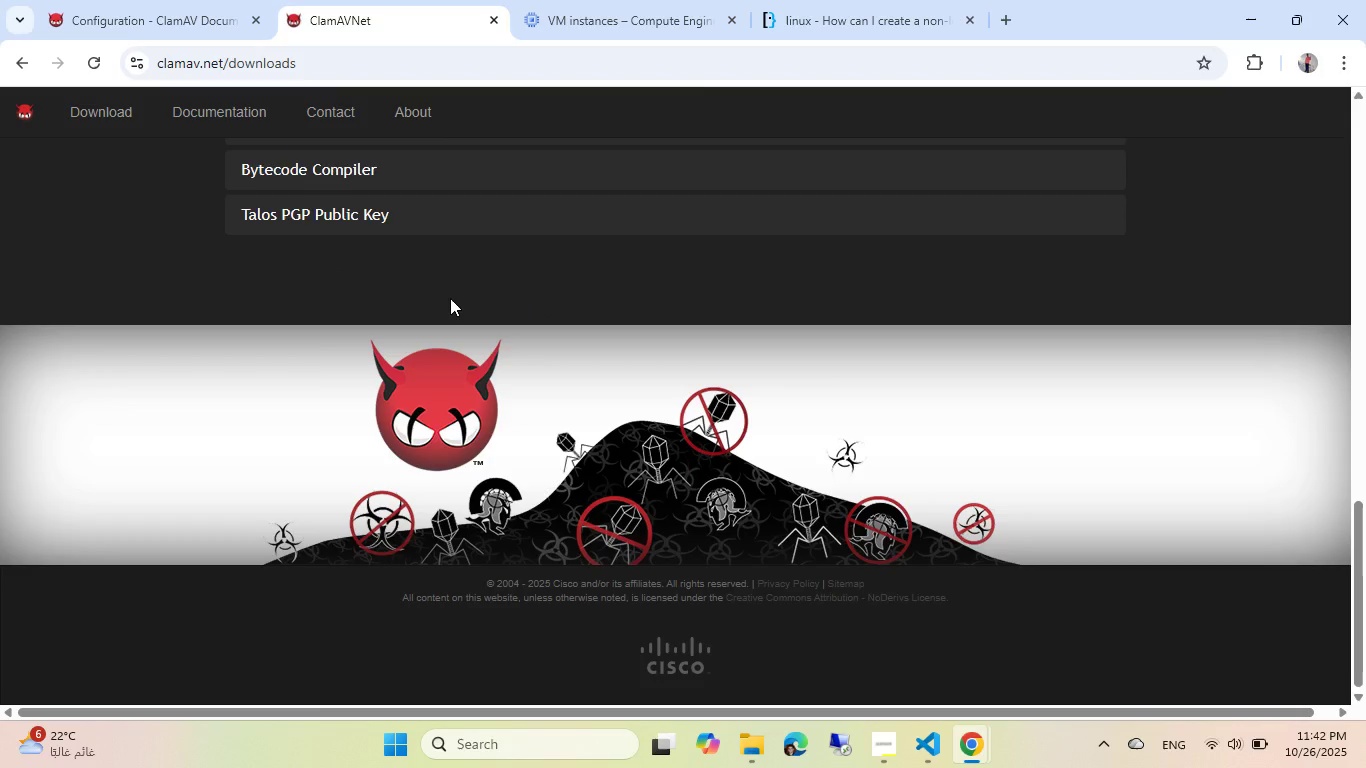 
scroll: coordinate [451, 299], scroll_direction: up, amount: 13.0
 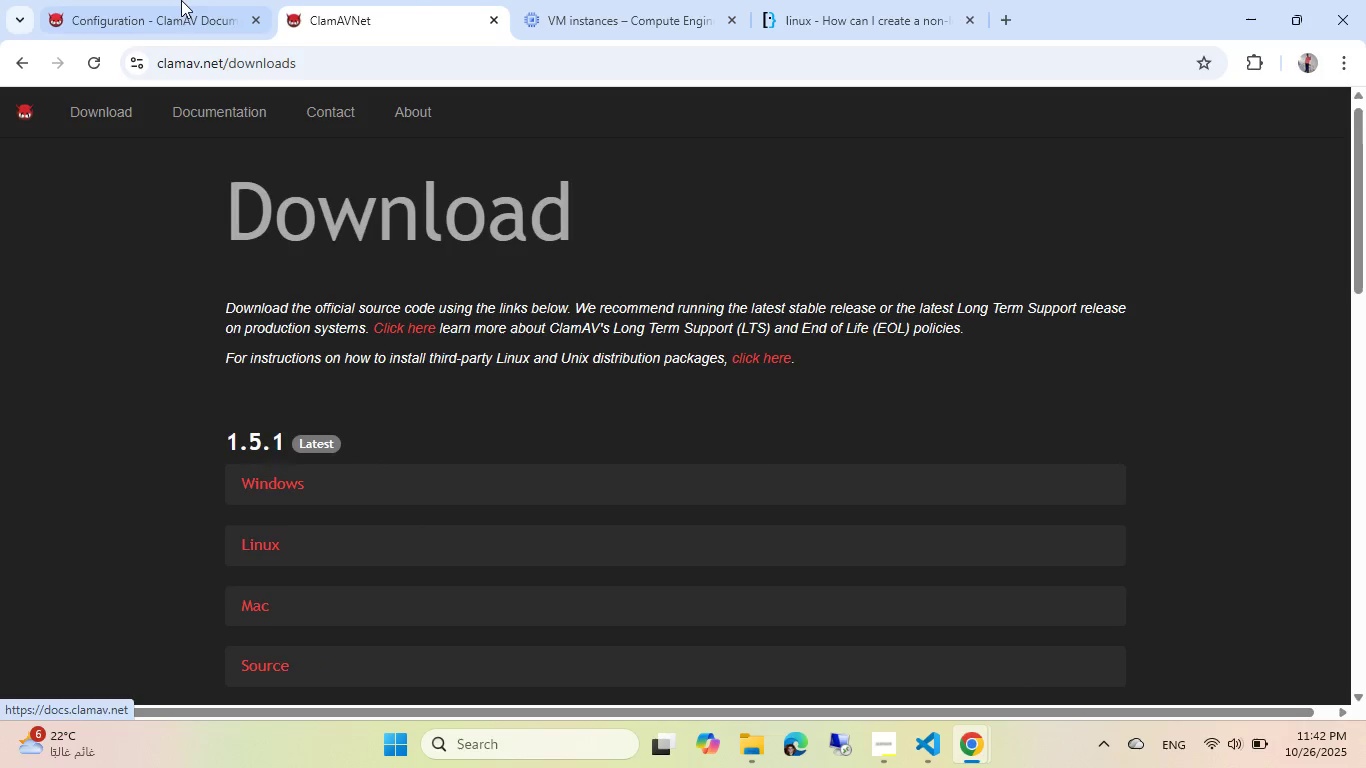 
left_click([180, 0])
 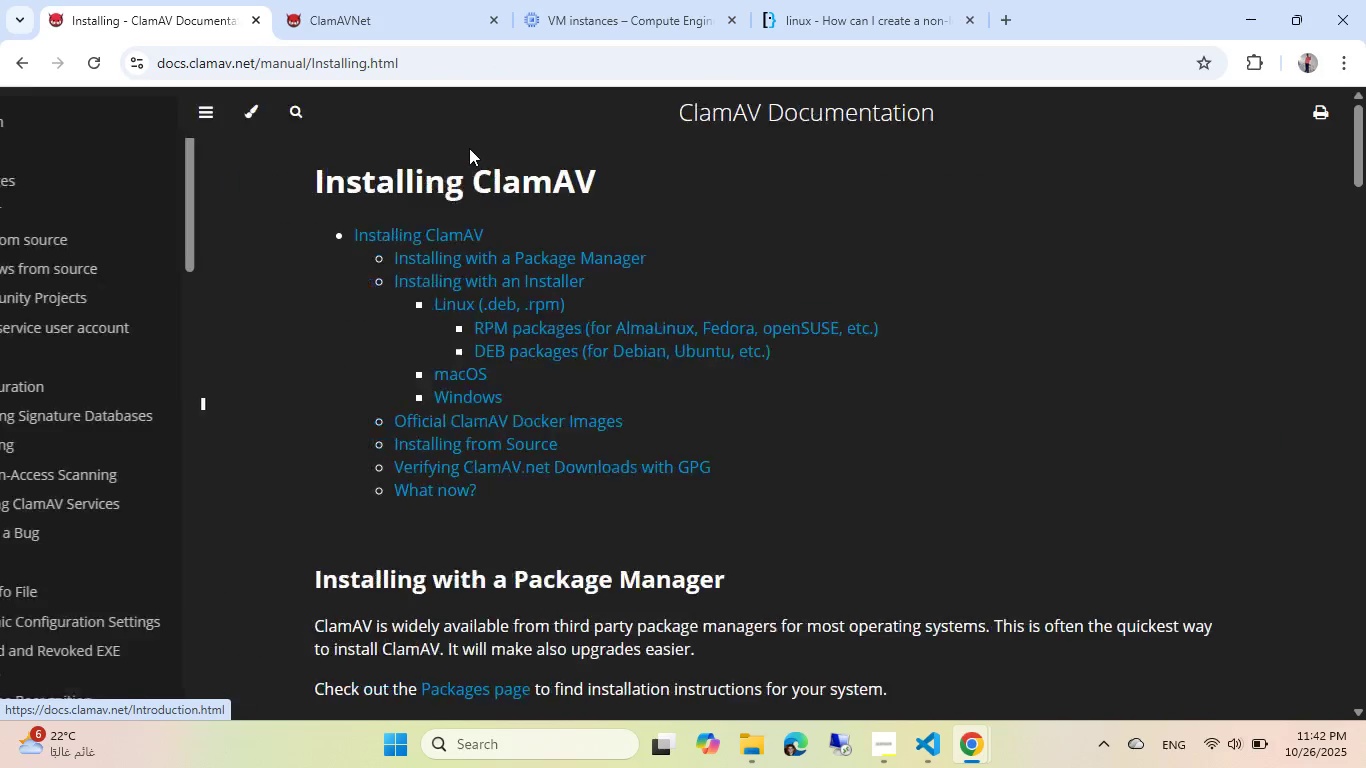 
scroll: coordinate [608, 428], scroll_direction: down, amount: 7.0
 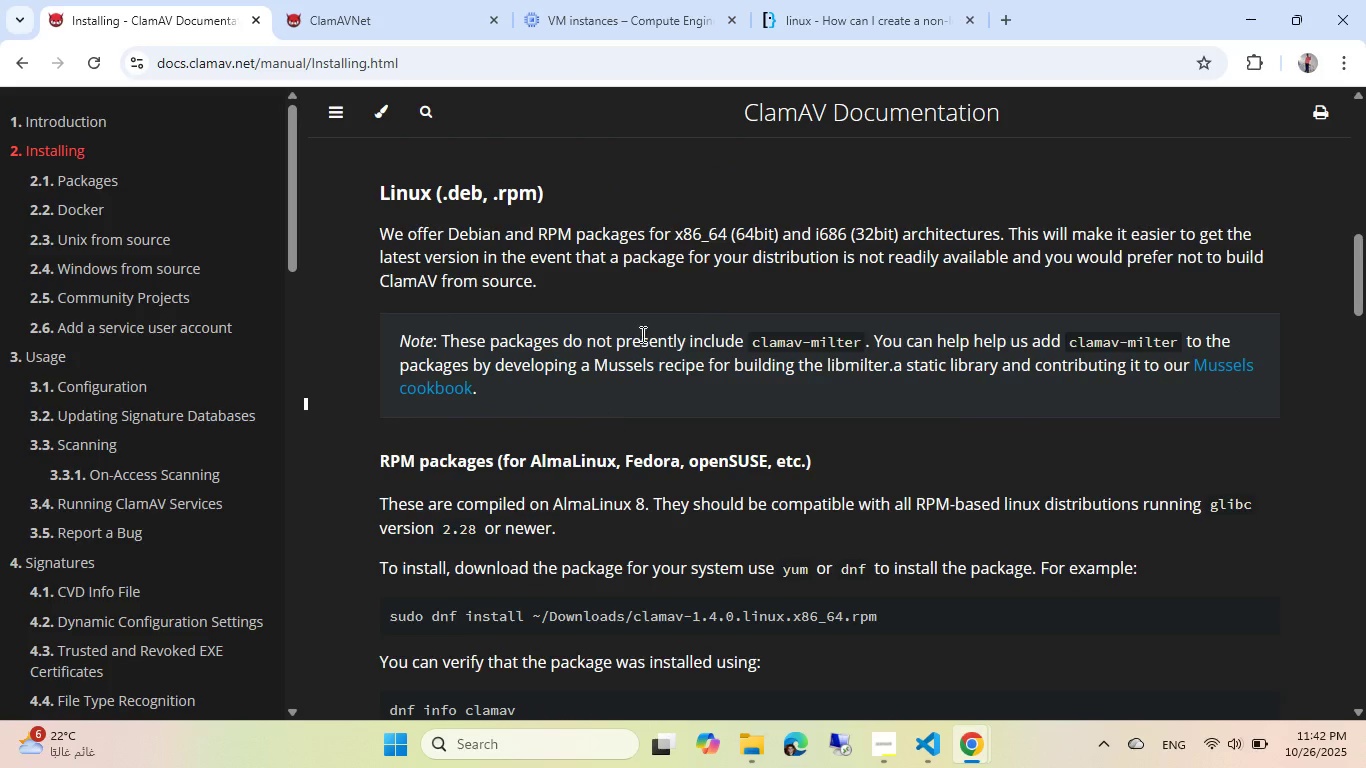 
wait(7.37)
 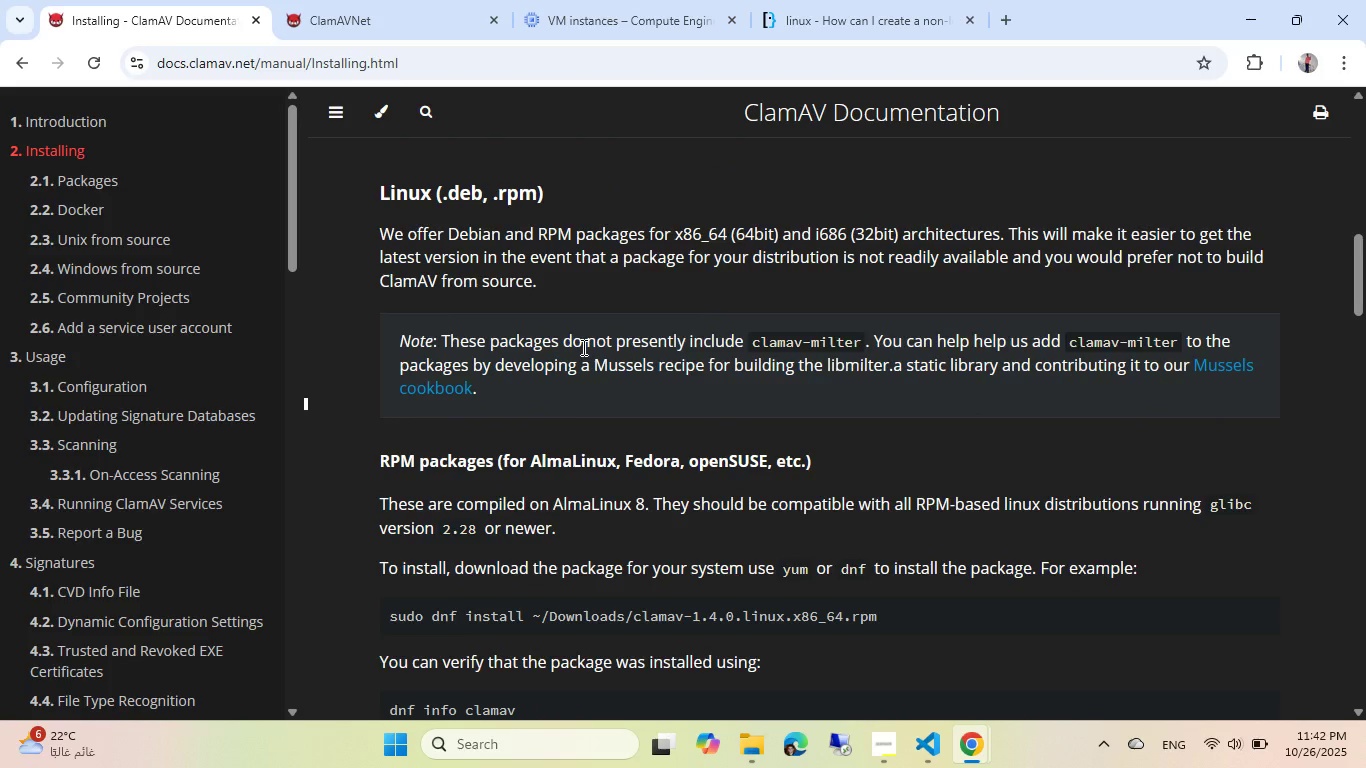 
scroll: coordinate [654, 387], scroll_direction: down, amount: 1.0
 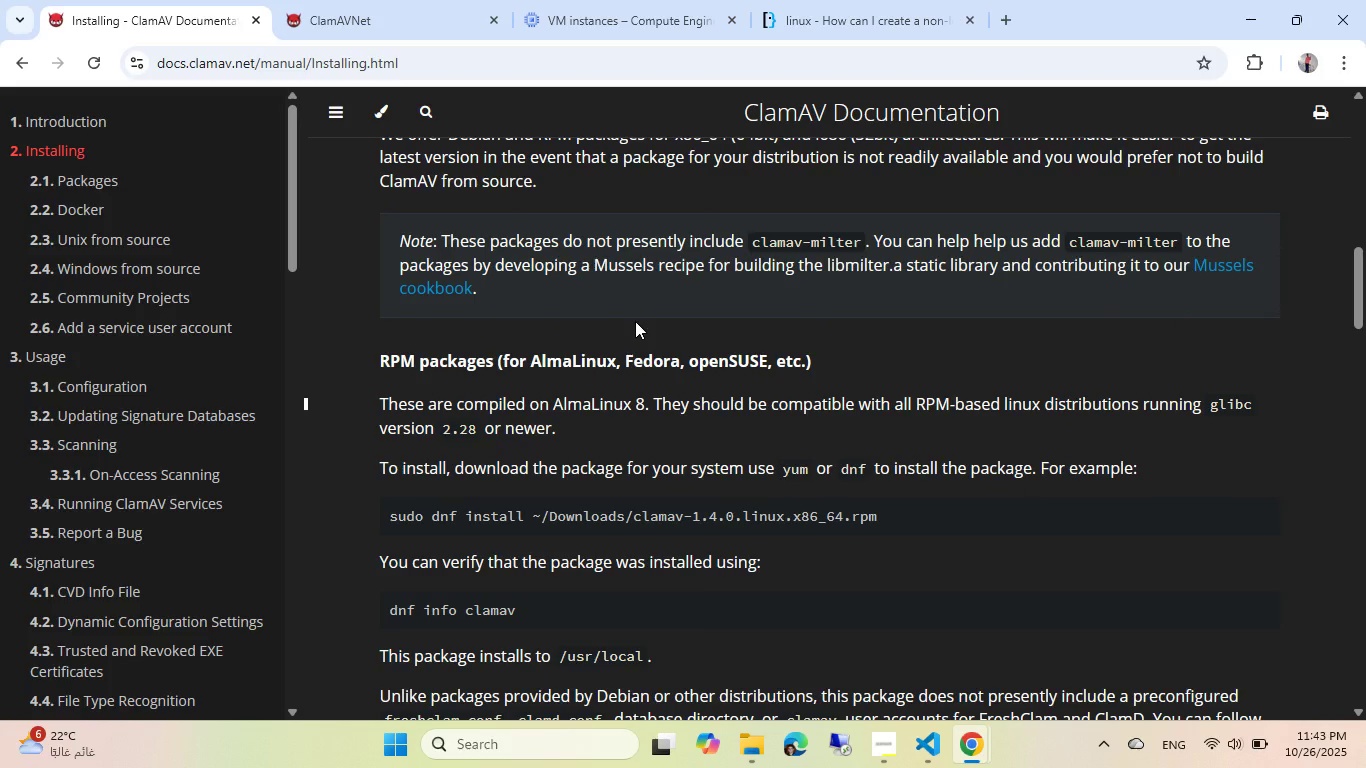 
scroll: coordinate [635, 321], scroll_direction: up, amount: 1.0
 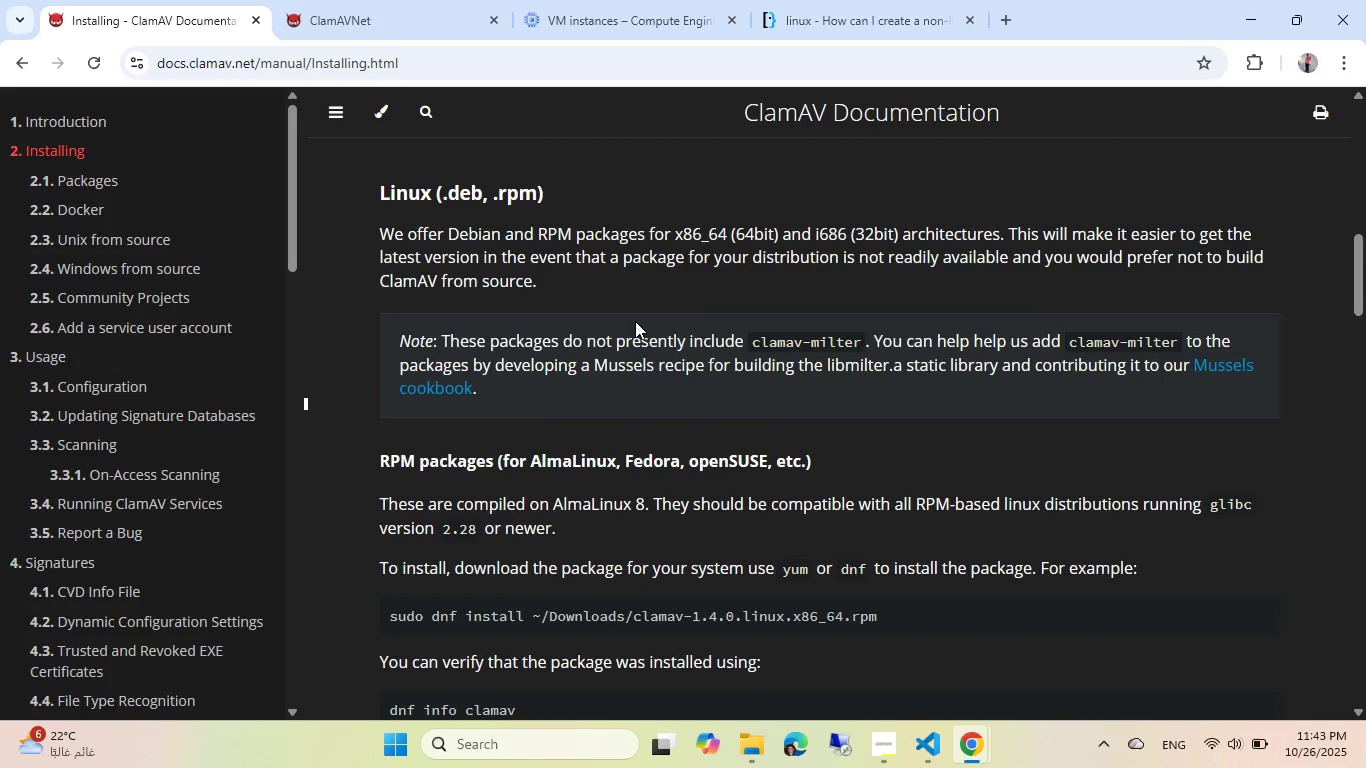 
scroll: coordinate [635, 321], scroll_direction: down, amount: 2.0
 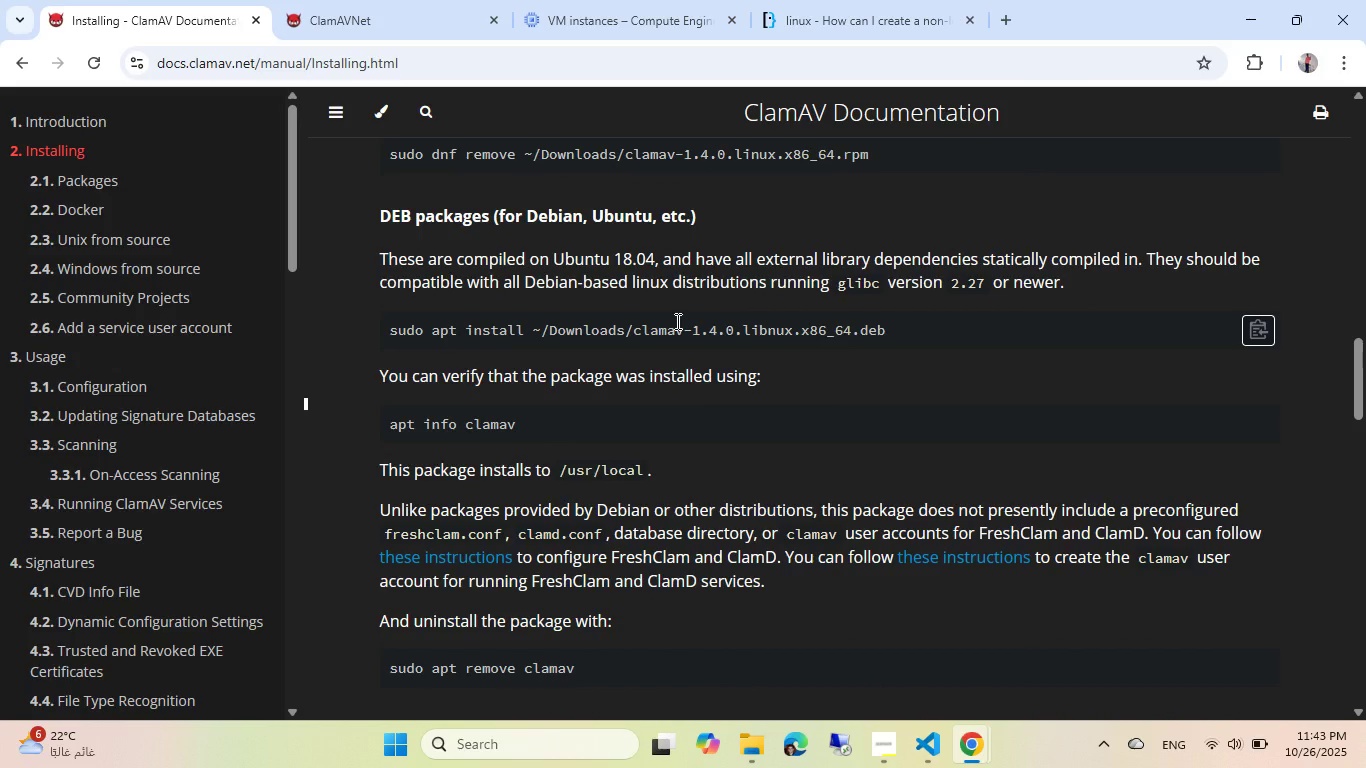 
wait(8.19)
 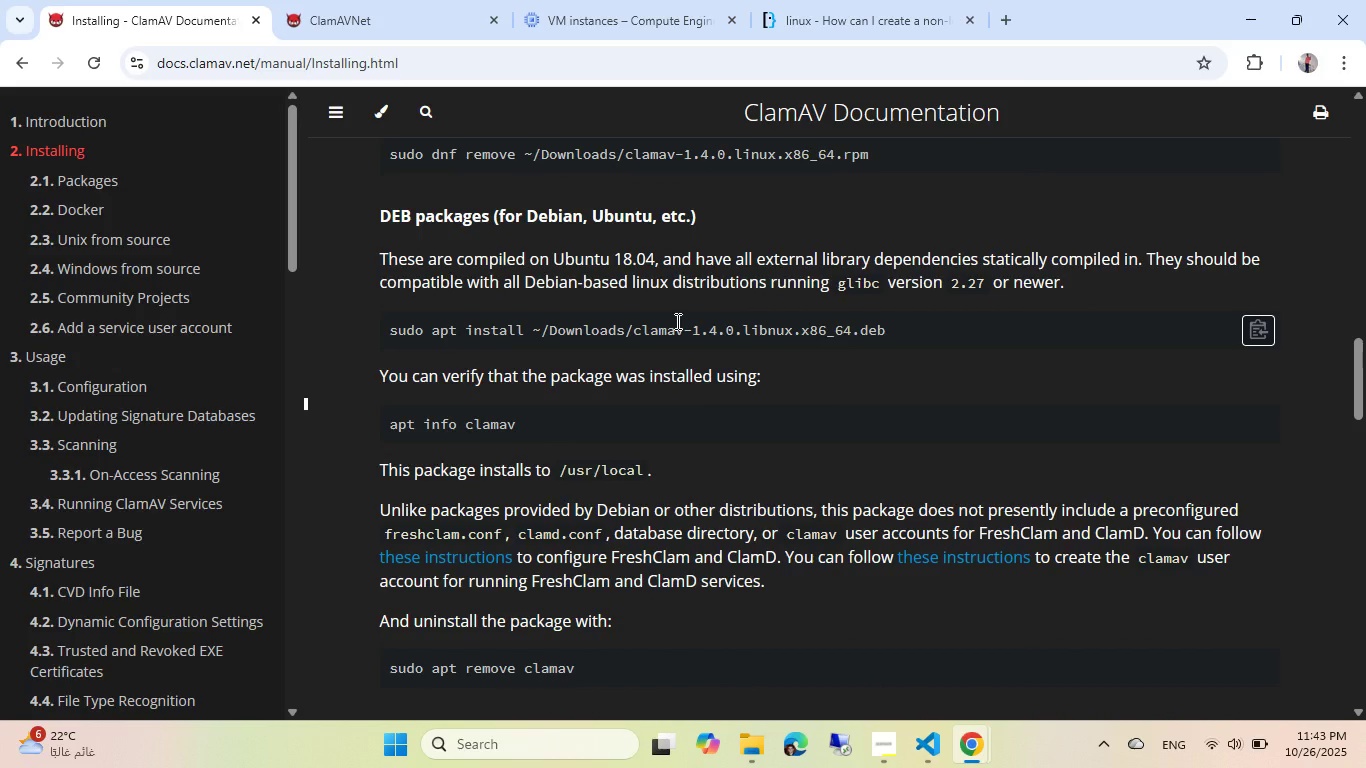 
scroll: coordinate [676, 321], scroll_direction: down, amount: 3.0
 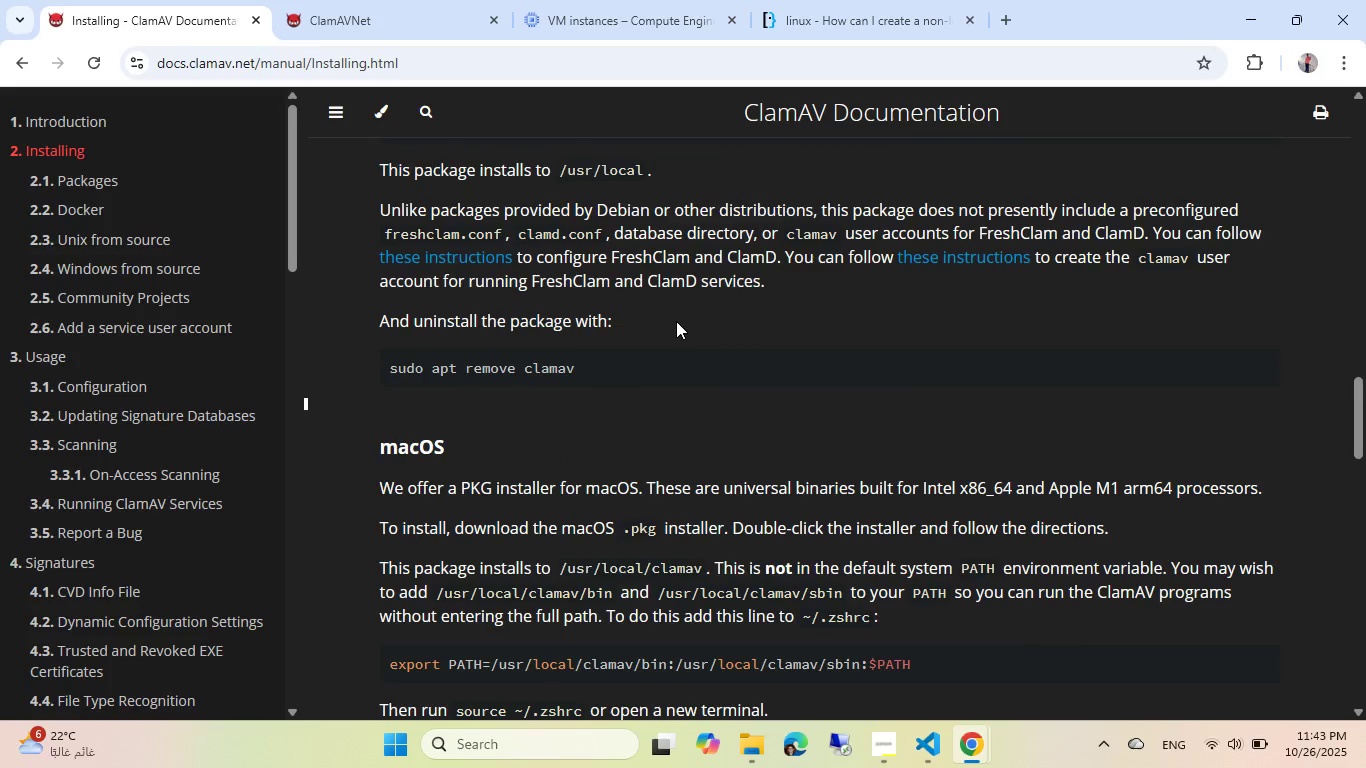 
scroll: coordinate [676, 321], scroll_direction: up, amount: 4.0
 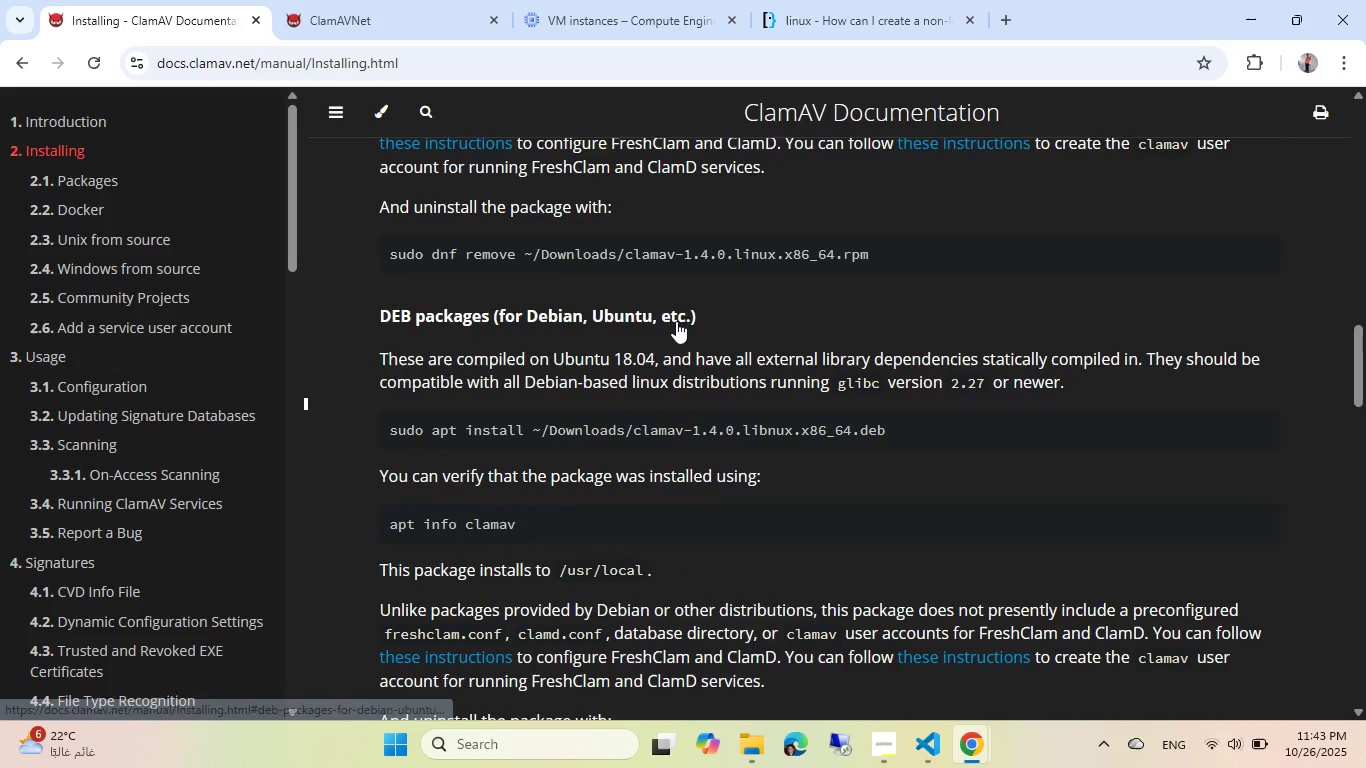 
scroll: coordinate [676, 322], scroll_direction: down, amount: 3.0
 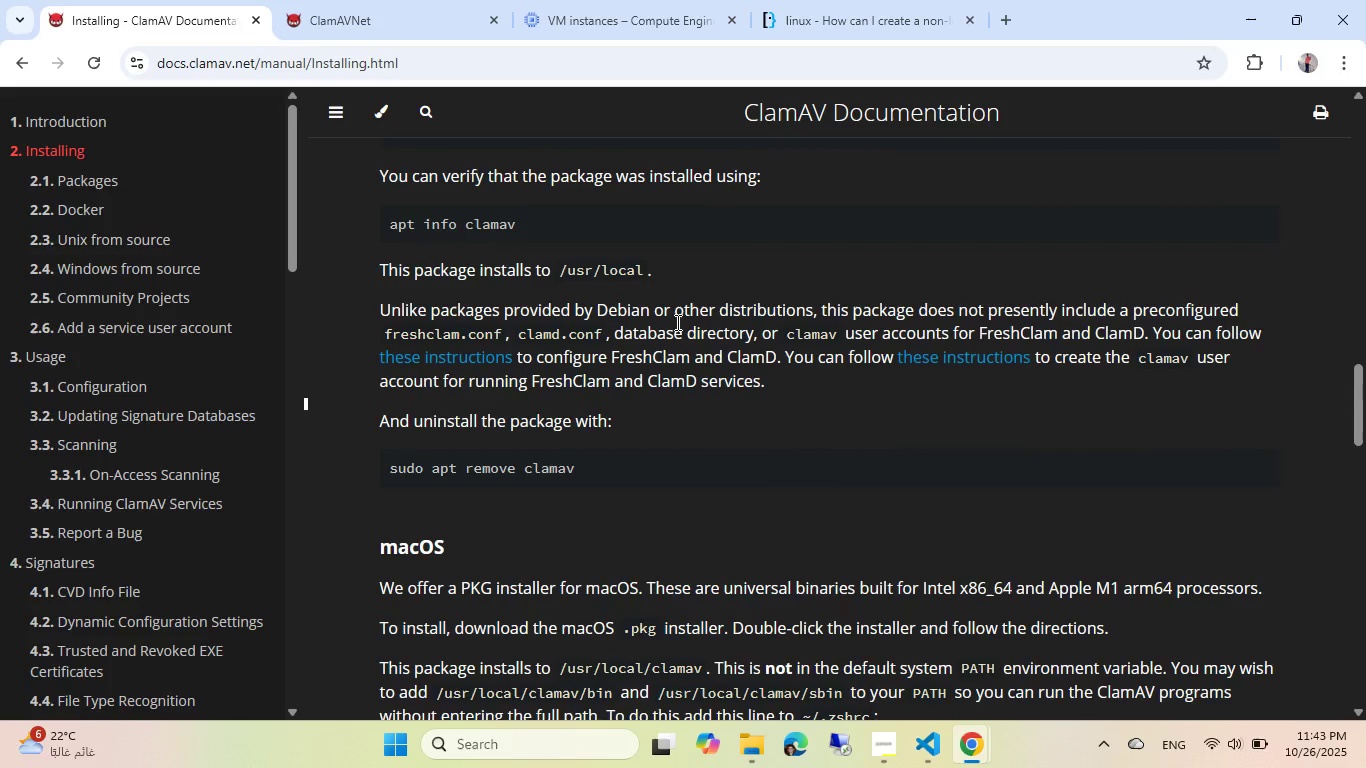 
wait(11.74)
 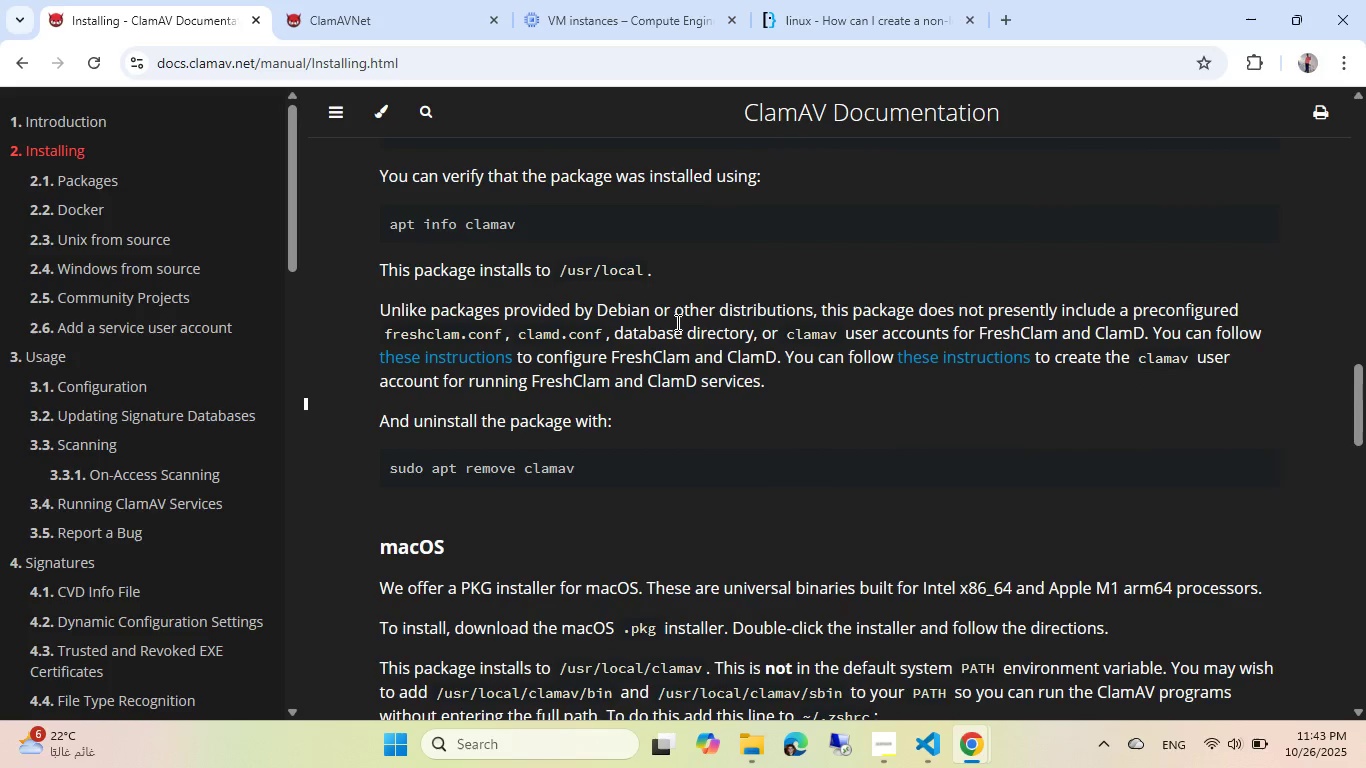 
scroll: coordinate [697, 371], scroll_direction: down, amount: 5.0
 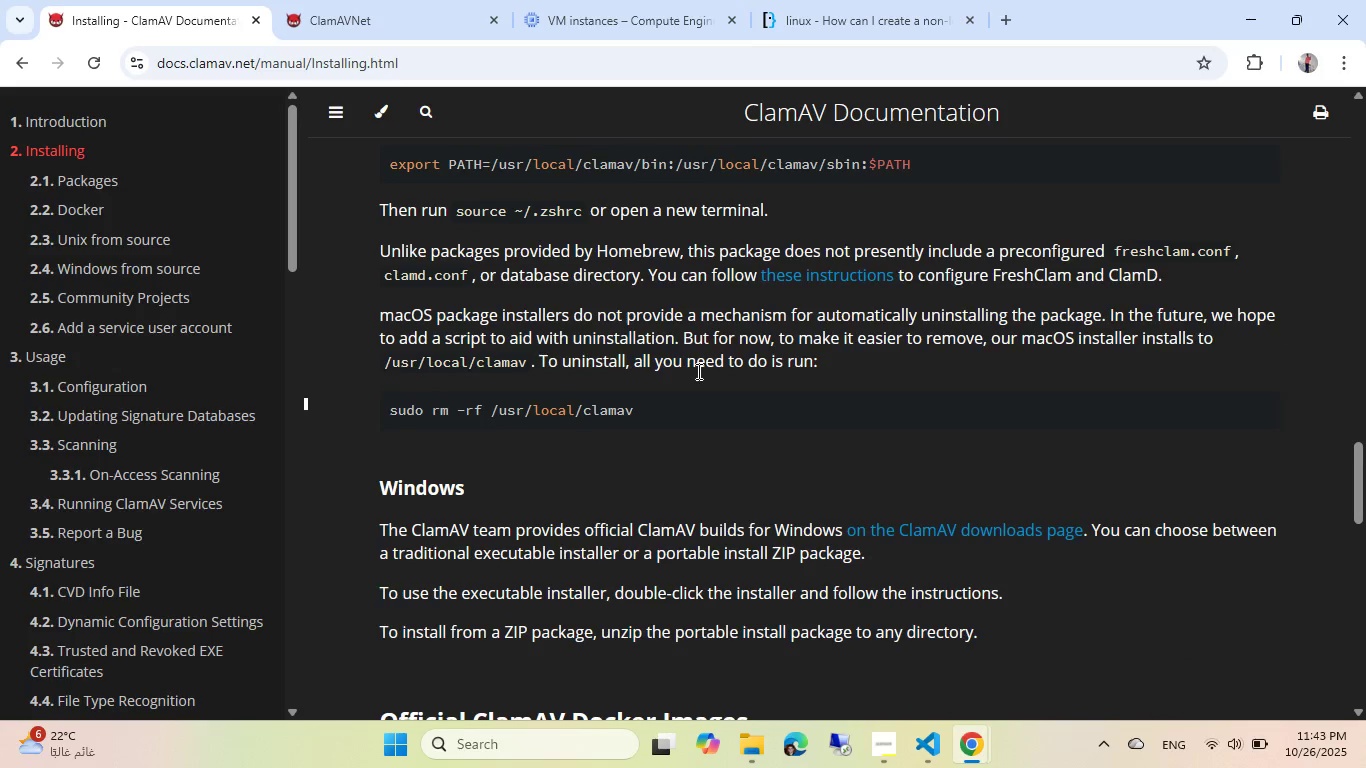 
scroll: coordinate [697, 371], scroll_direction: up, amount: 7.0
 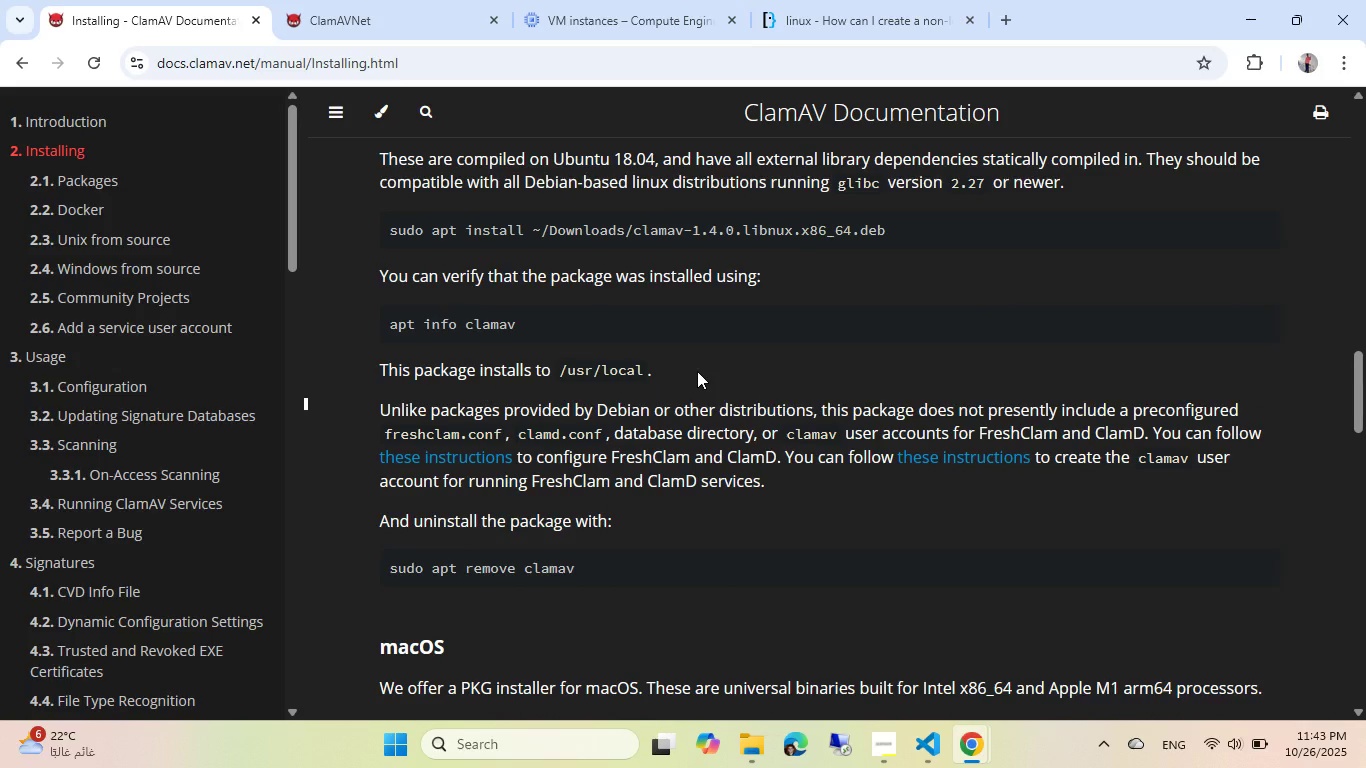 
scroll: coordinate [697, 371], scroll_direction: down, amount: 1.0
 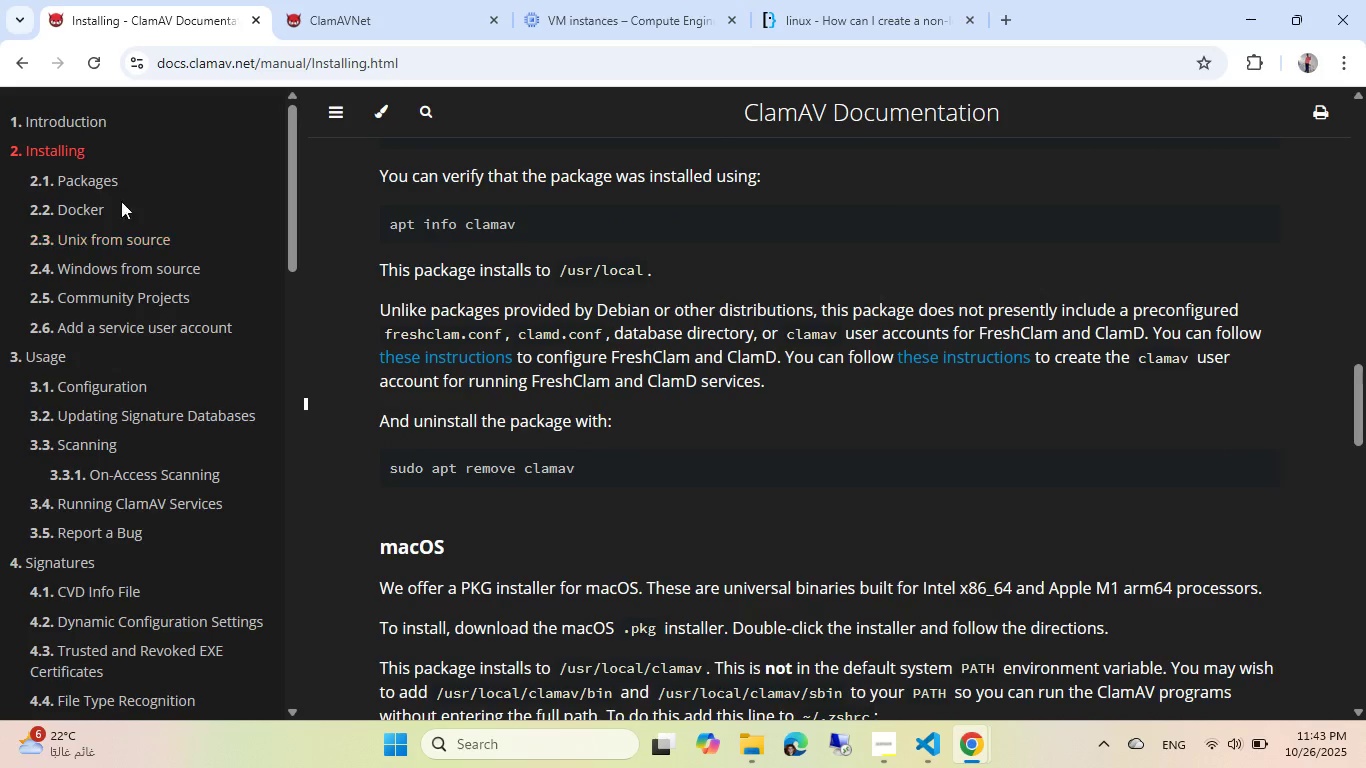 
left_click([101, 189])
 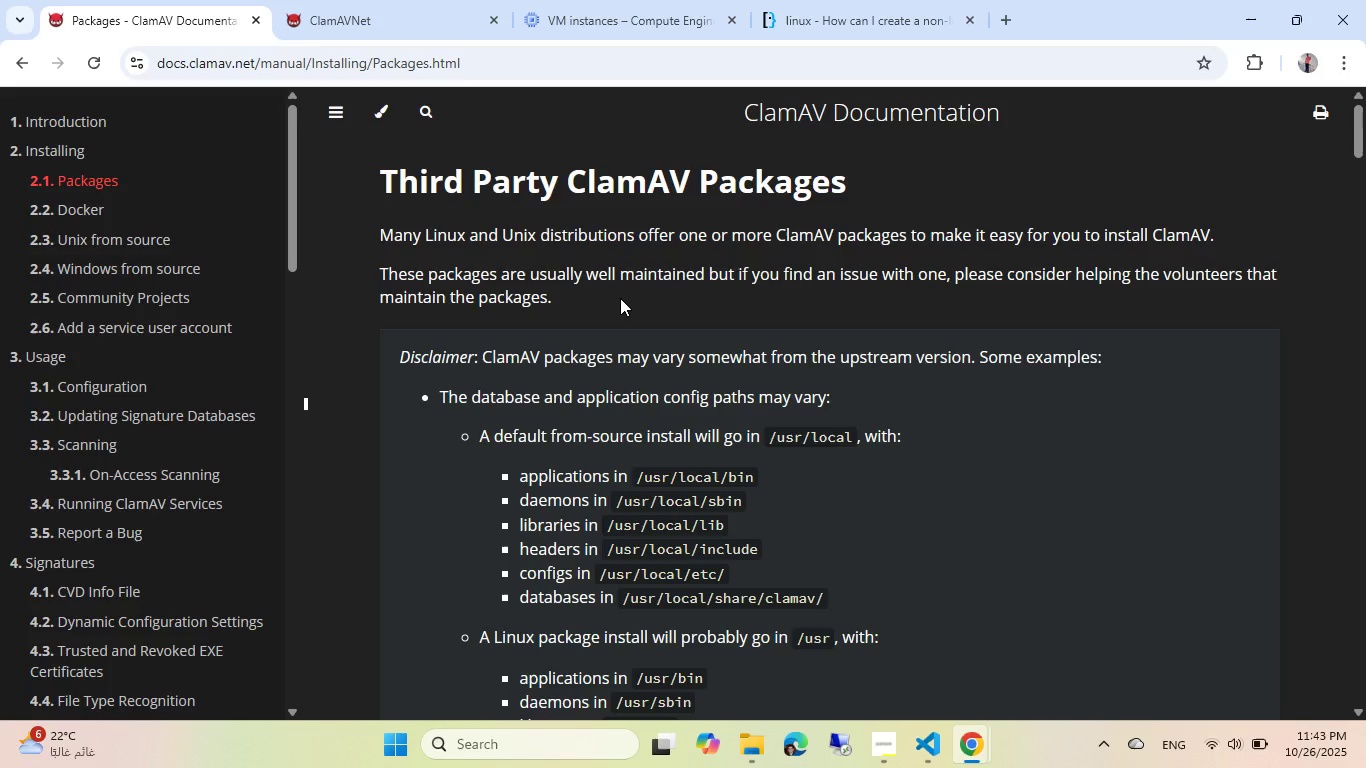 
wait(5.3)
 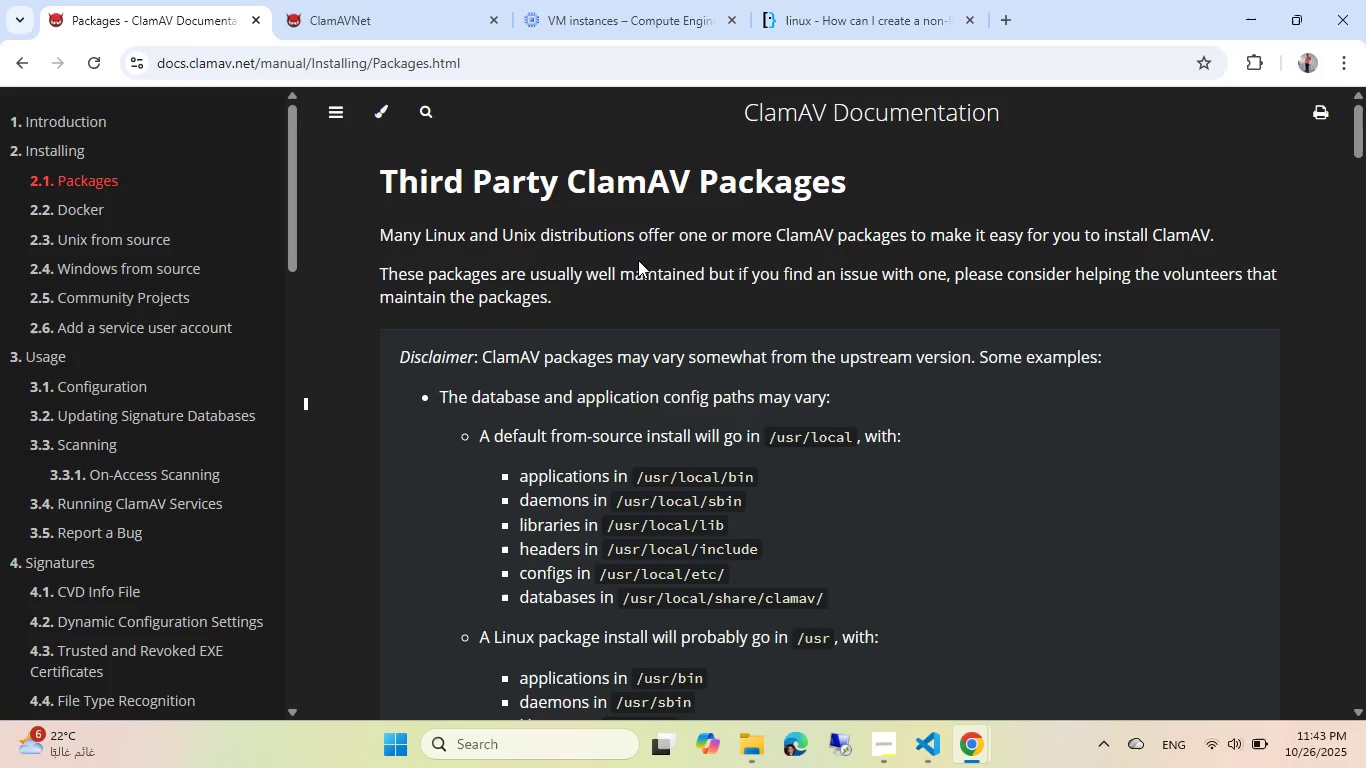 
scroll: coordinate [620, 298], scroll_direction: down, amount: 3.0
 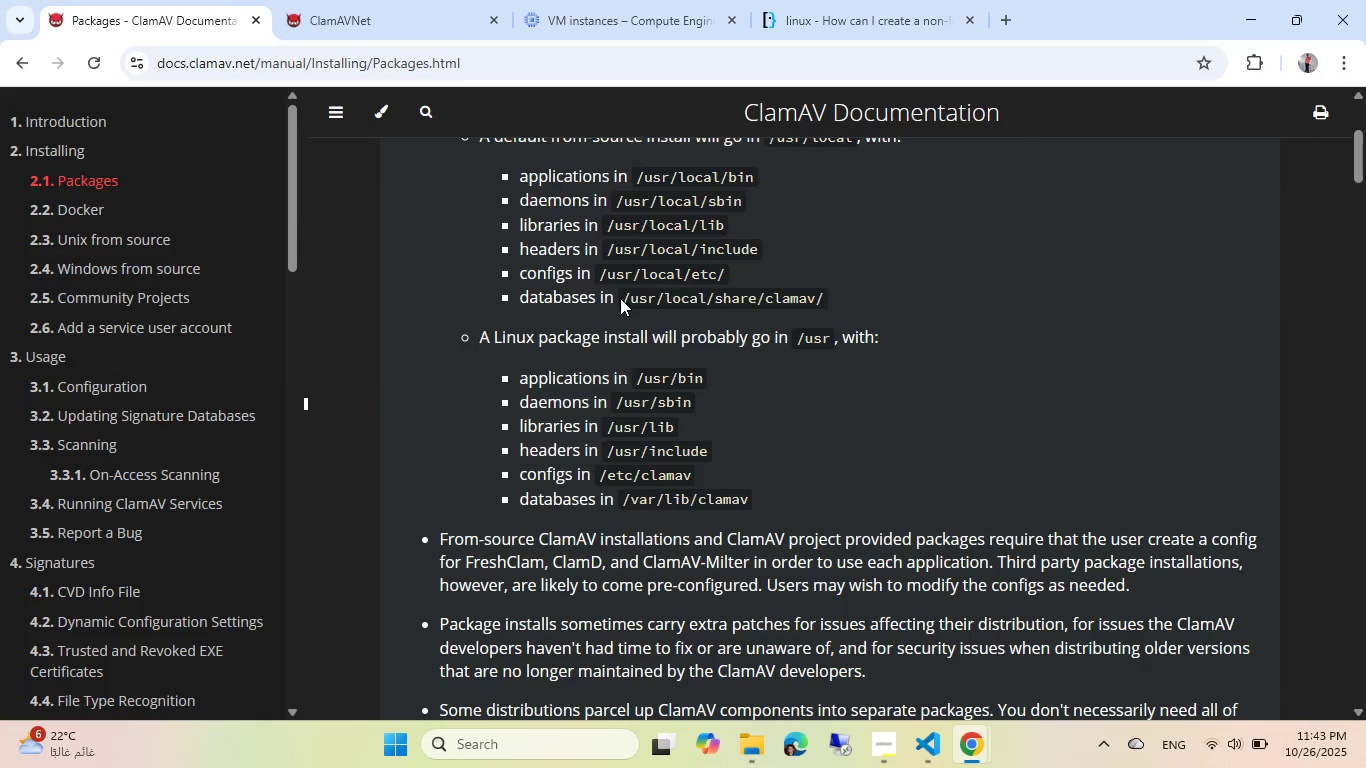 
scroll: coordinate [620, 298], scroll_direction: up, amount: 2.0
 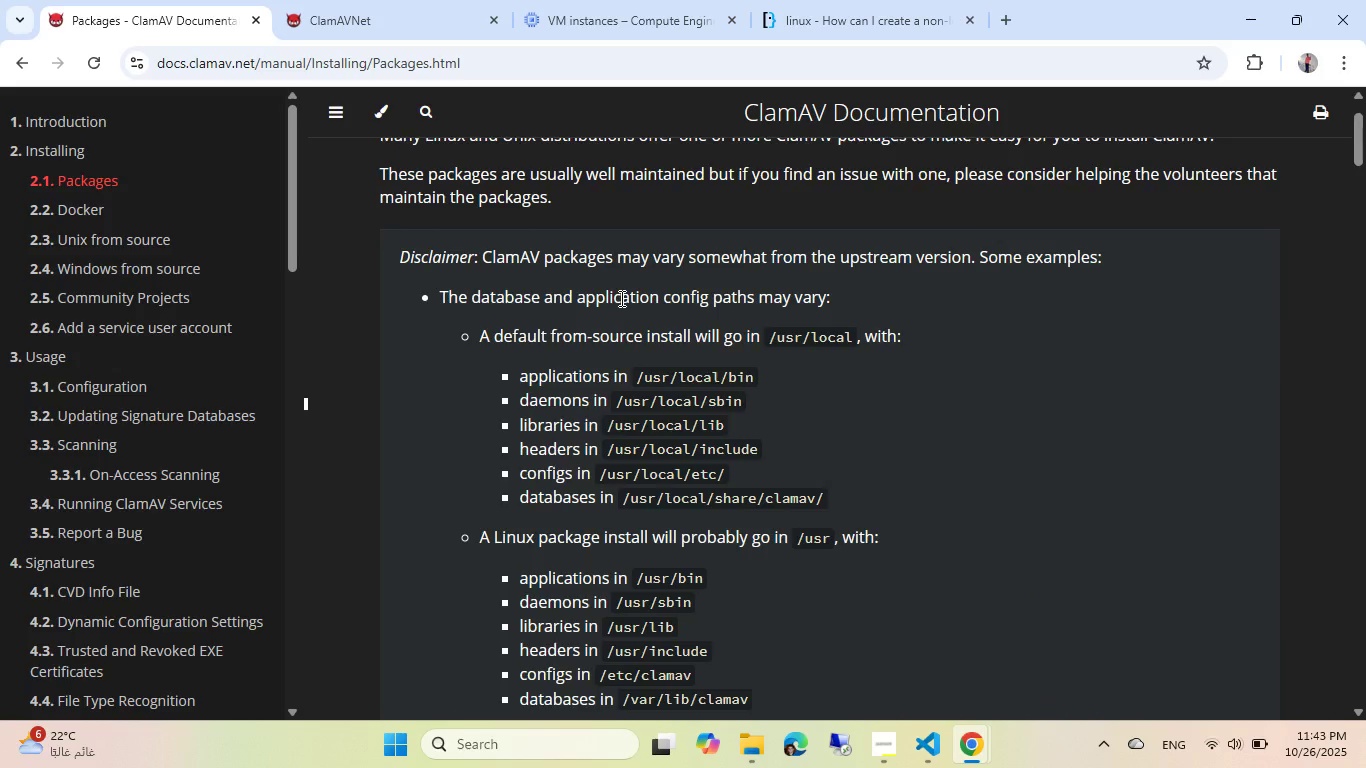 
scroll: coordinate [620, 298], scroll_direction: down, amount: 3.0
 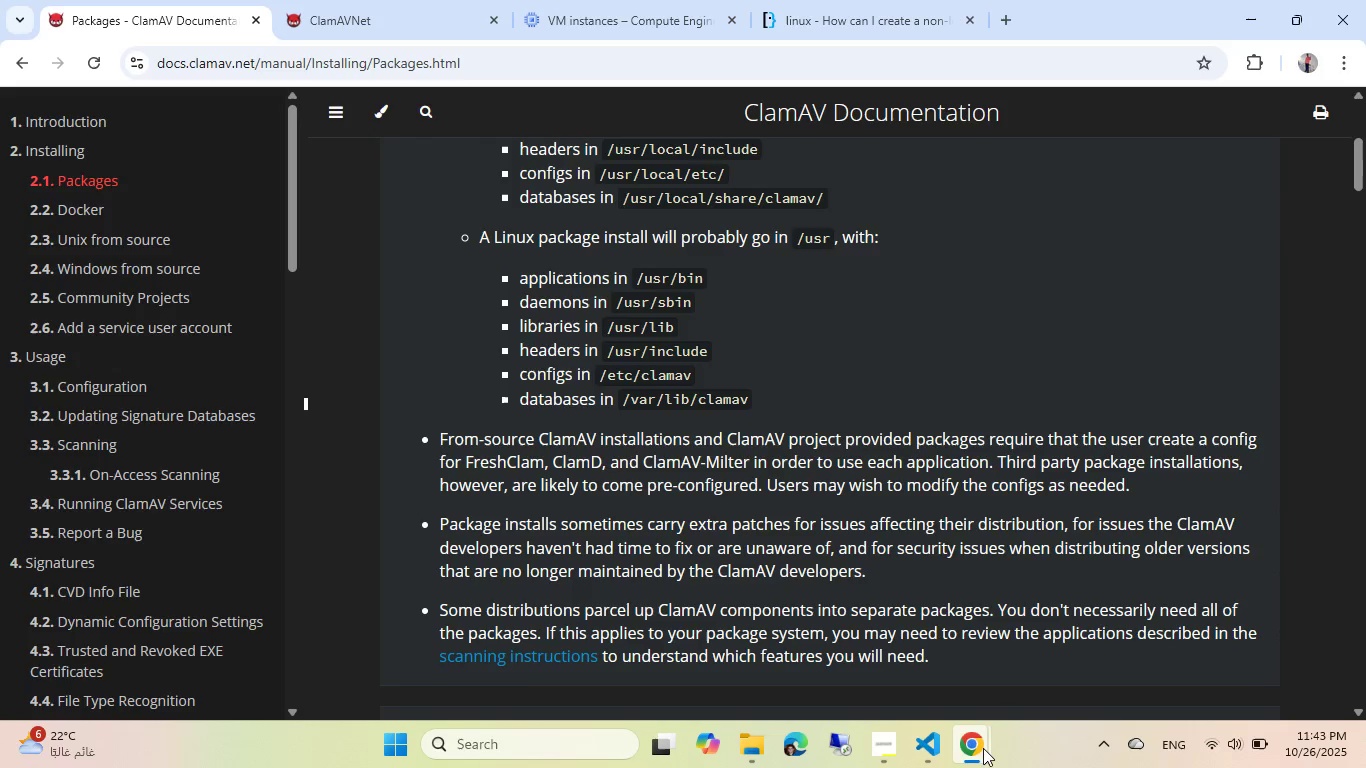 
left_click([983, 746])
 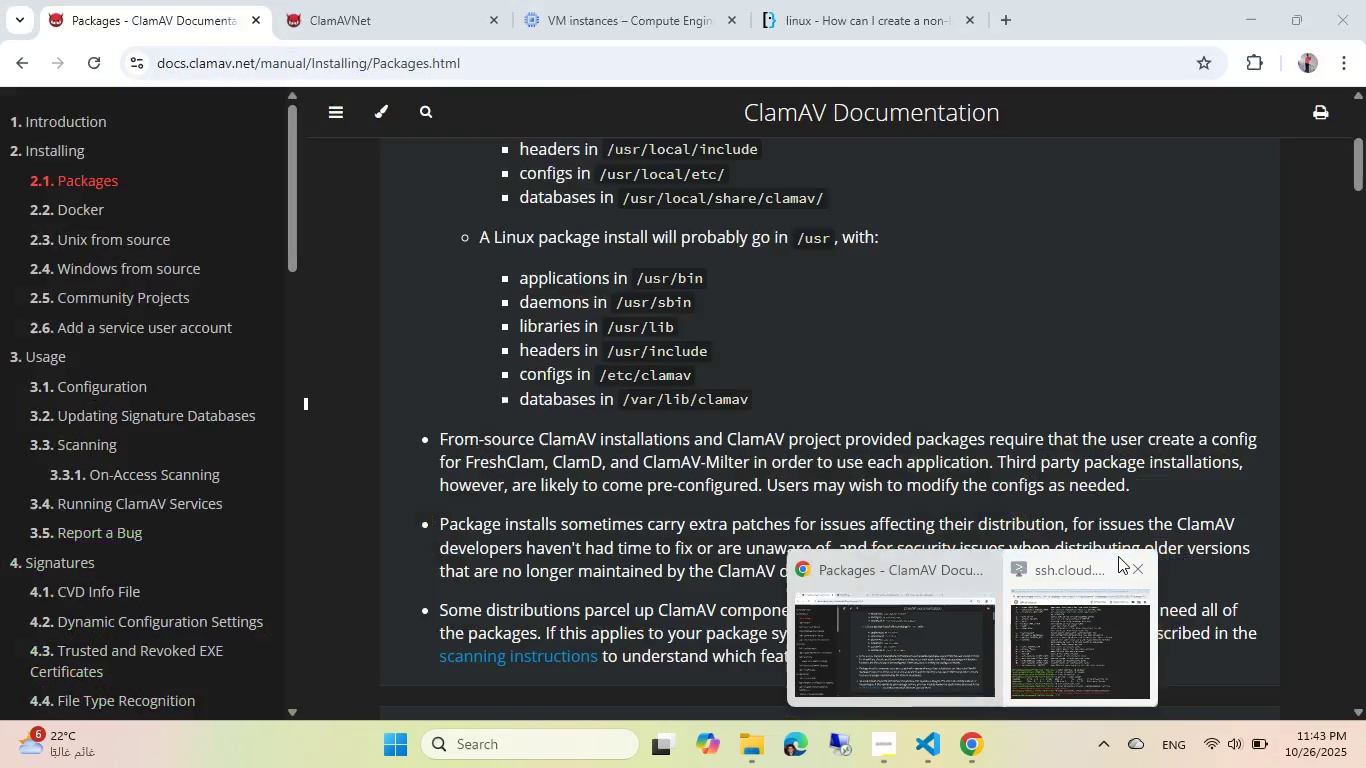 
left_click([1122, 609])
 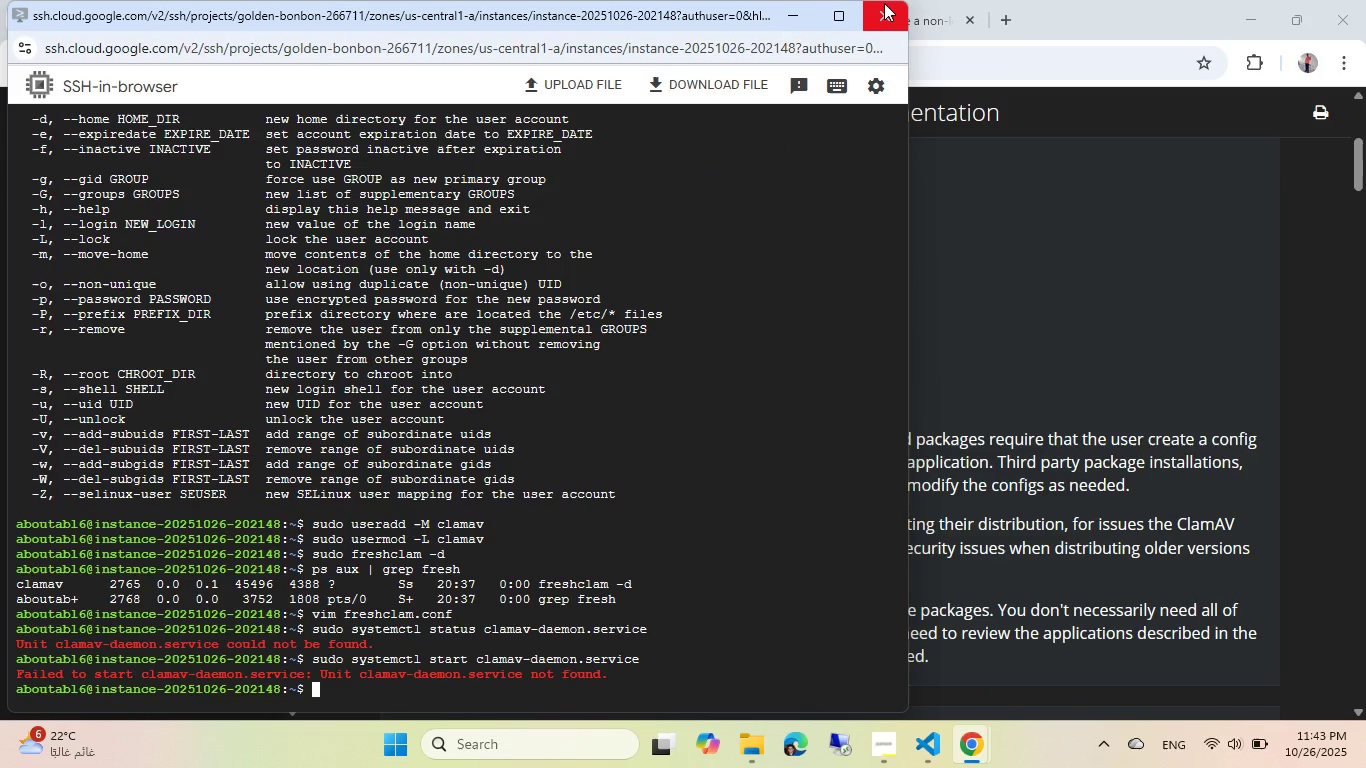 
left_click([884, 3])
 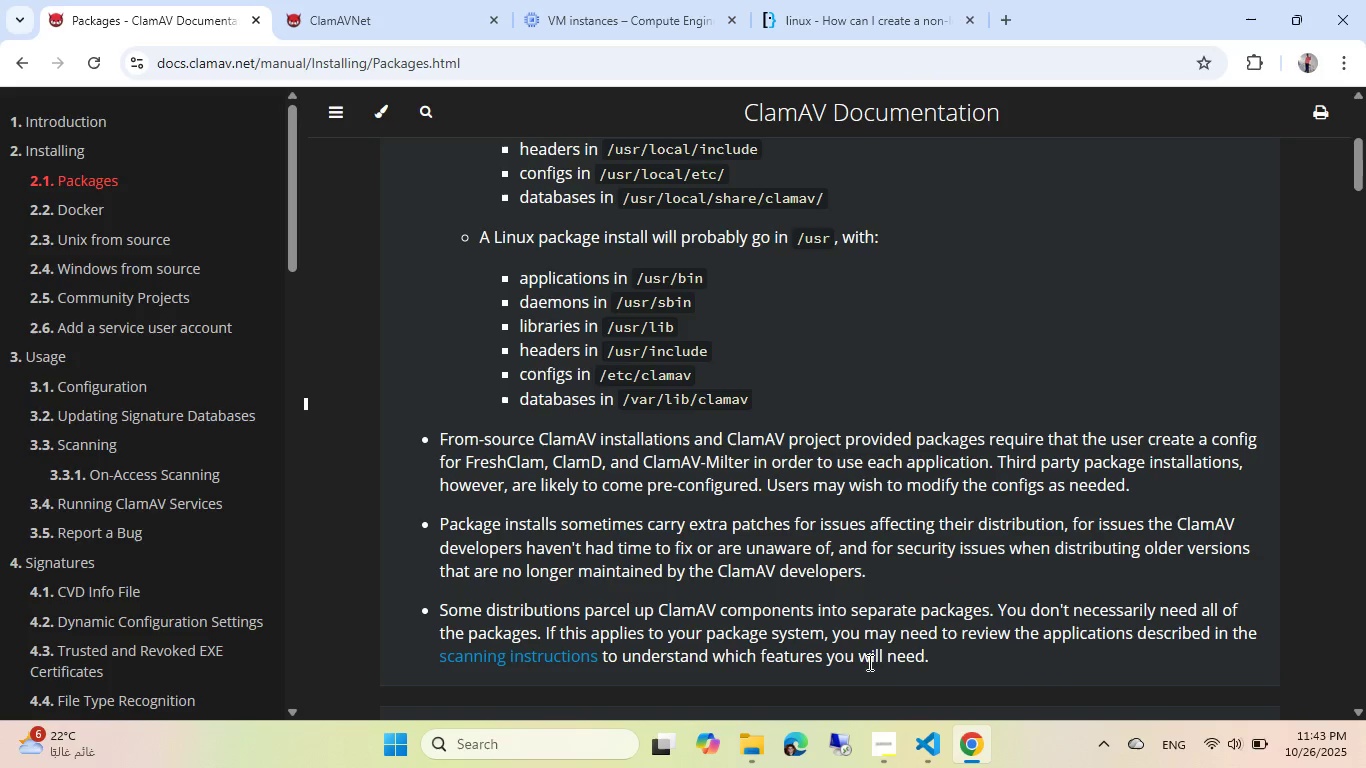 
wait(5.05)
 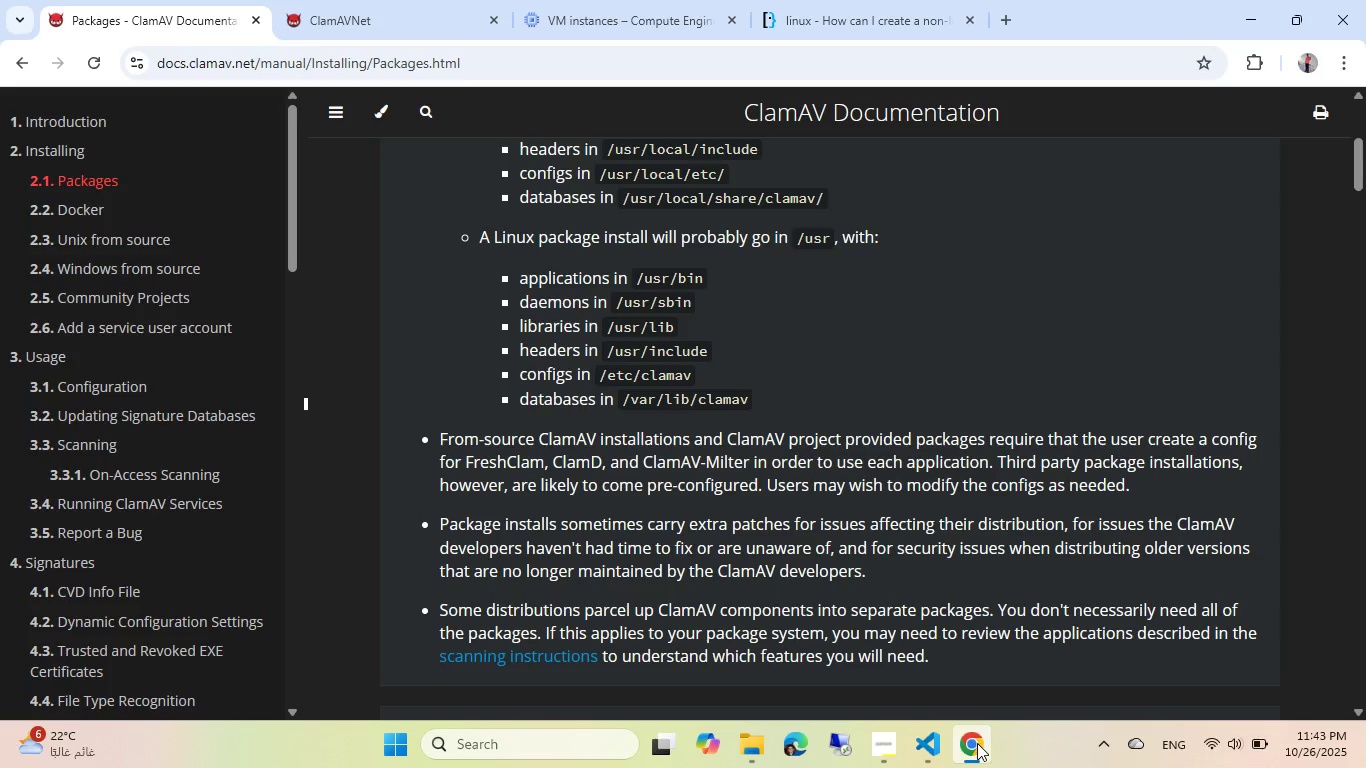 
left_click([940, 764])
 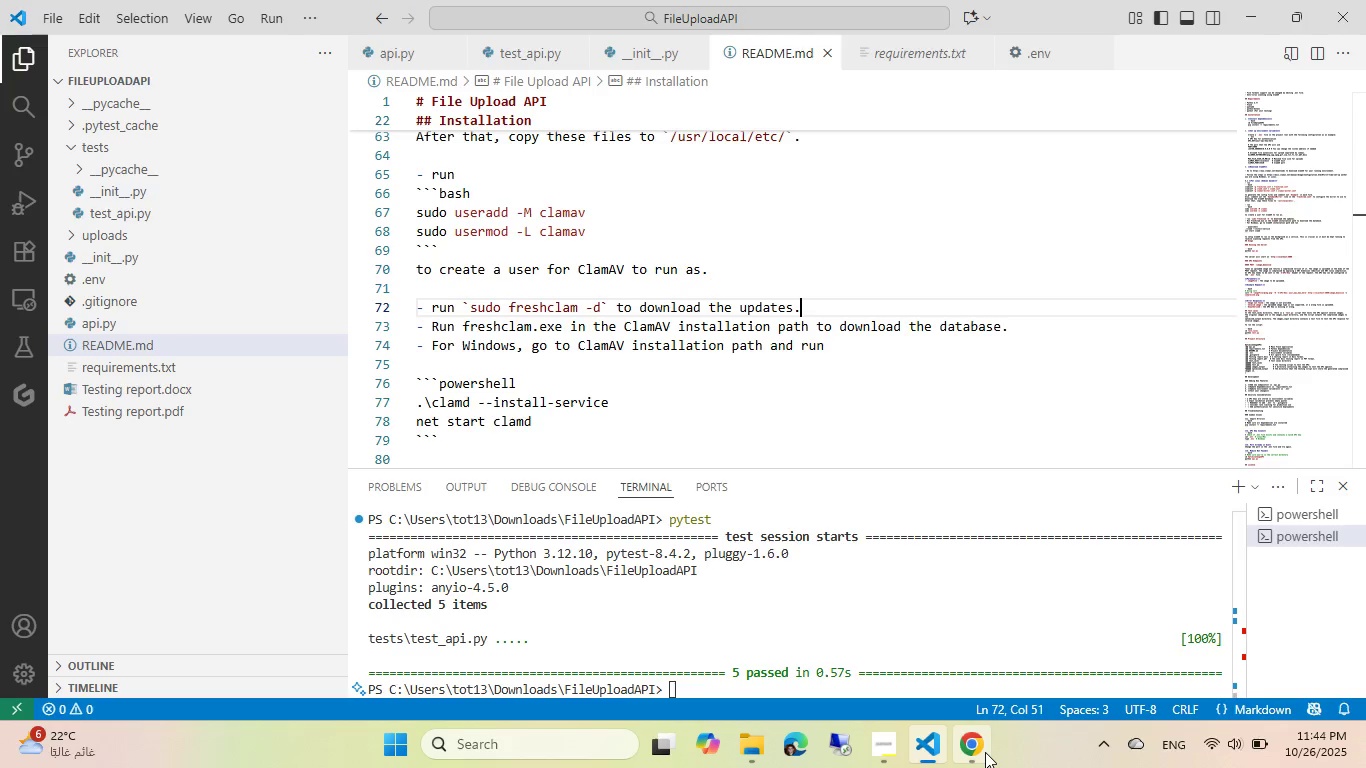 
left_click([985, 752])
 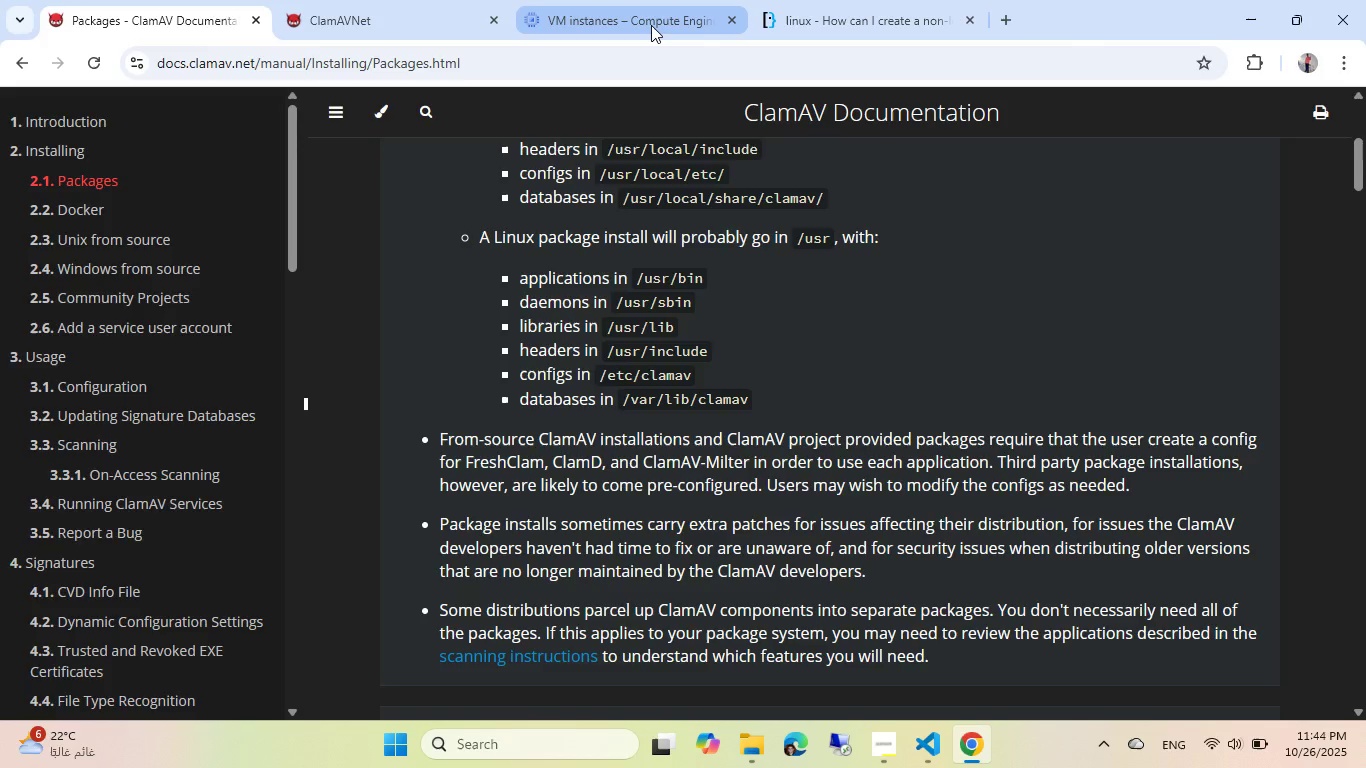 
left_click([651, 25])
 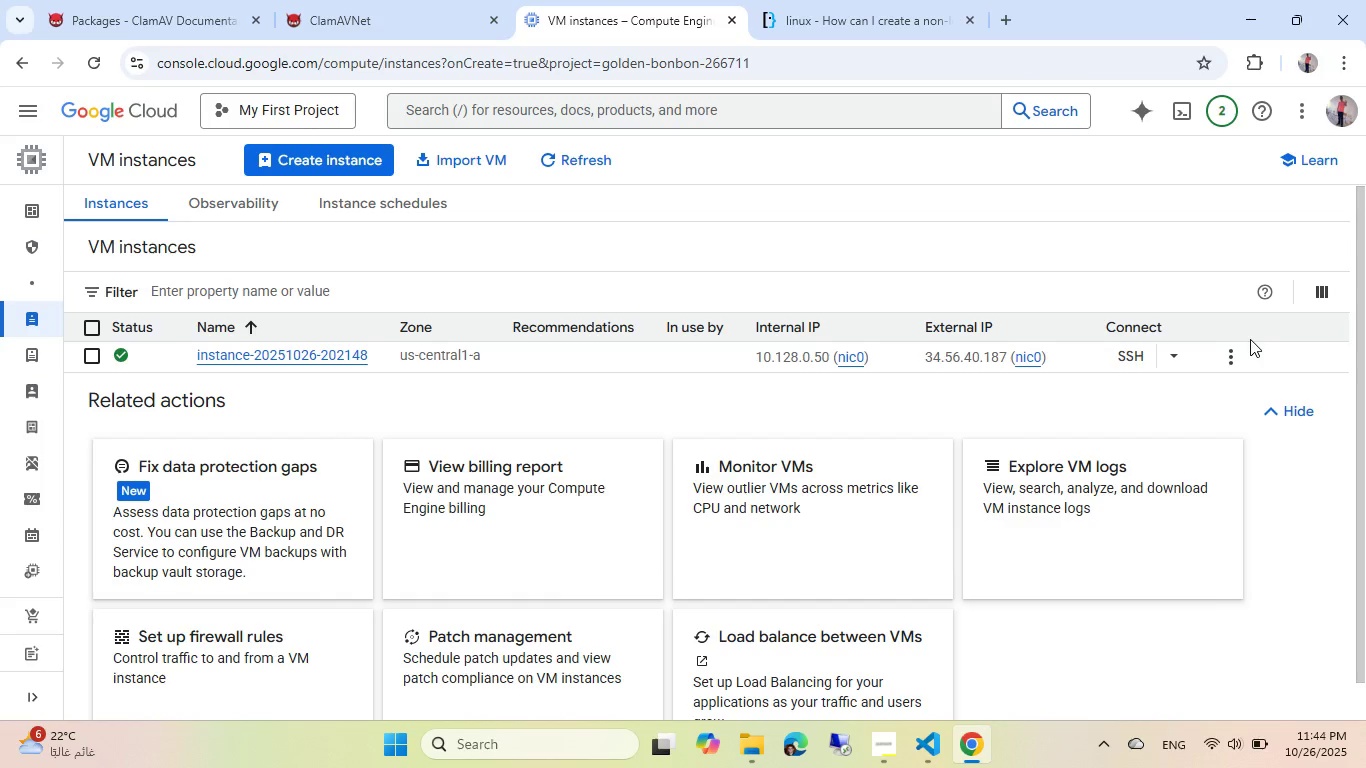 
left_click([1228, 354])
 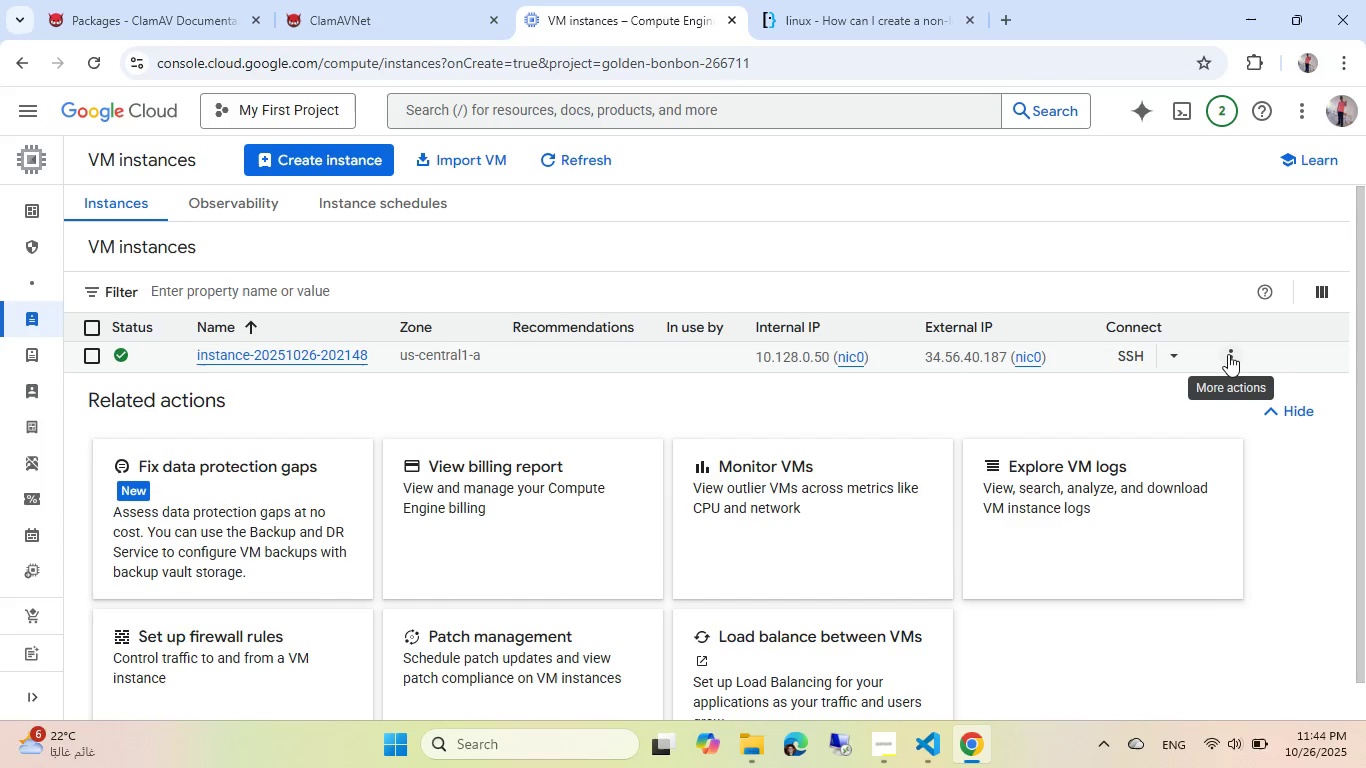 
left_click([1228, 354])
 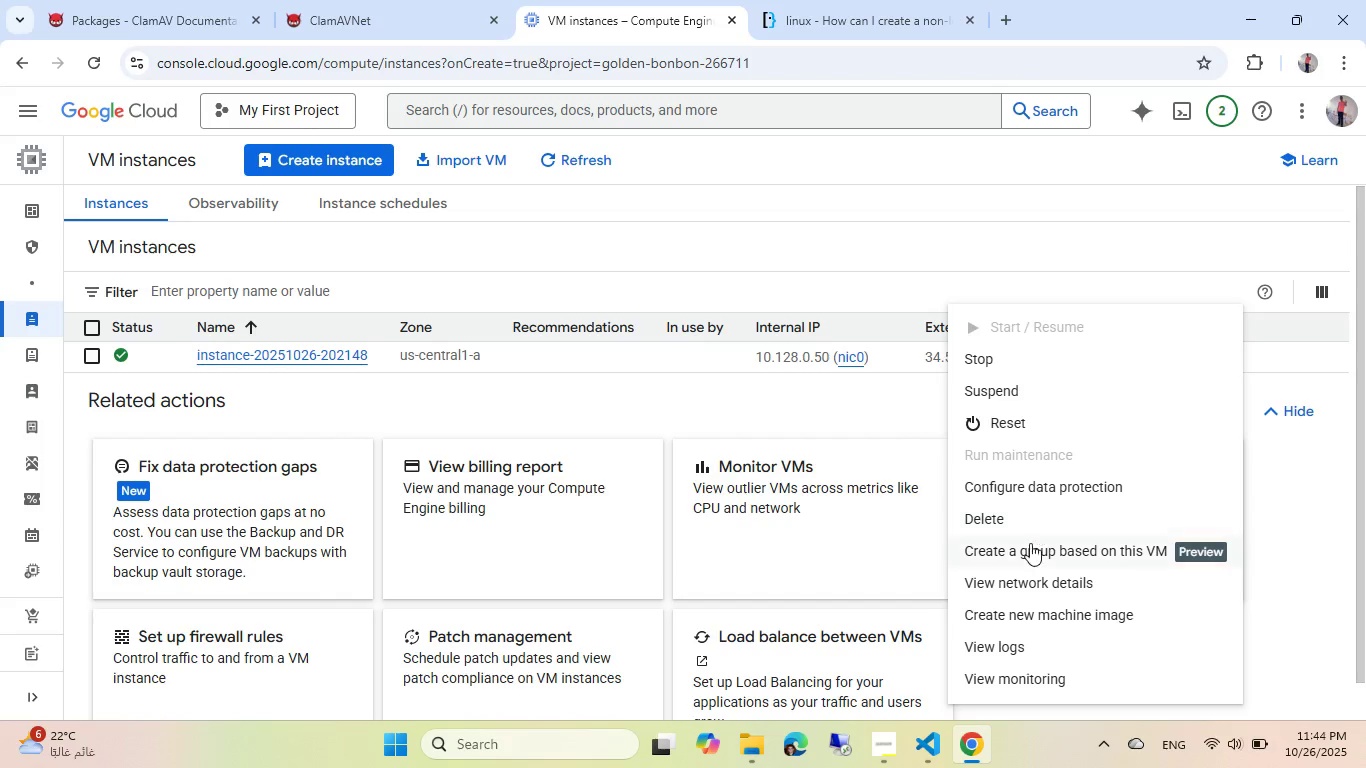 
left_click([1018, 521])
 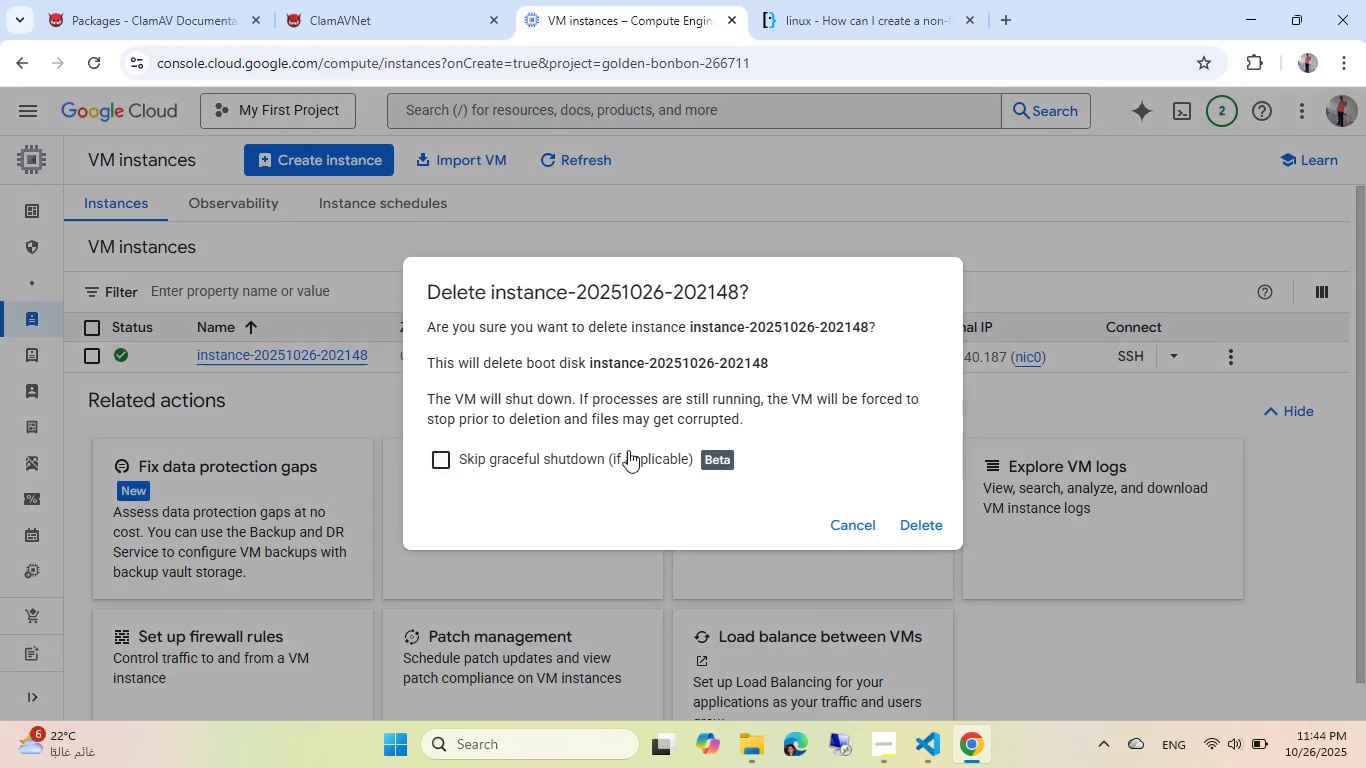 
left_click([628, 450])
 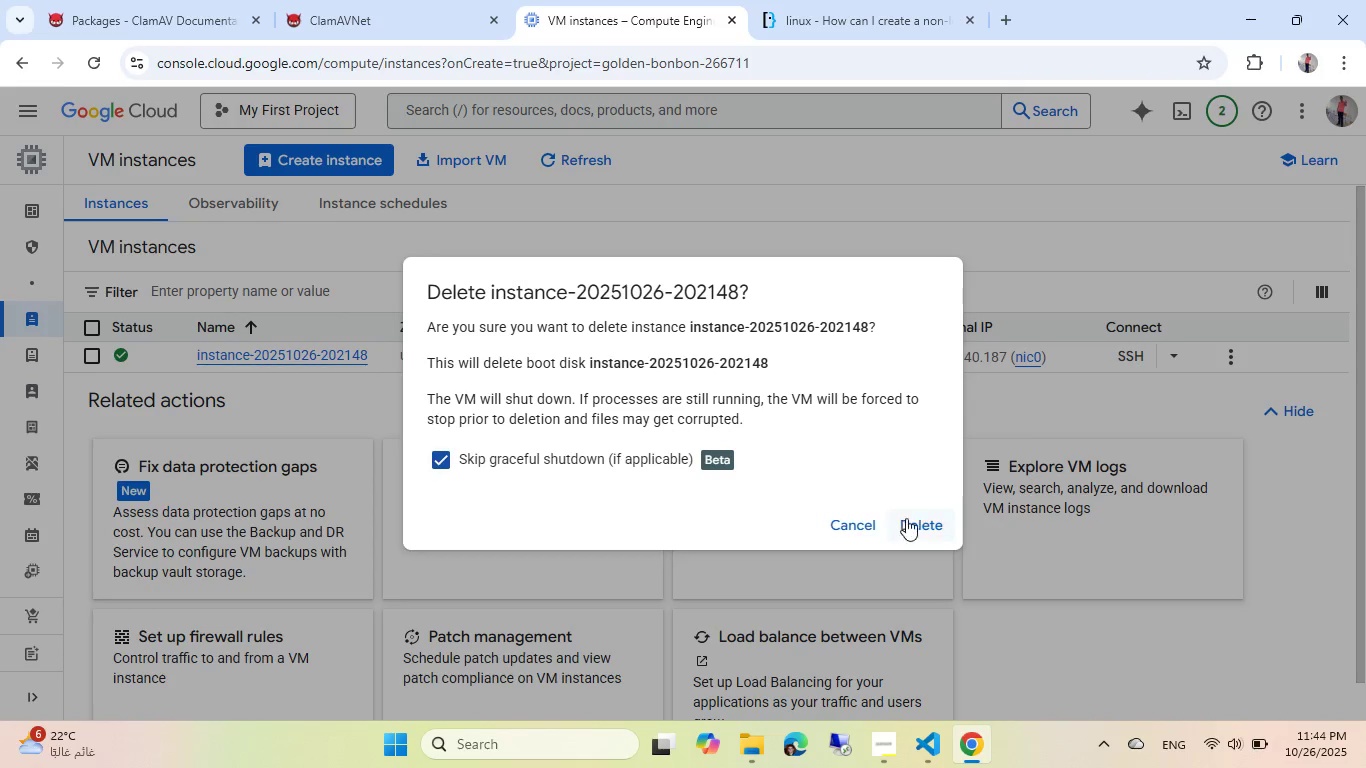 
left_click([913, 518])
 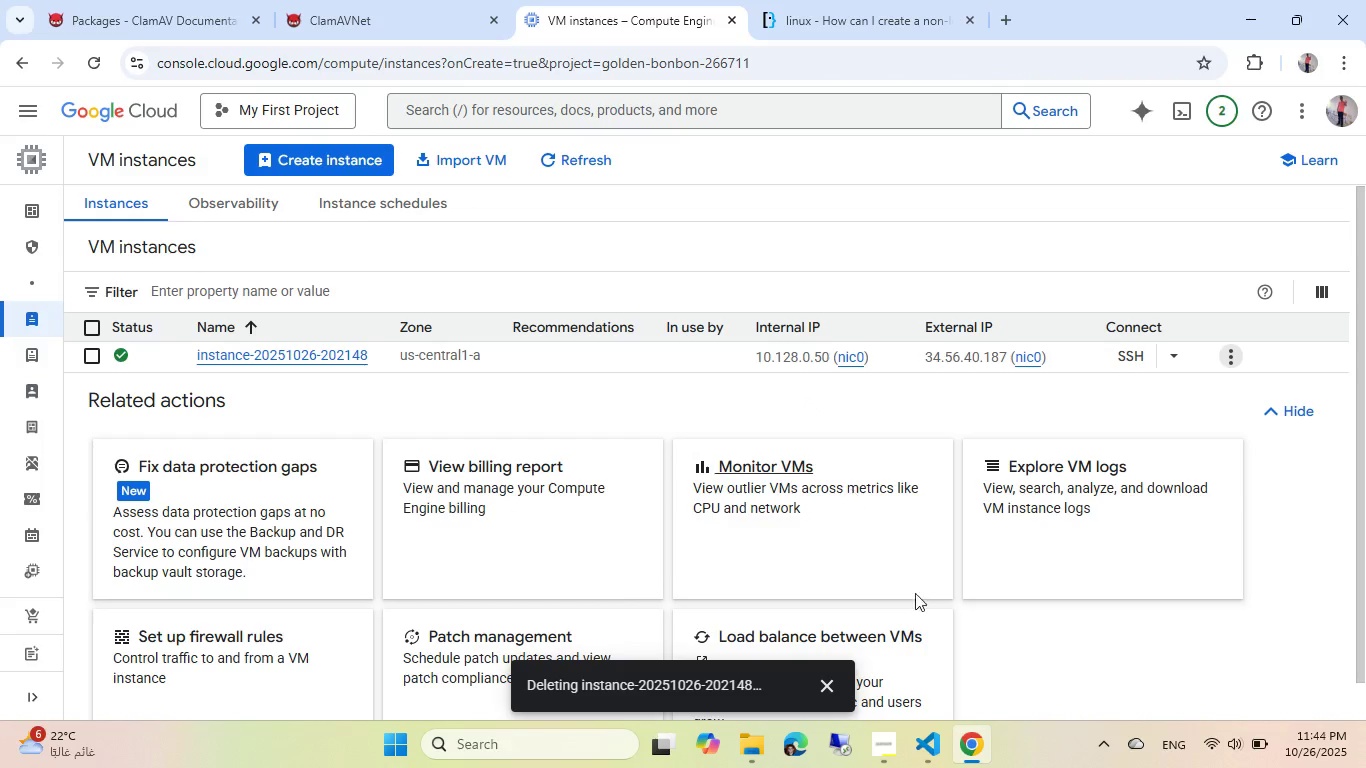 
left_click([896, 755])
 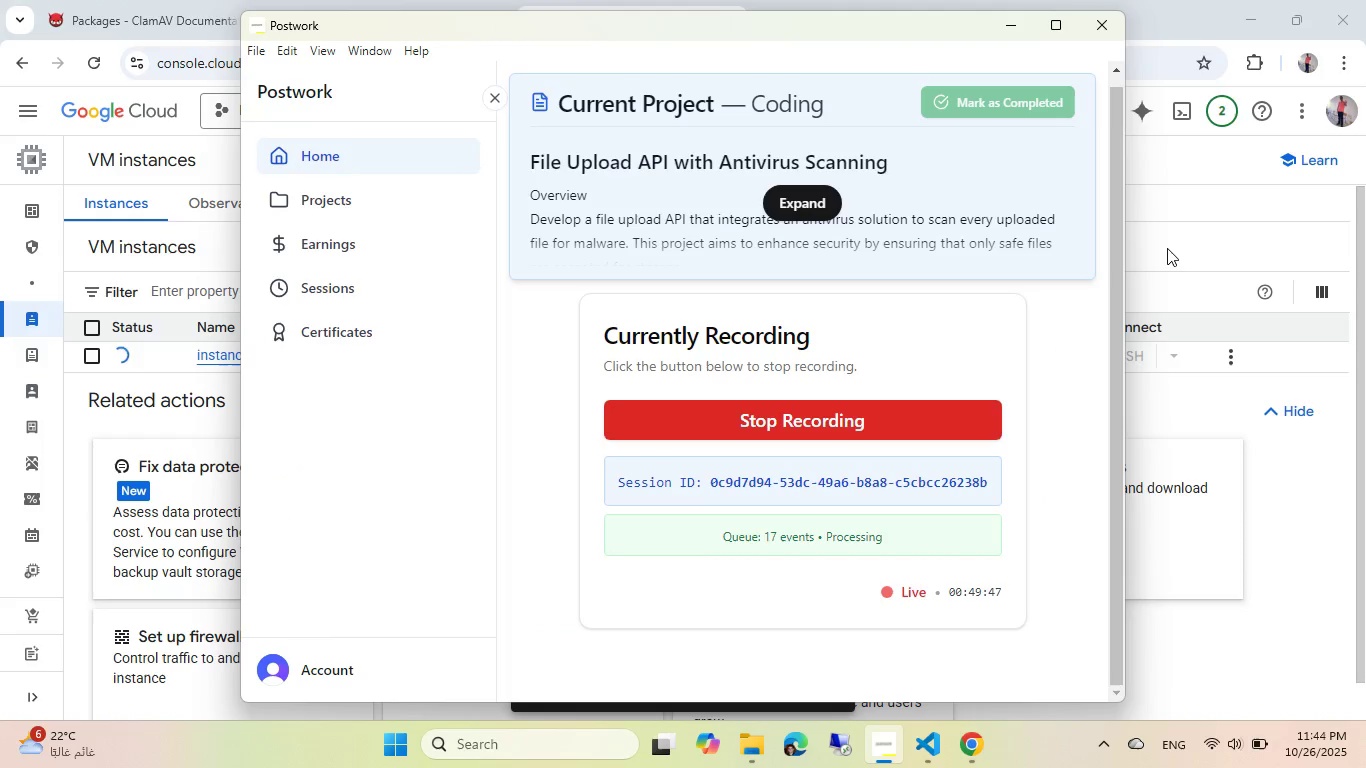 
wait(5.08)
 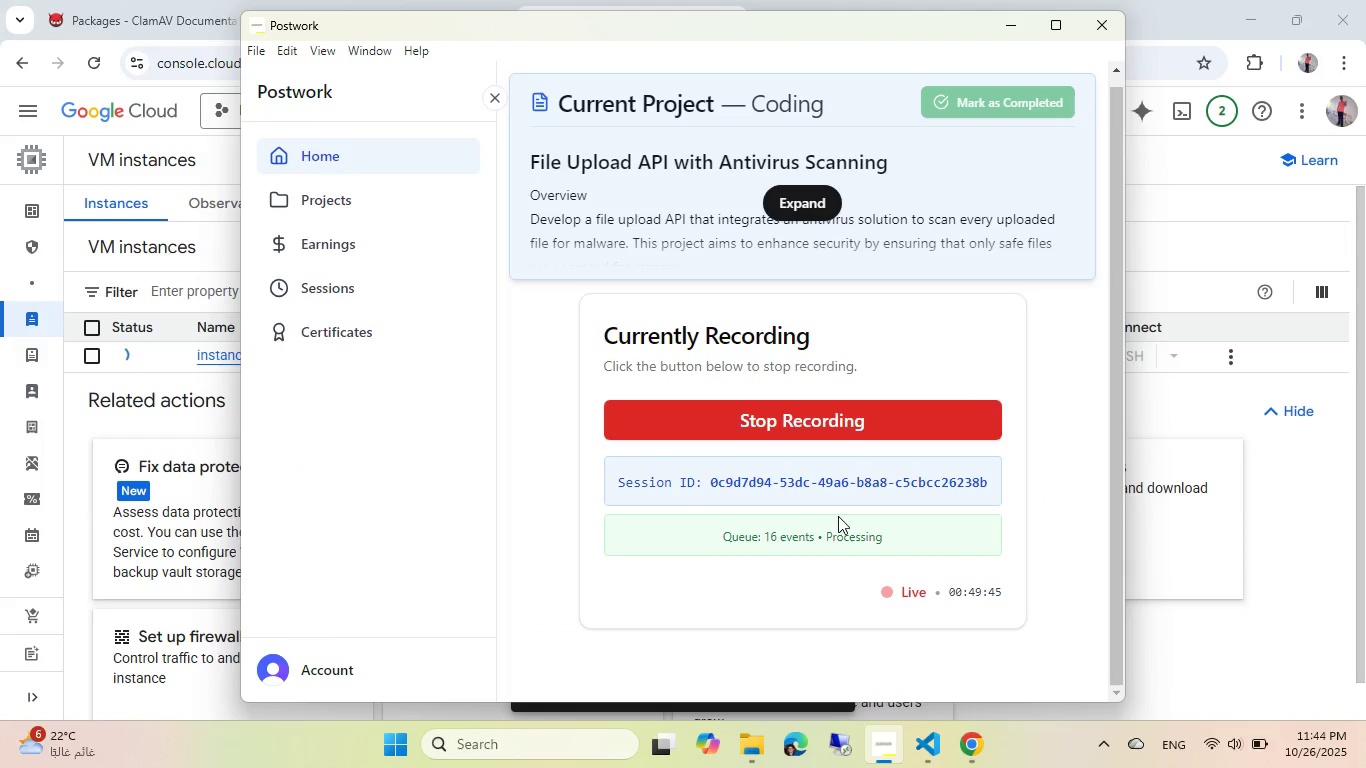 
left_click([1167, 248])
 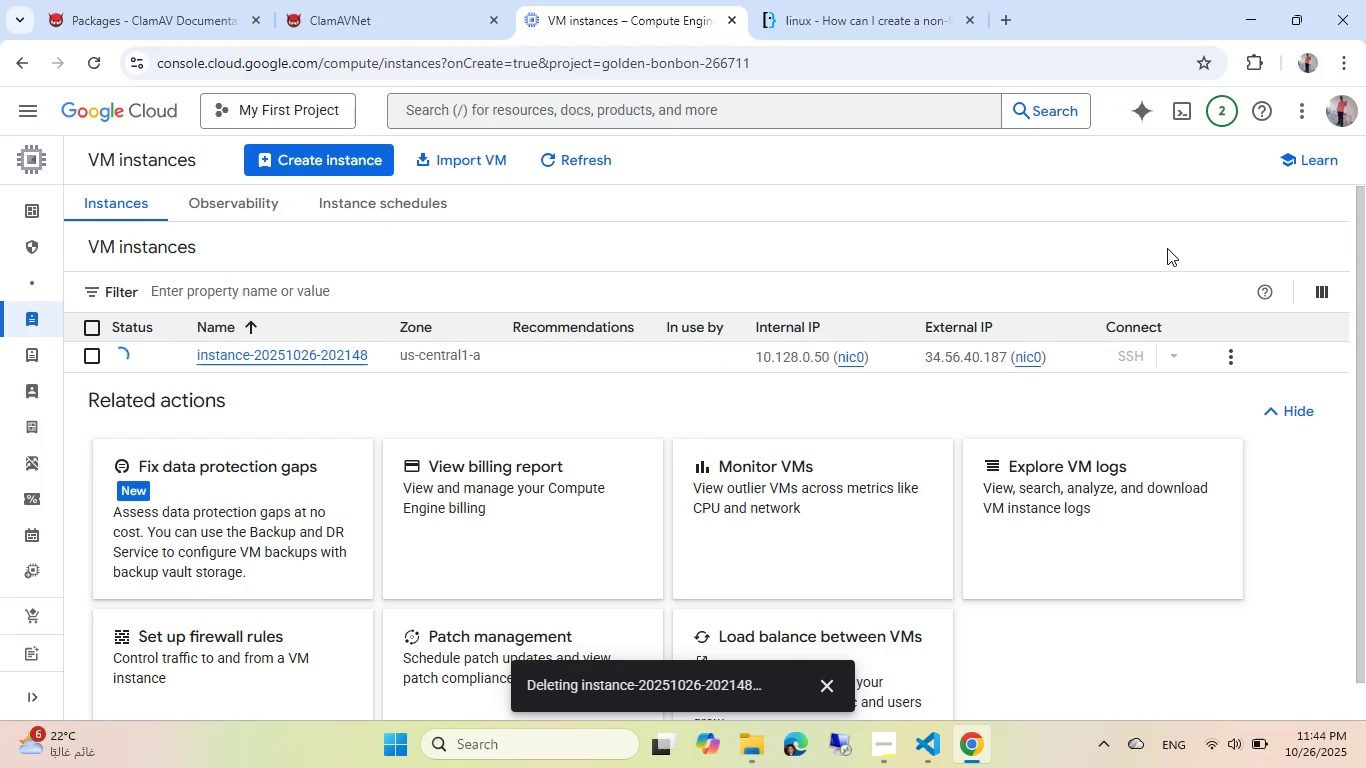 
wait(11.12)
 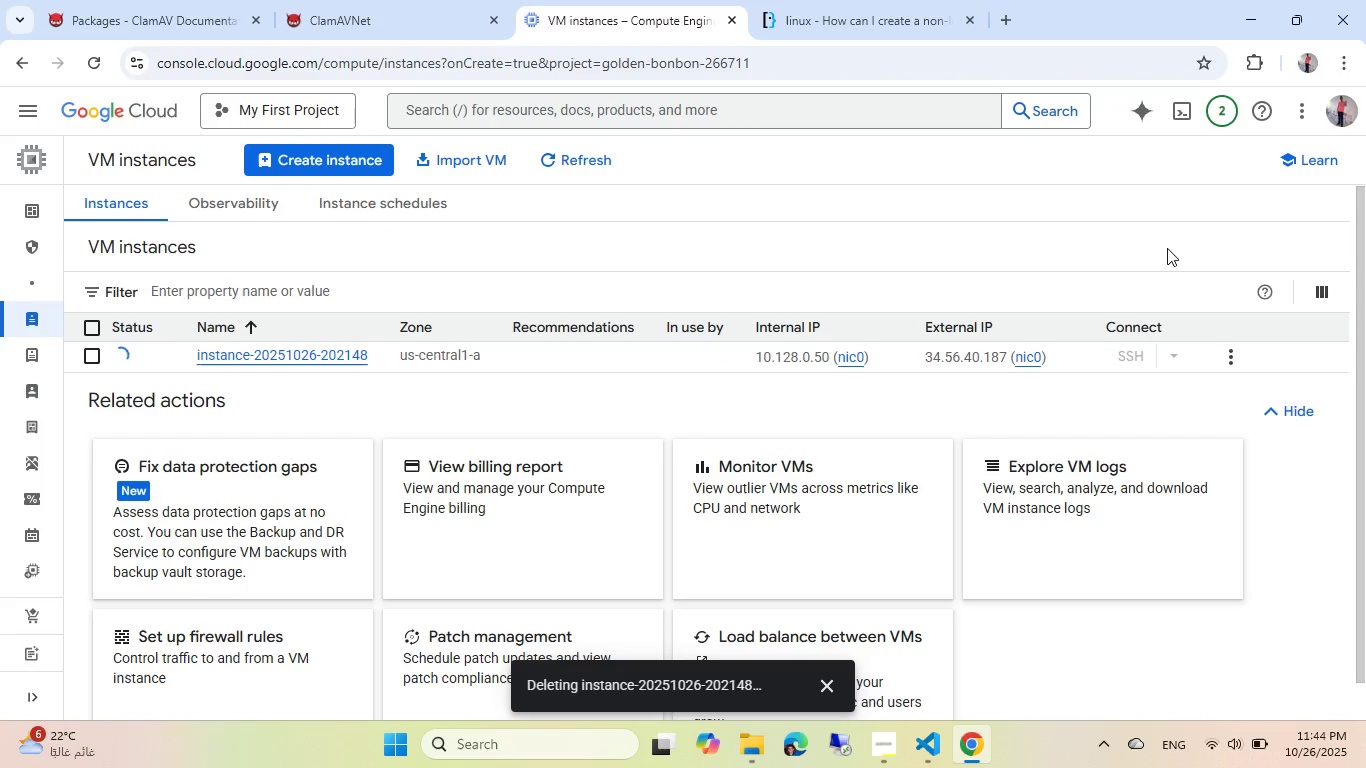 
left_click([290, 158])
 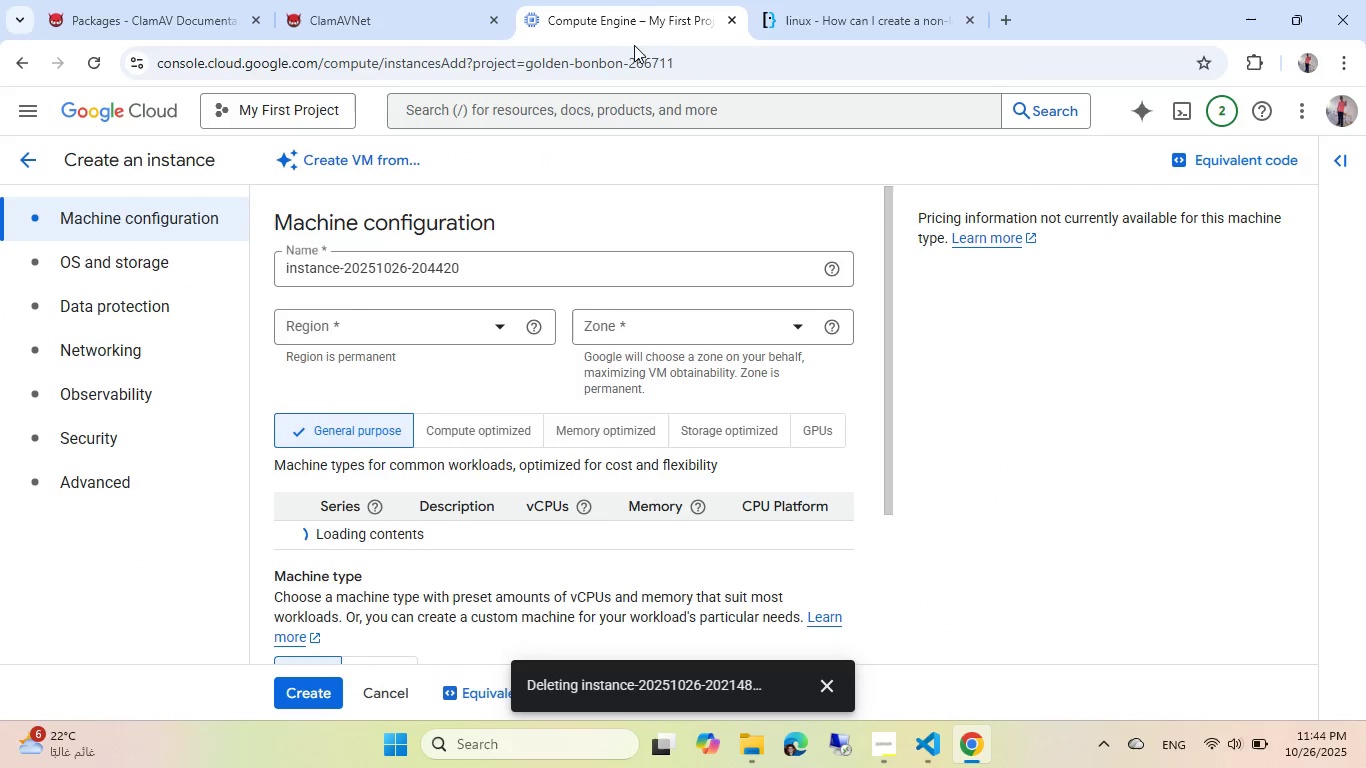 
scroll: coordinate [444, 327], scroll_direction: down, amount: 2.0
 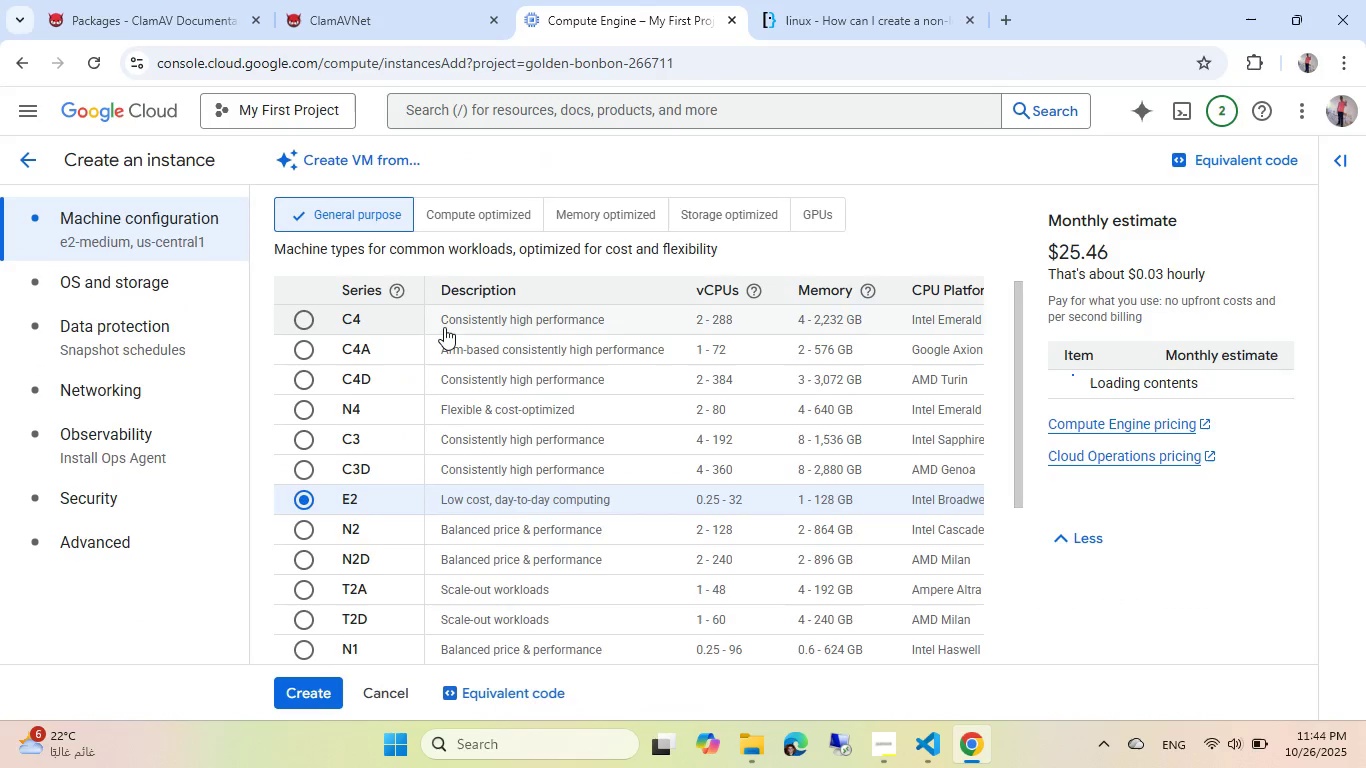 
scroll: coordinate [444, 327], scroll_direction: up, amount: 2.0
 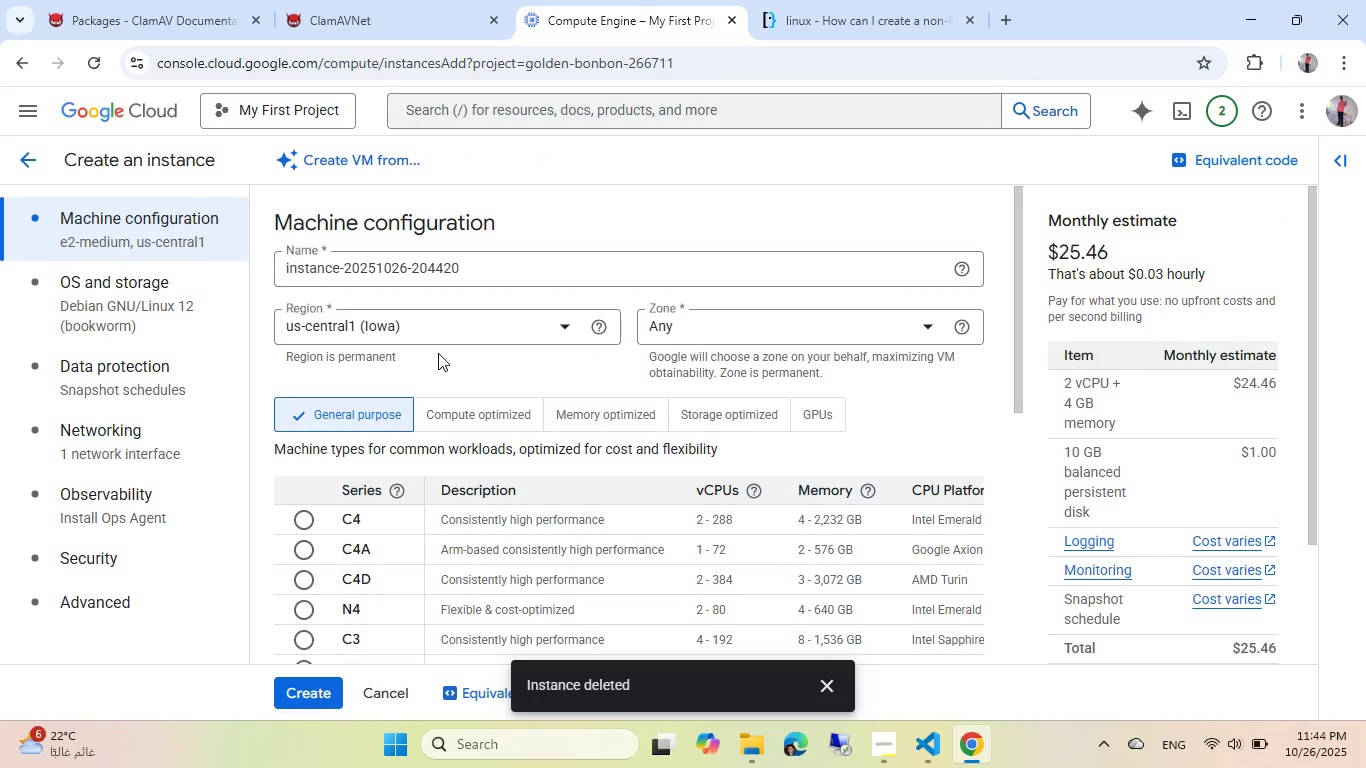 
scroll: coordinate [438, 353], scroll_direction: down, amount: 7.0
 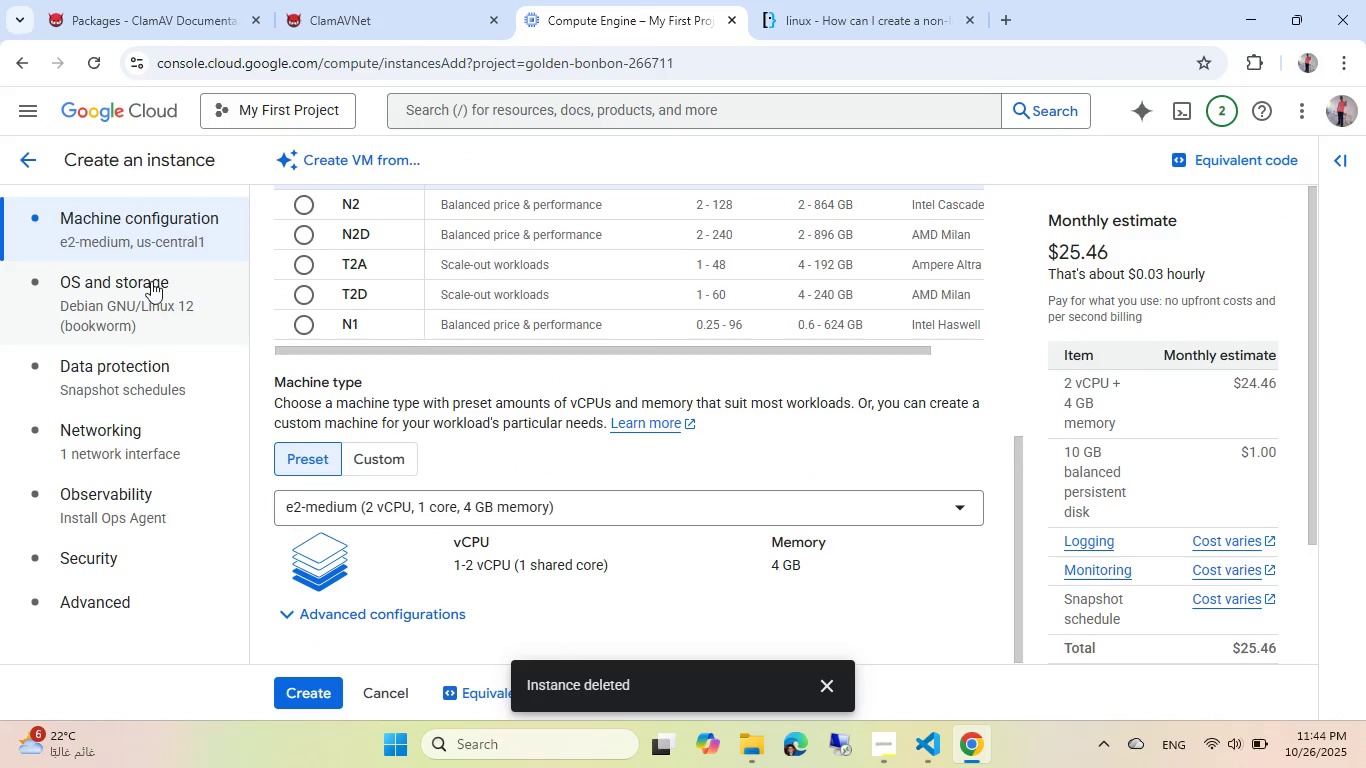 
left_click([150, 281])
 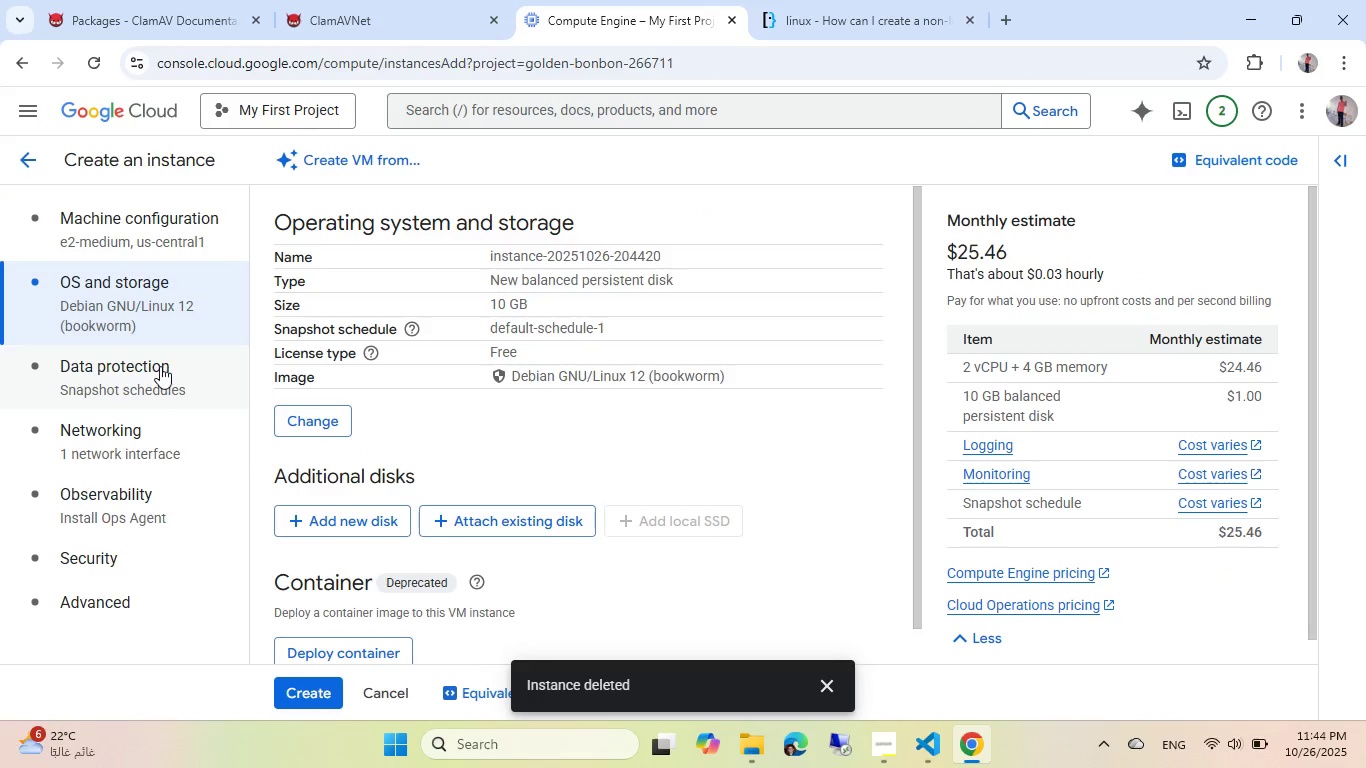 
left_click([159, 366])
 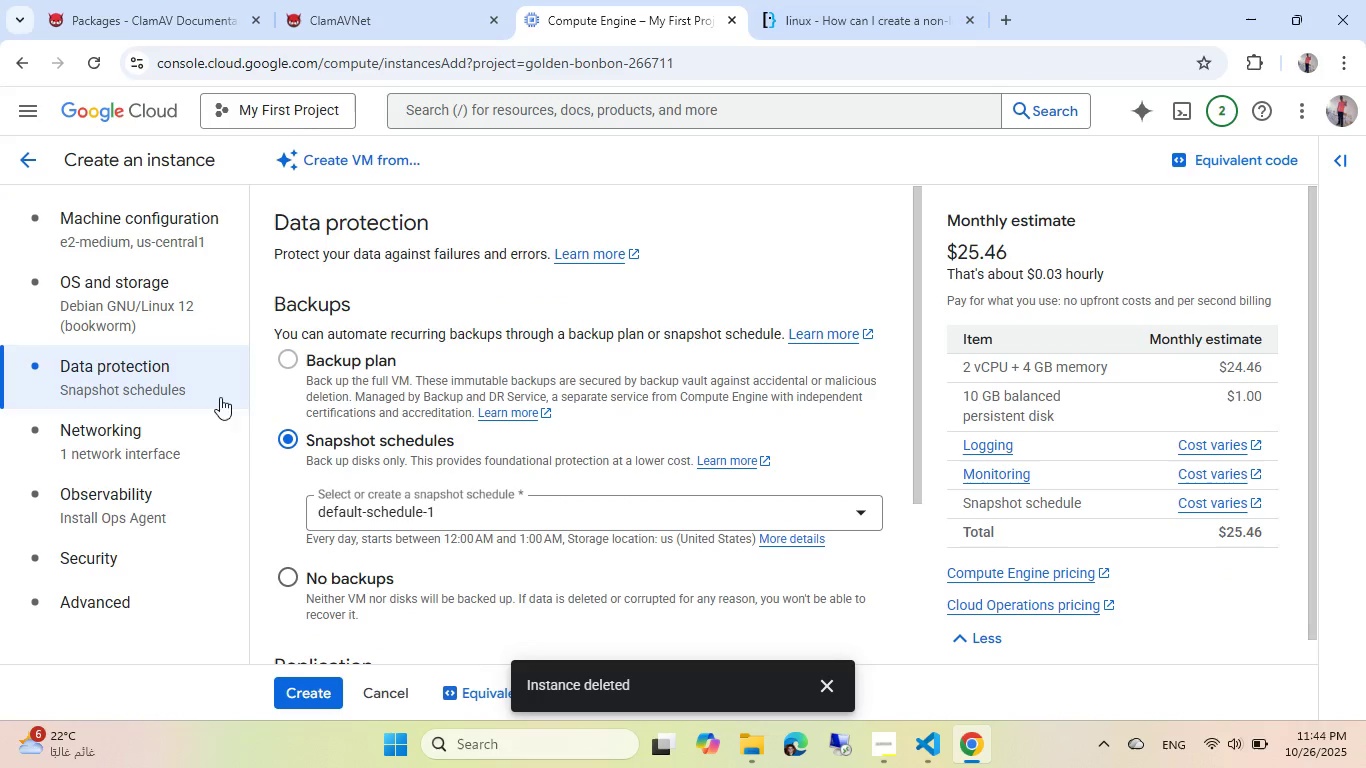 
left_click([196, 438])
 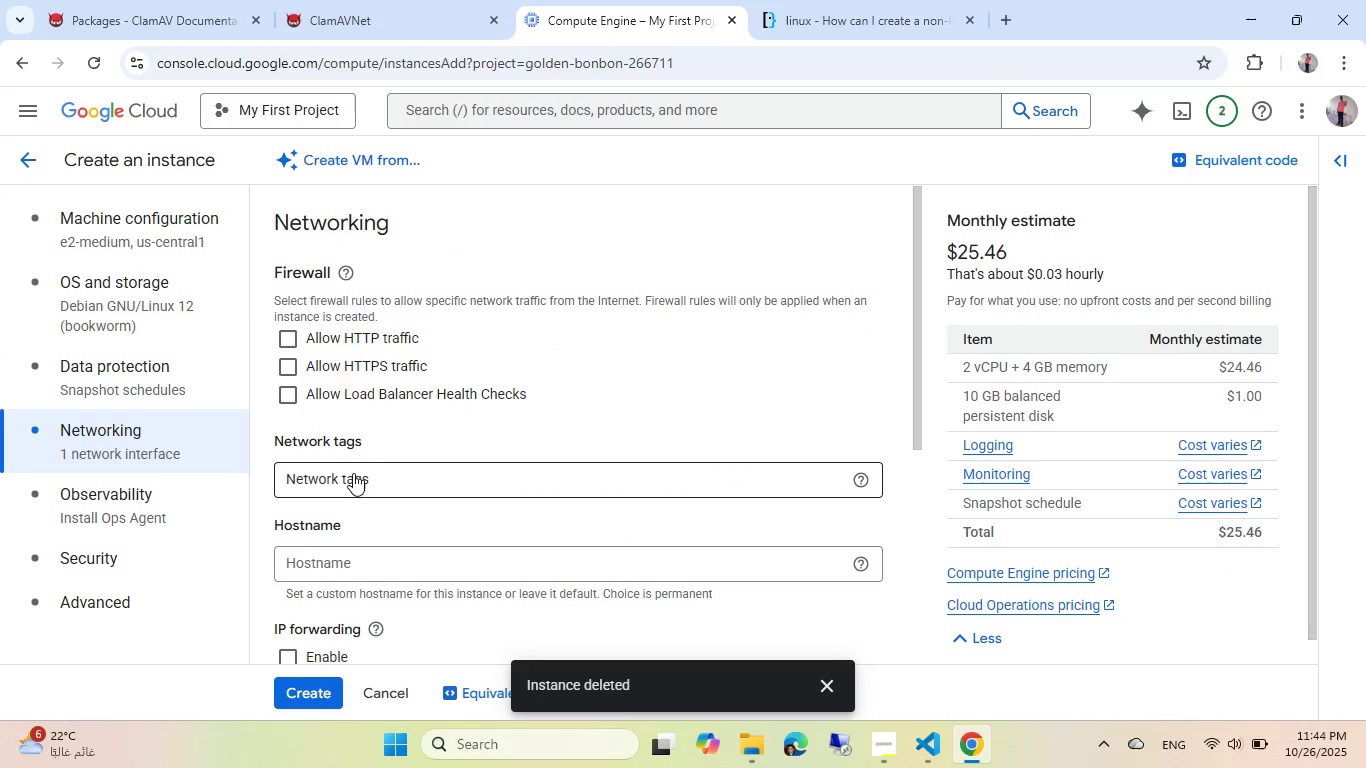 
left_click([353, 473])
 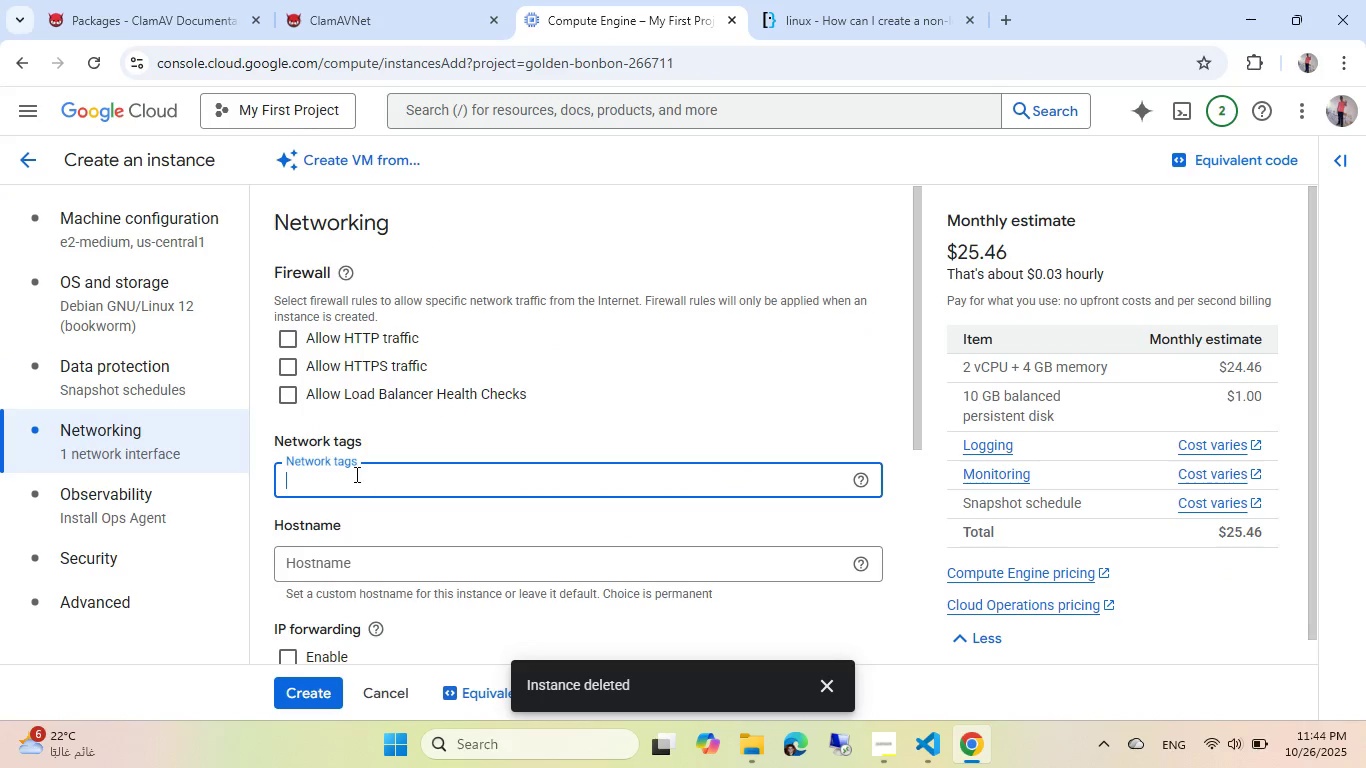 
type(all)
 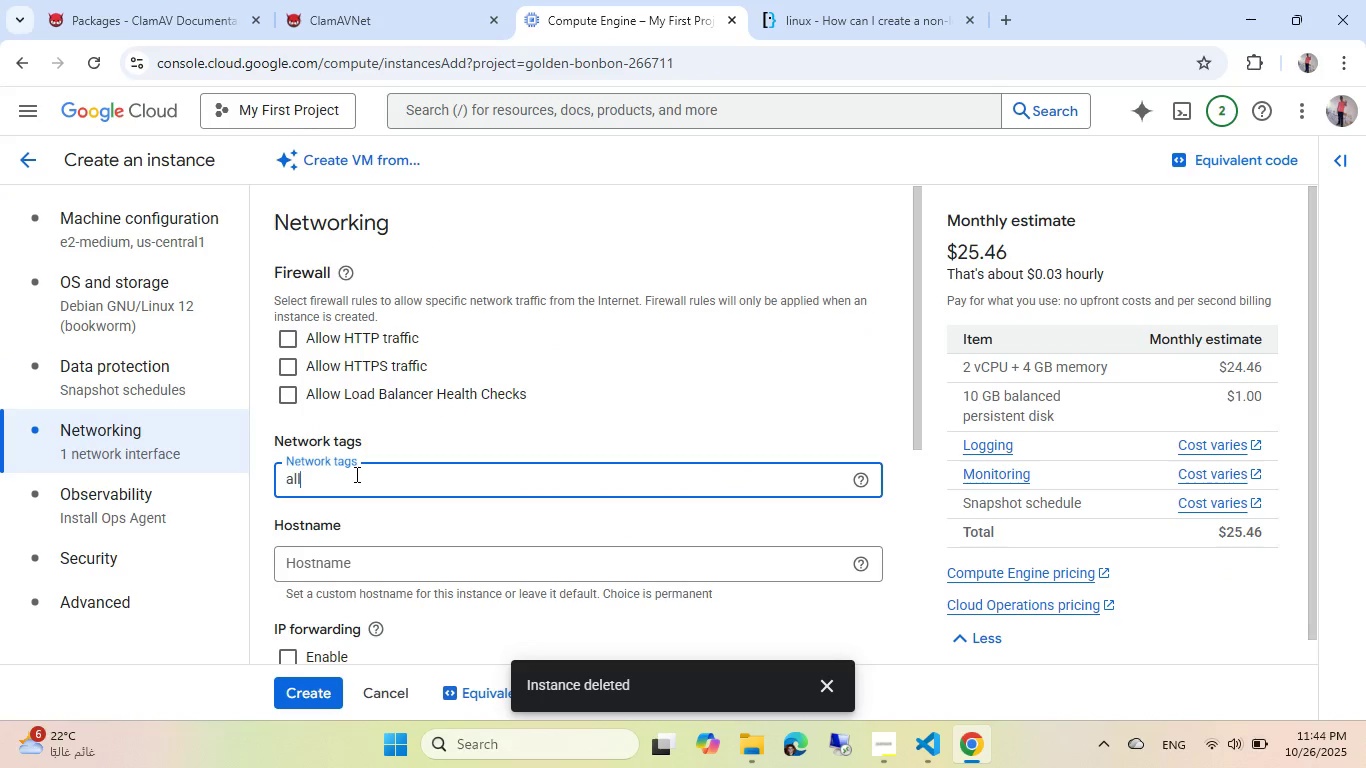 
key(Enter)
 